 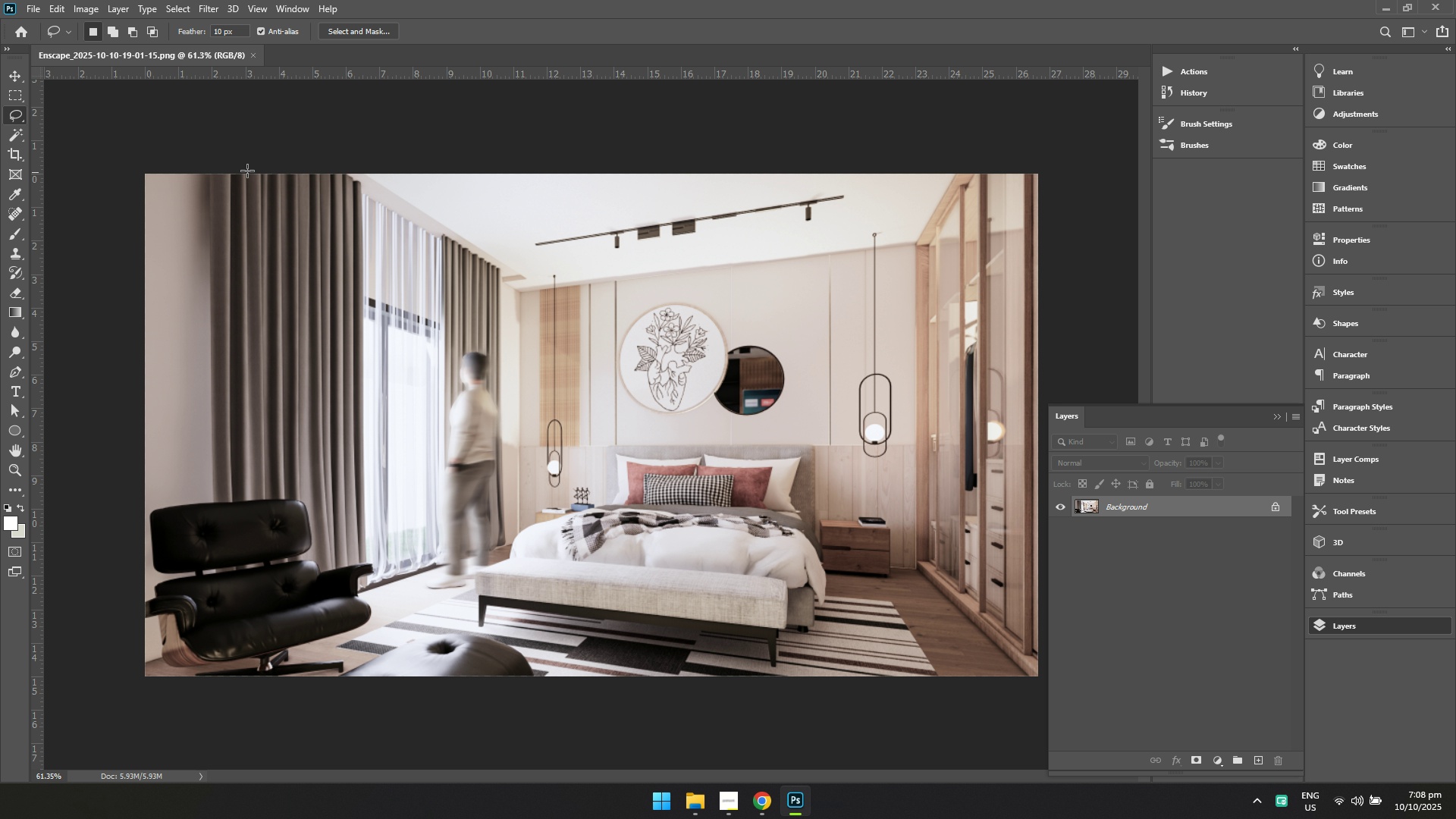 
double_click([59, 45])
 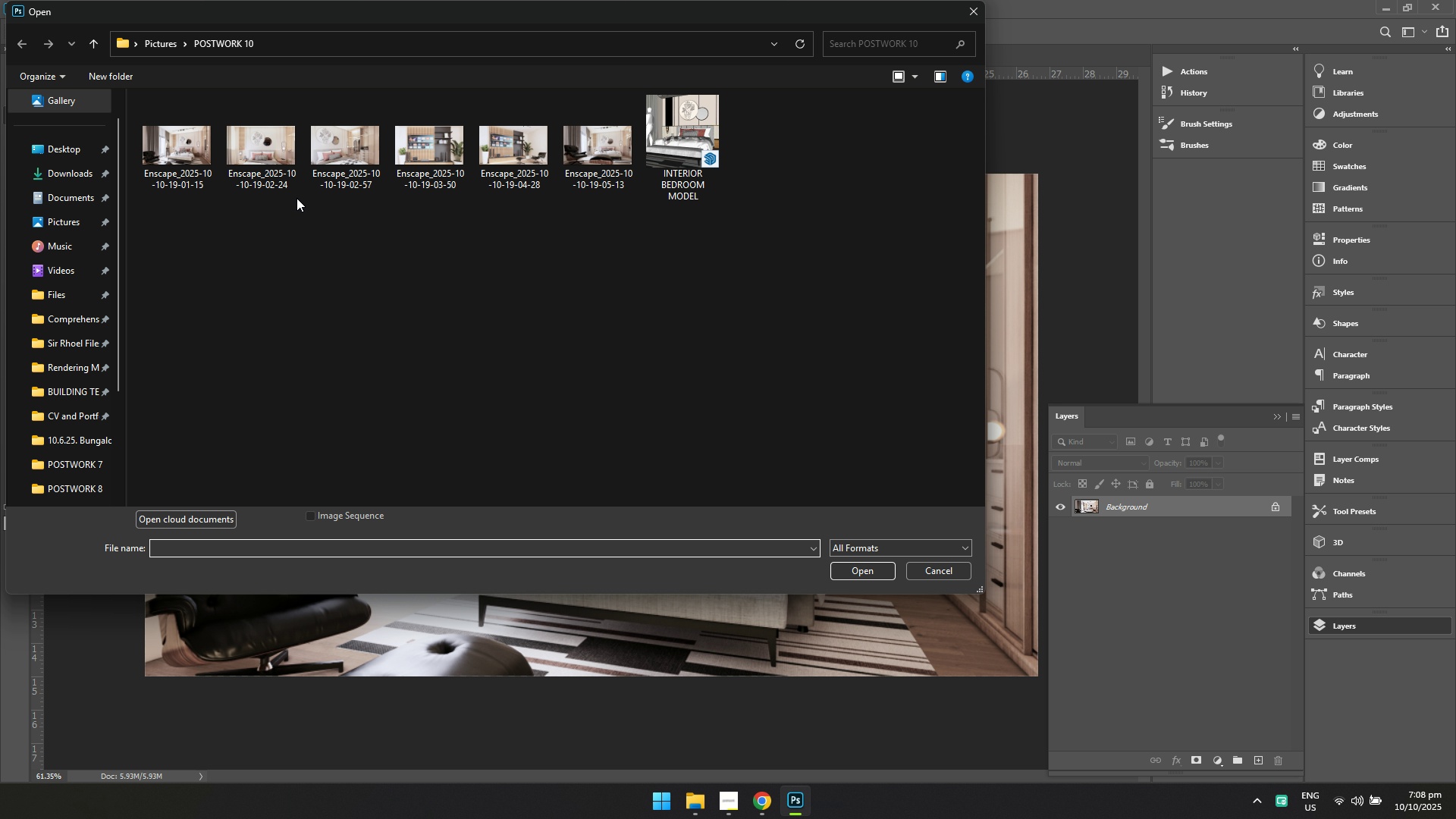 
left_click([276, 171])
 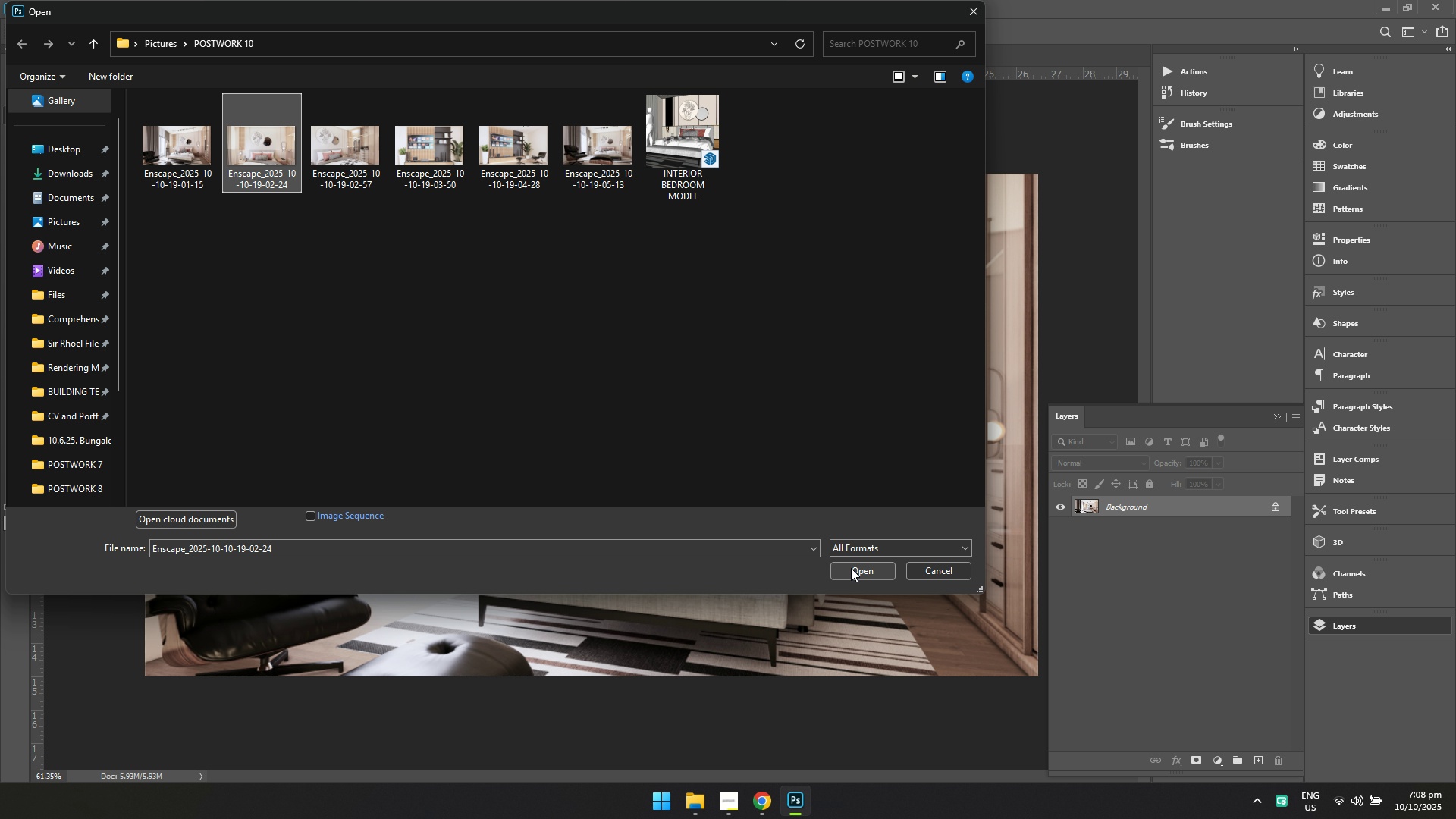 
left_click([854, 573])
 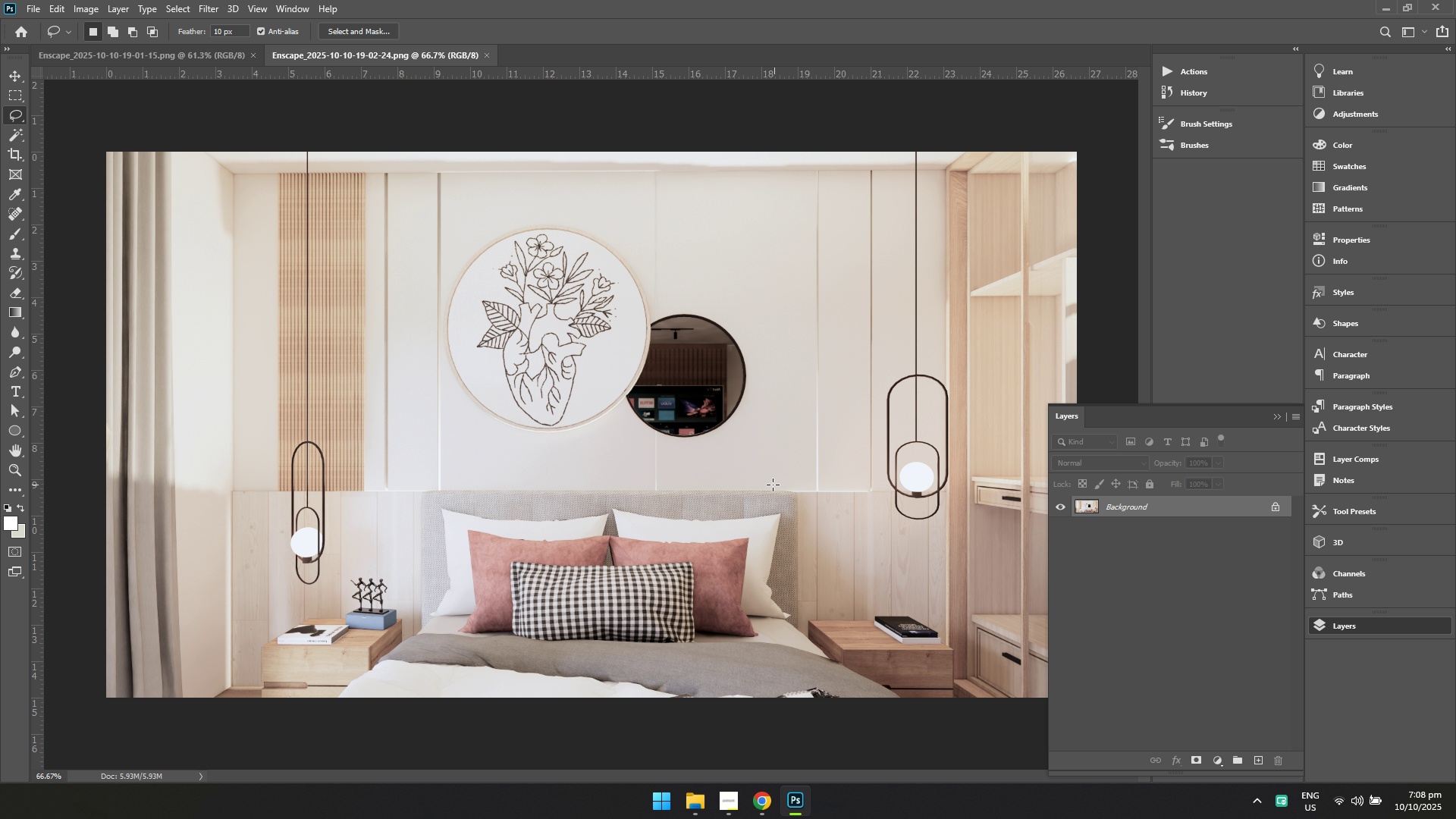 
hold_key(key=ControlLeft, duration=0.3)
 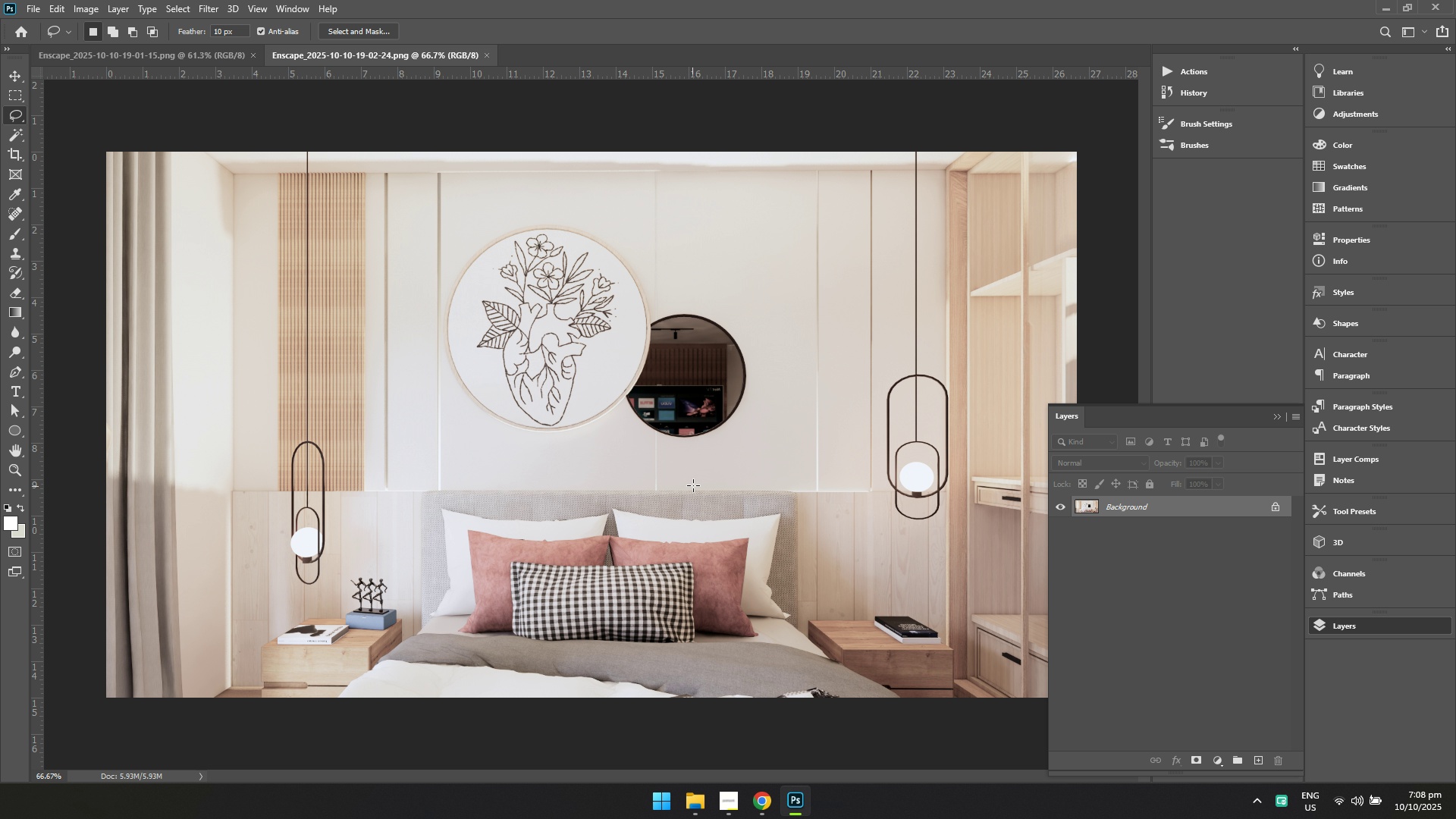 
key(Control+Shift+A)
 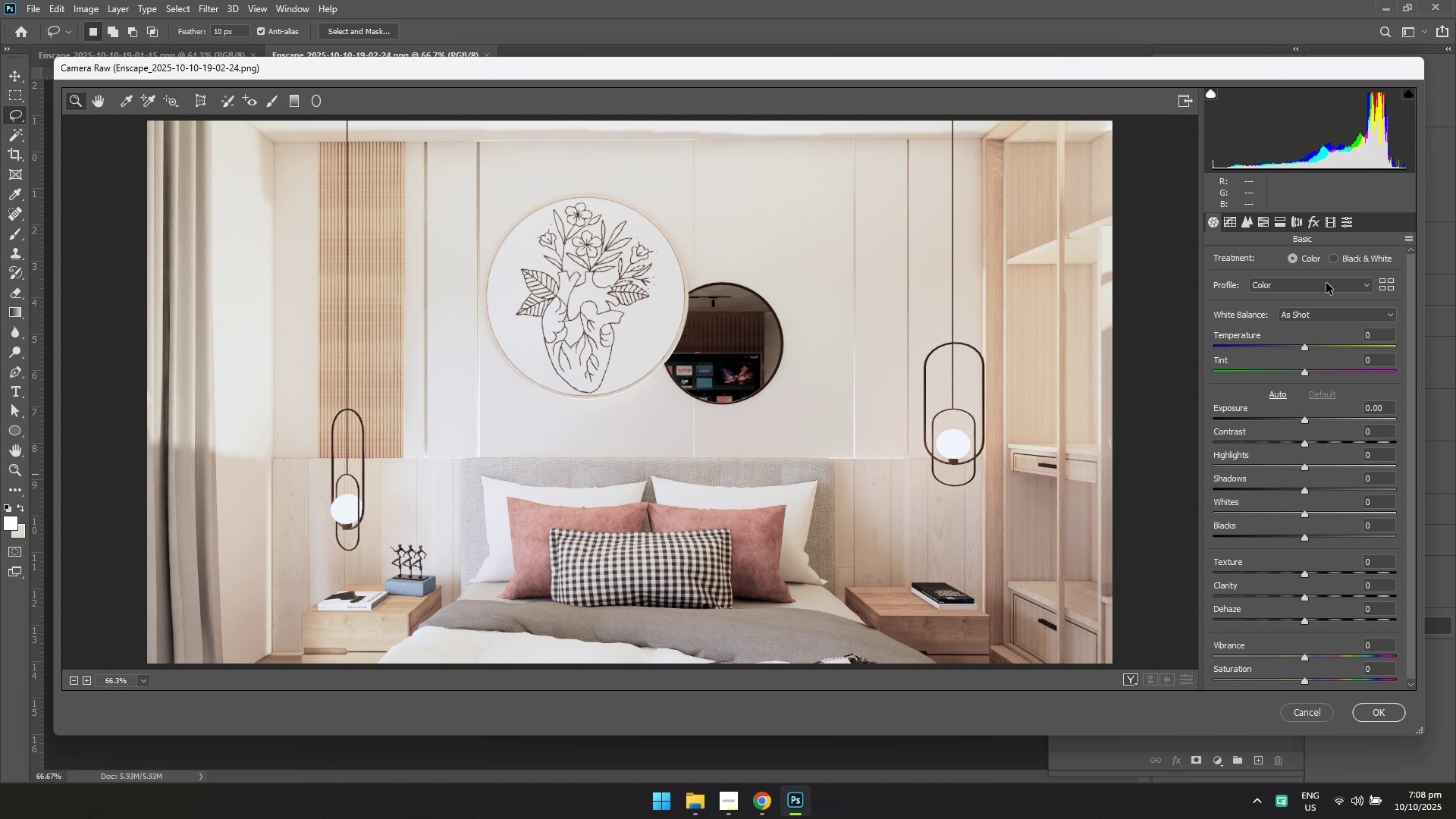 
left_click([1411, 241])
 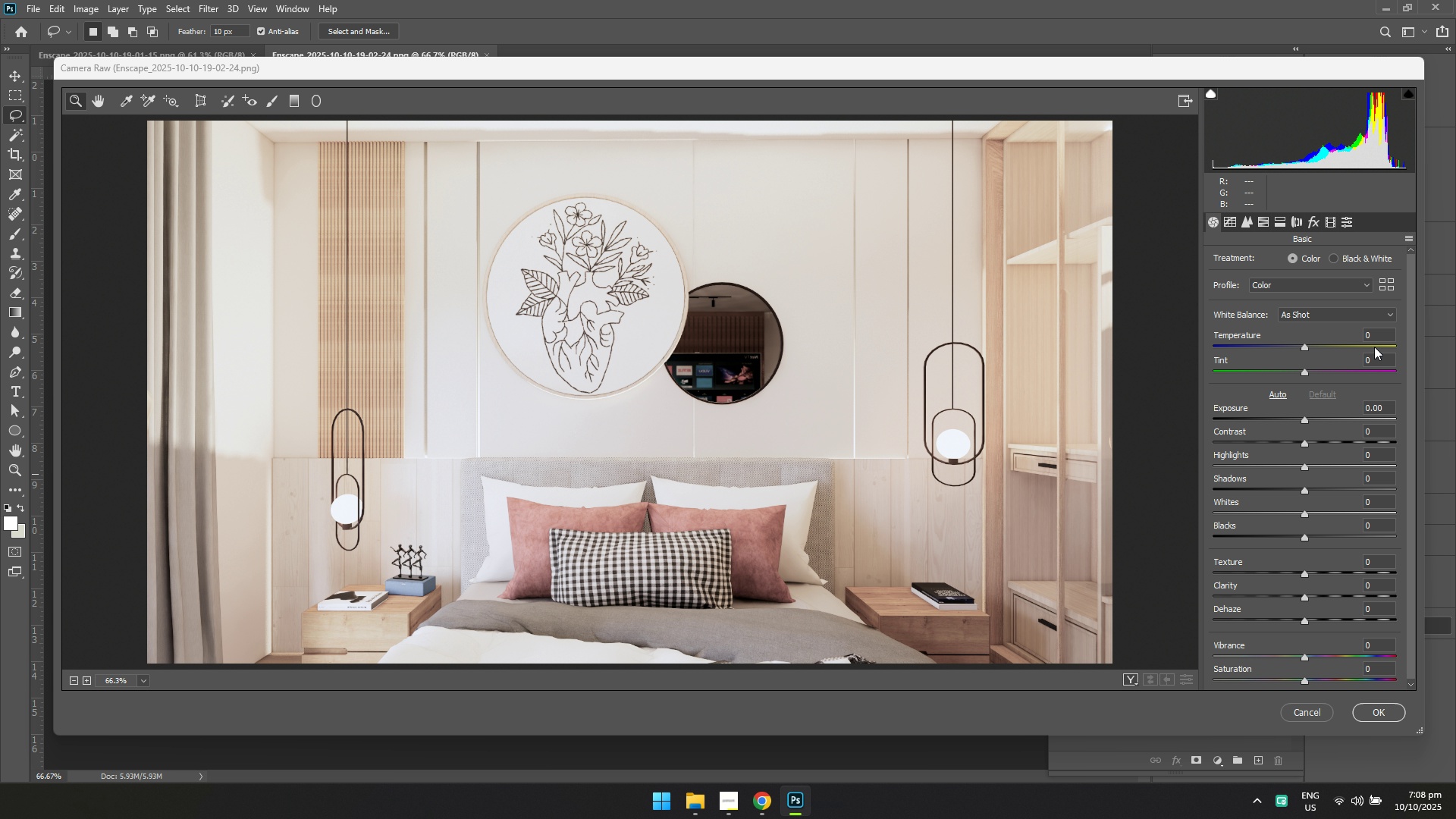 
left_click([1374, 347])
 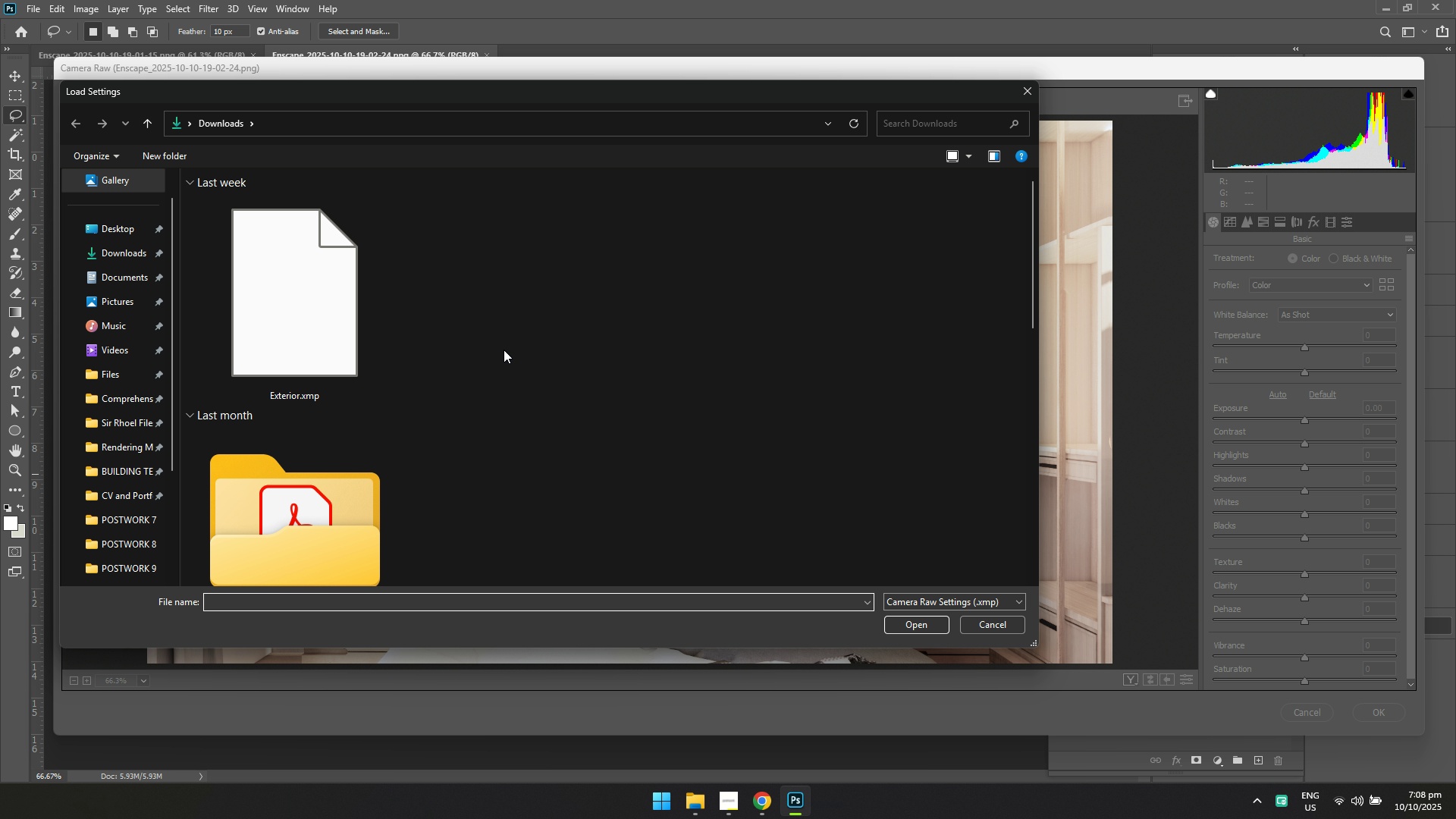 
scroll: coordinate [331, 400], scroll_direction: down, amount: 2.0
 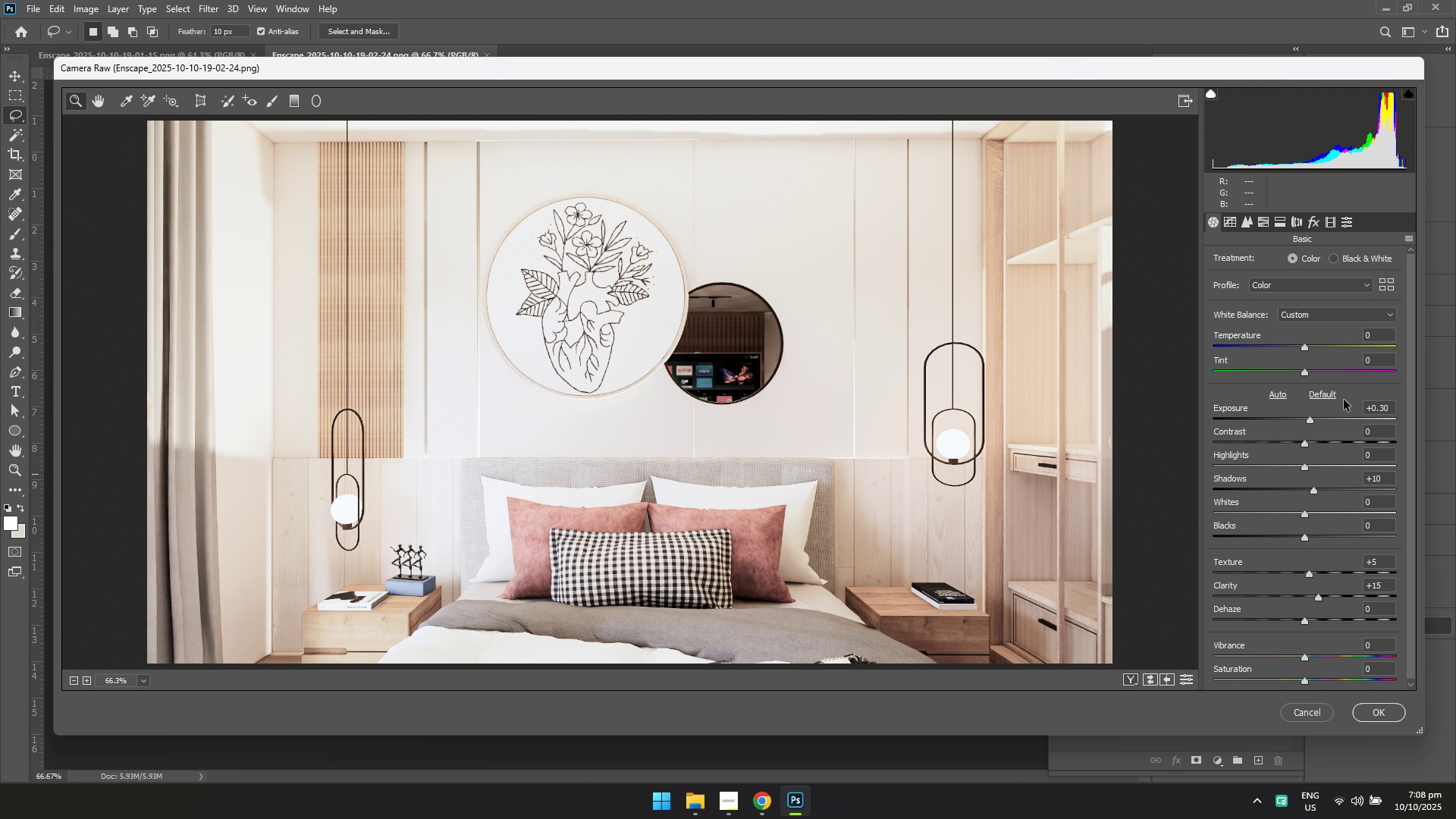 
left_click([1236, 227])
 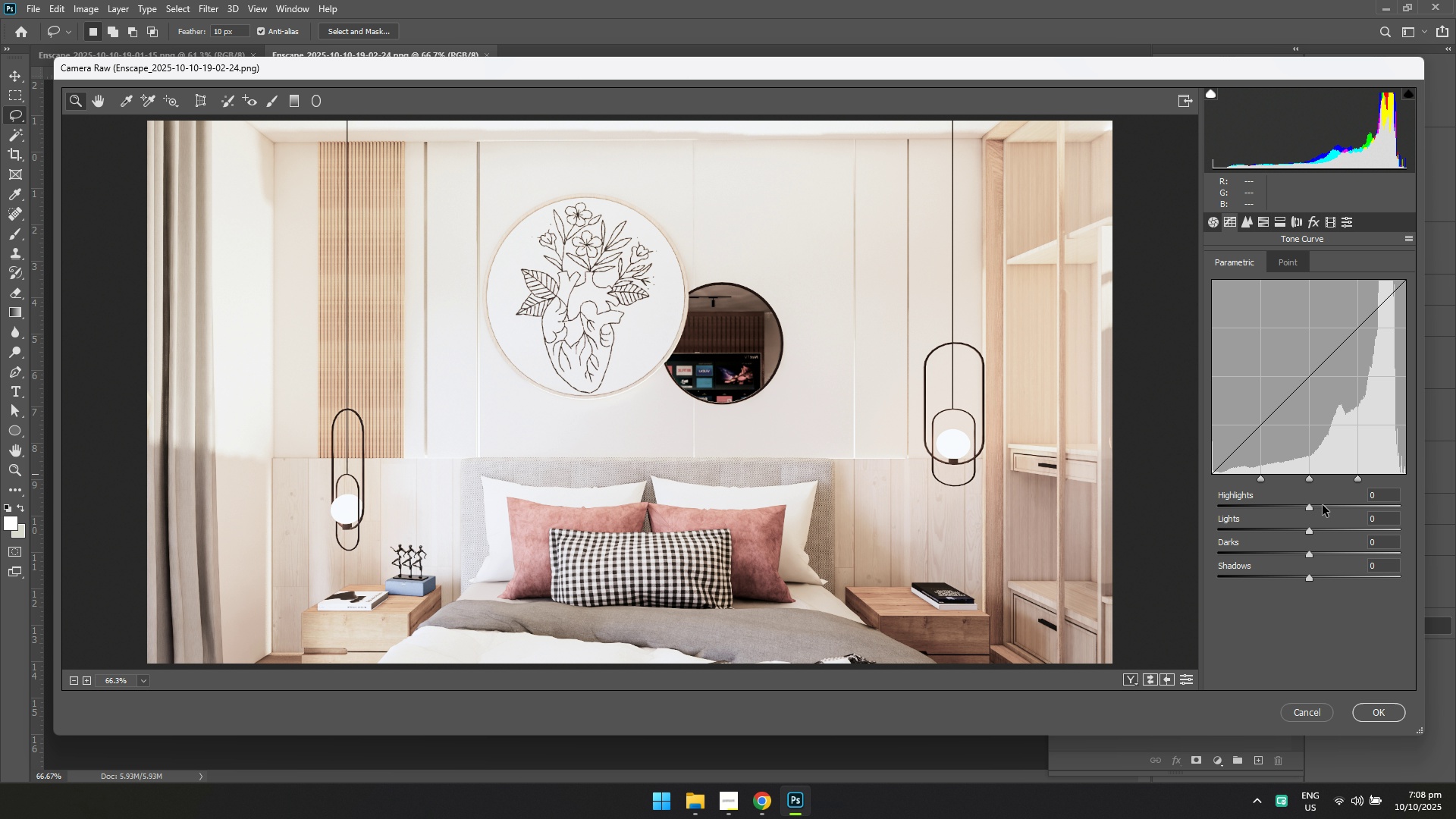 
left_click([1320, 508])
 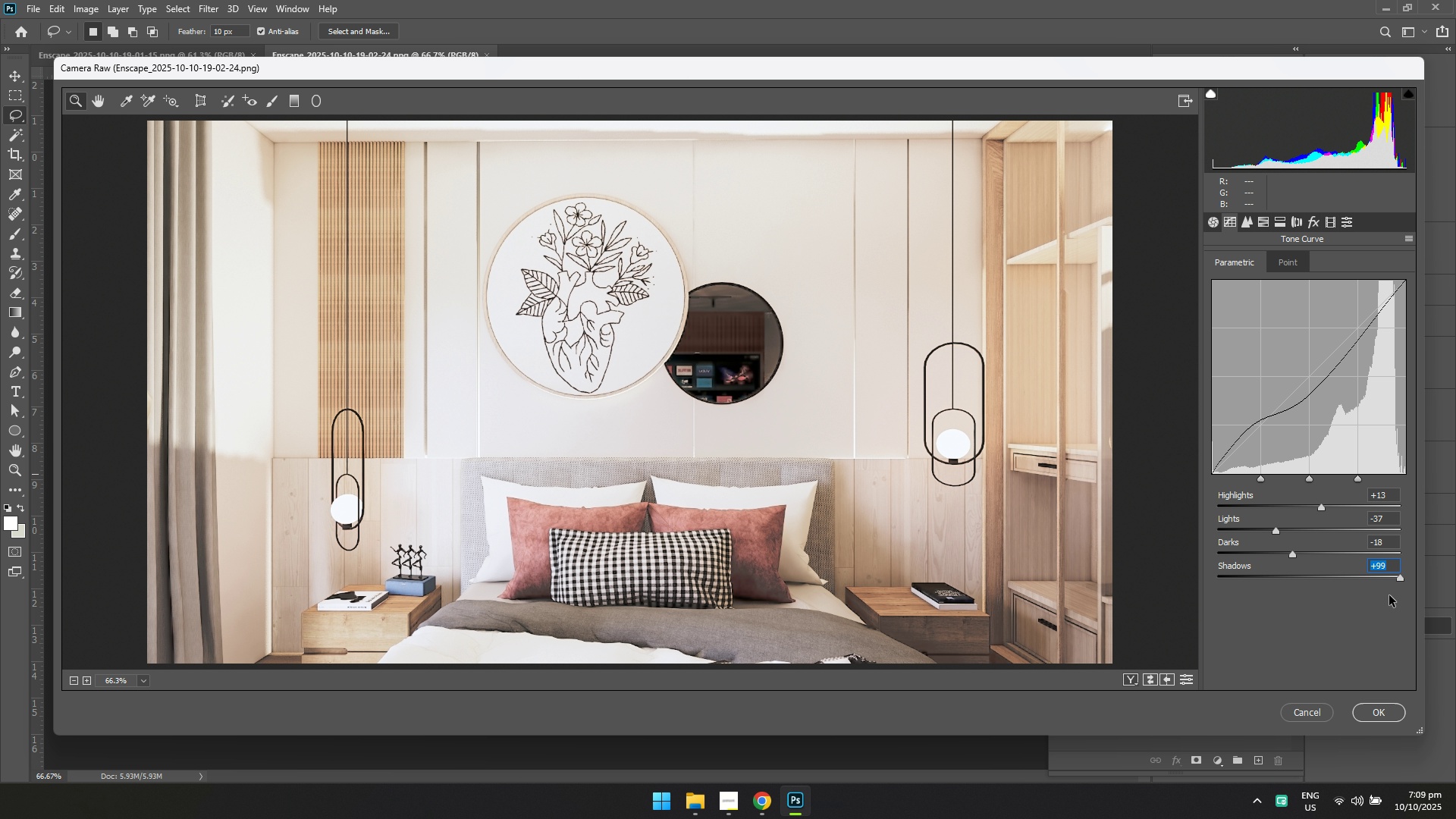 
wait(16.61)
 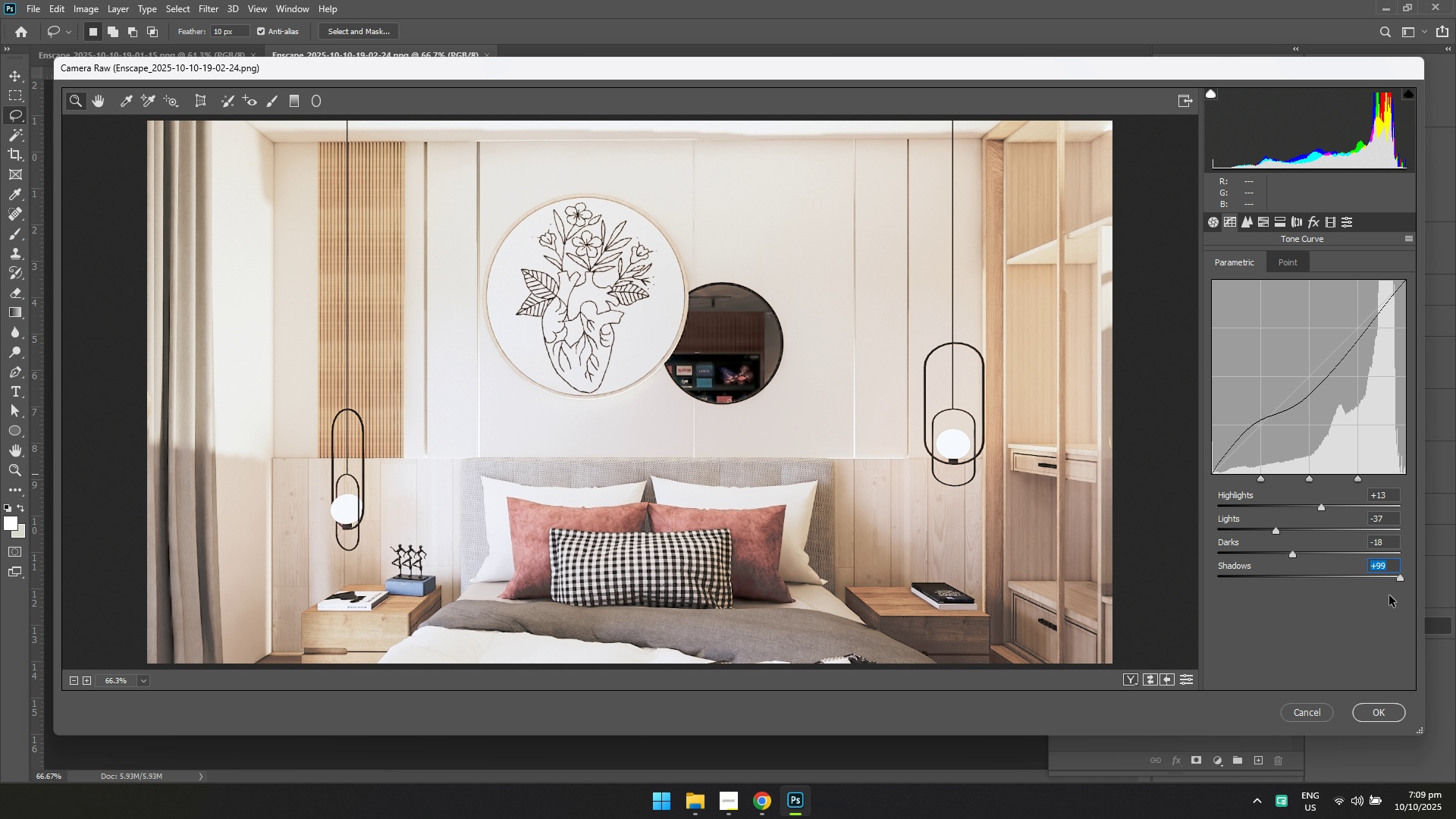 
double_click([1291, 261])
 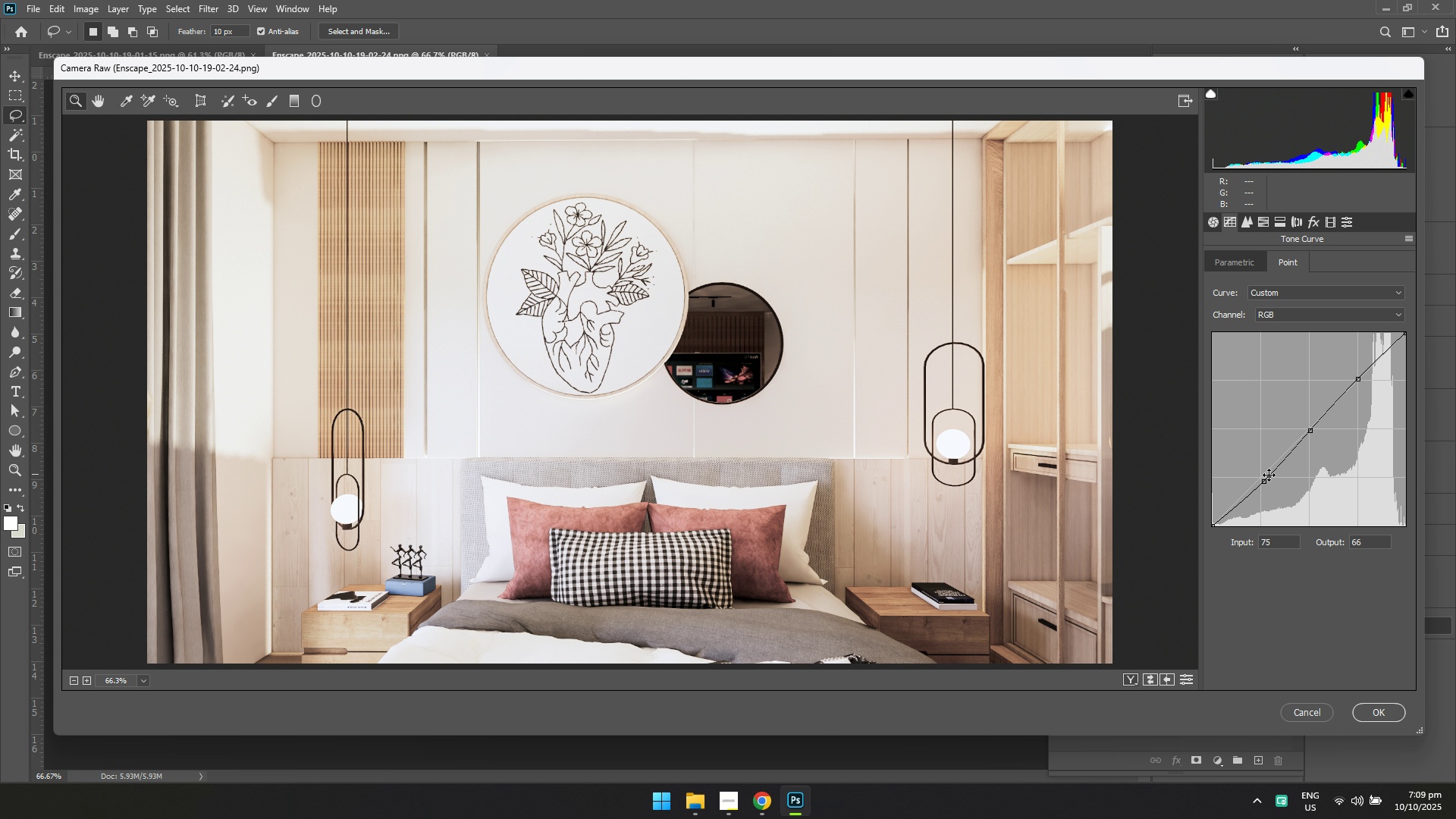 
left_click([1392, 708])
 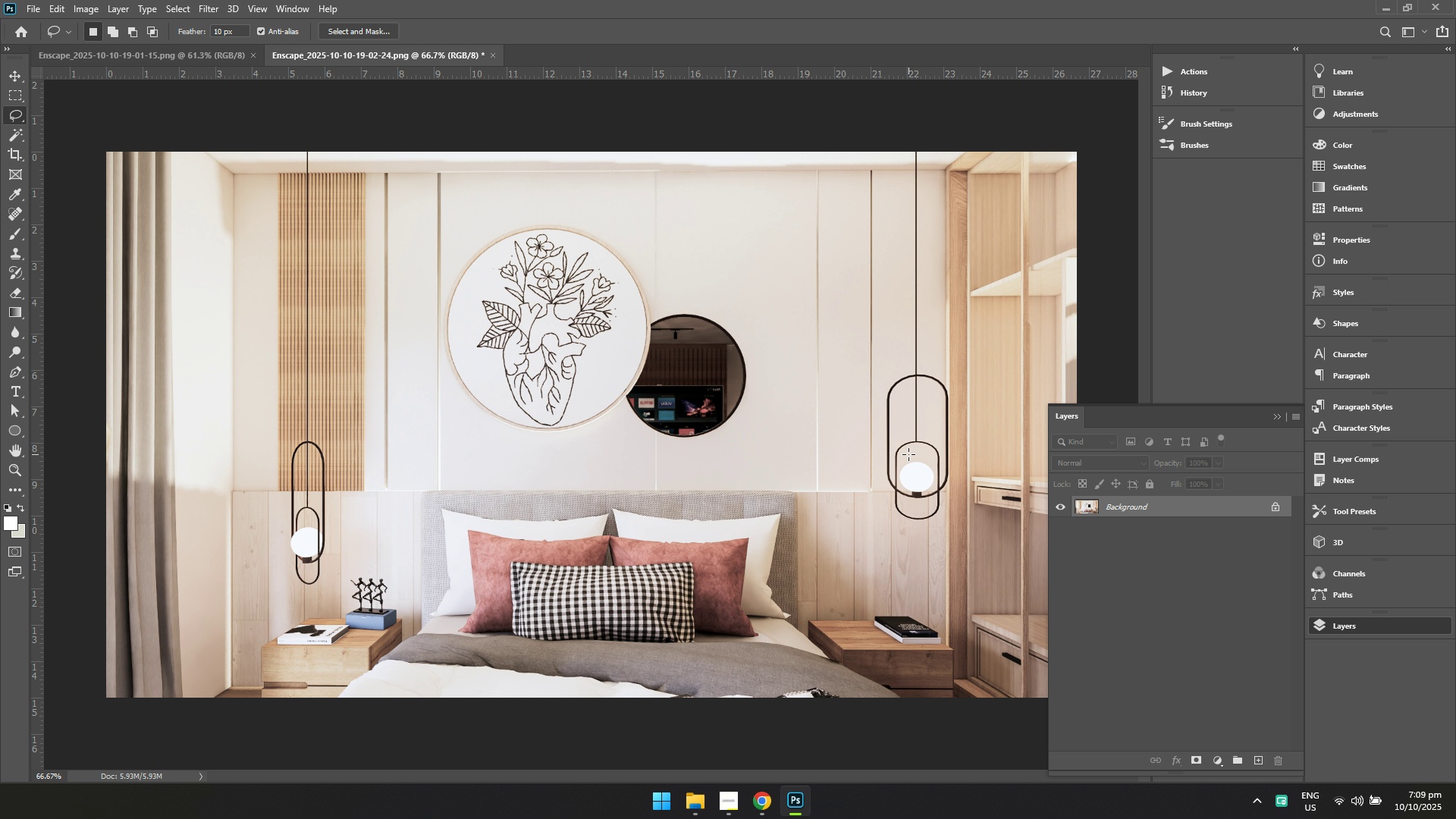 
key(Control+ControlLeft)
 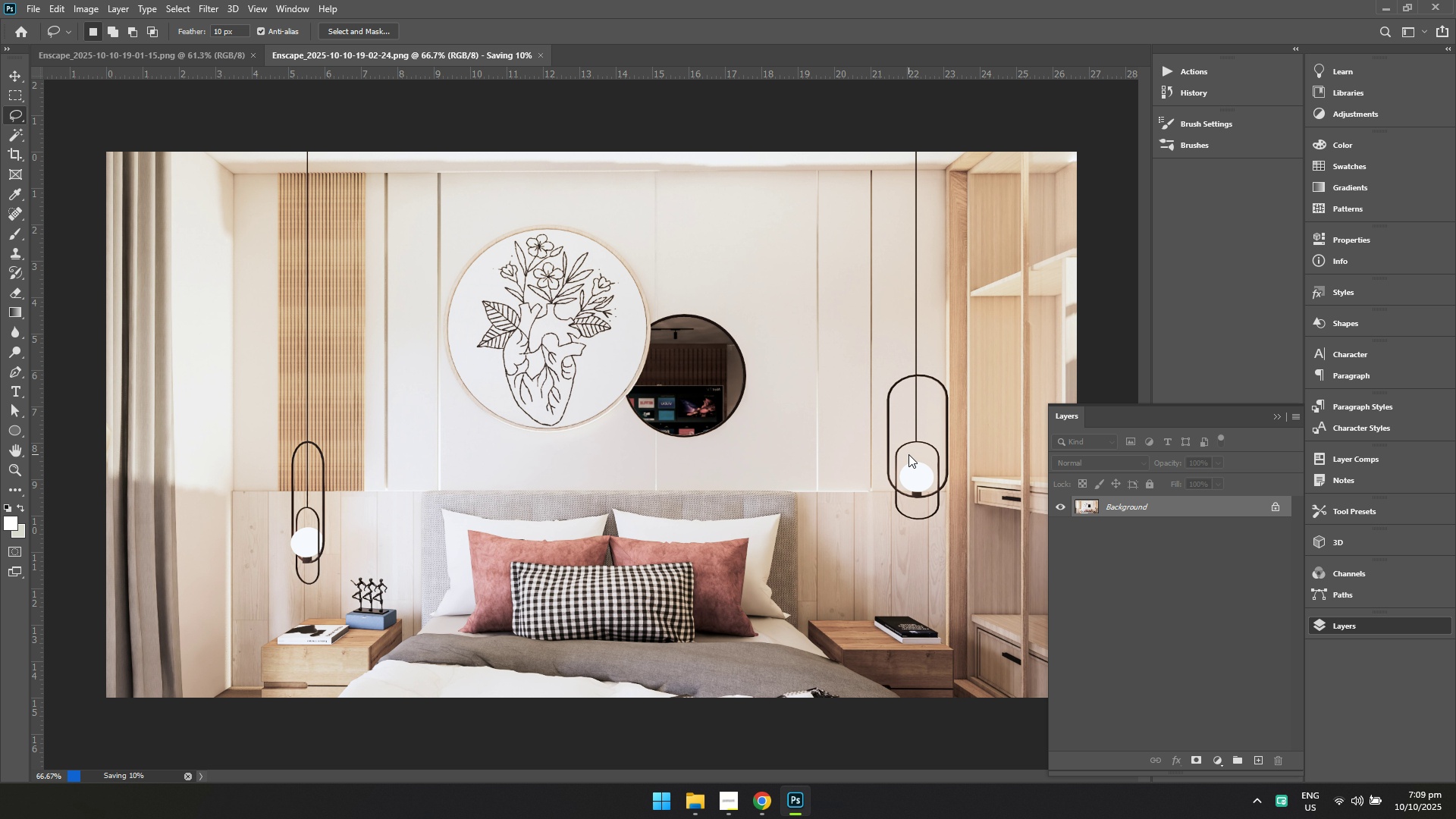 
key(Control+S)
 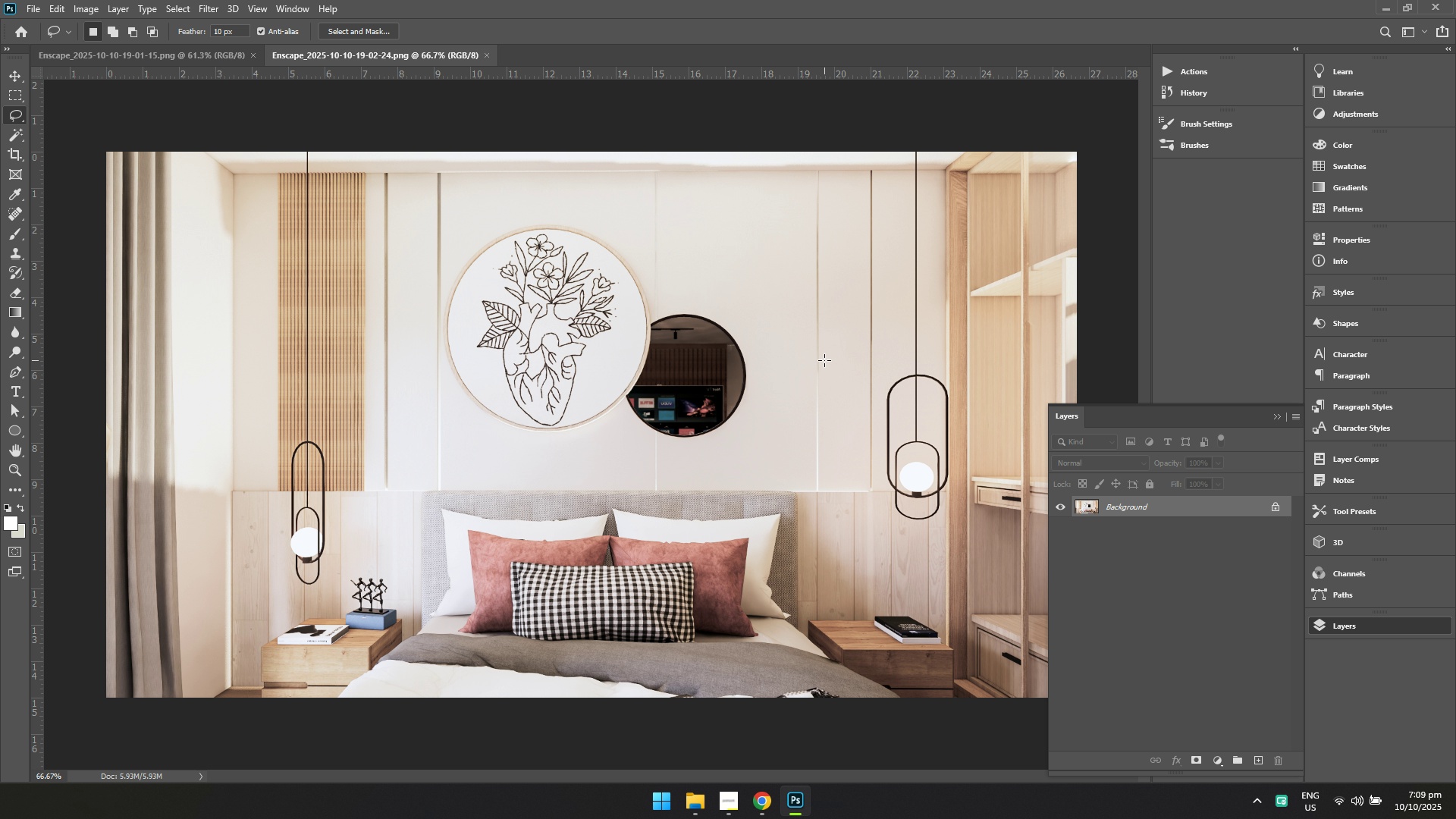 
key(Control+ControlLeft)
 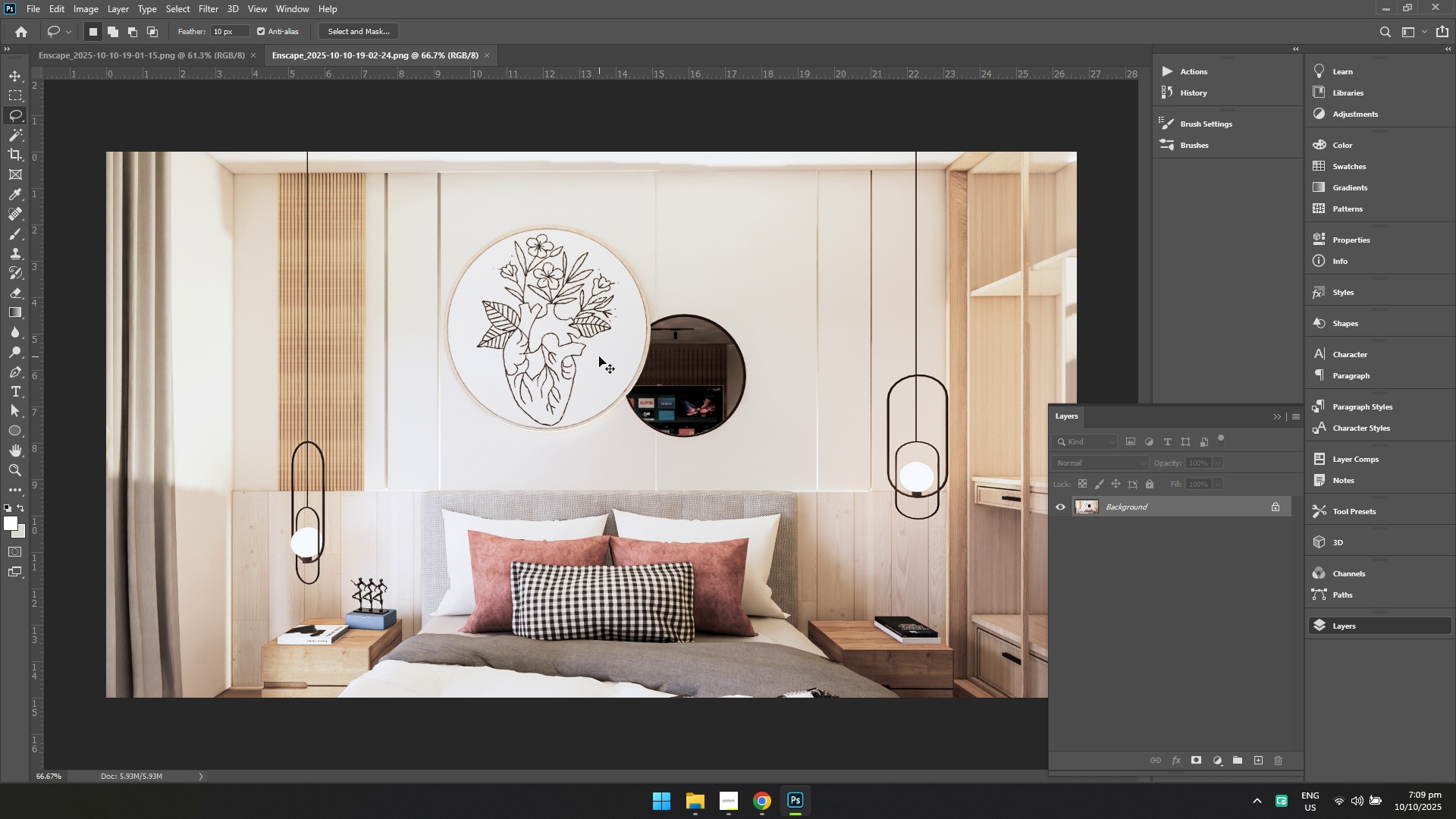 
key(Control+S)
 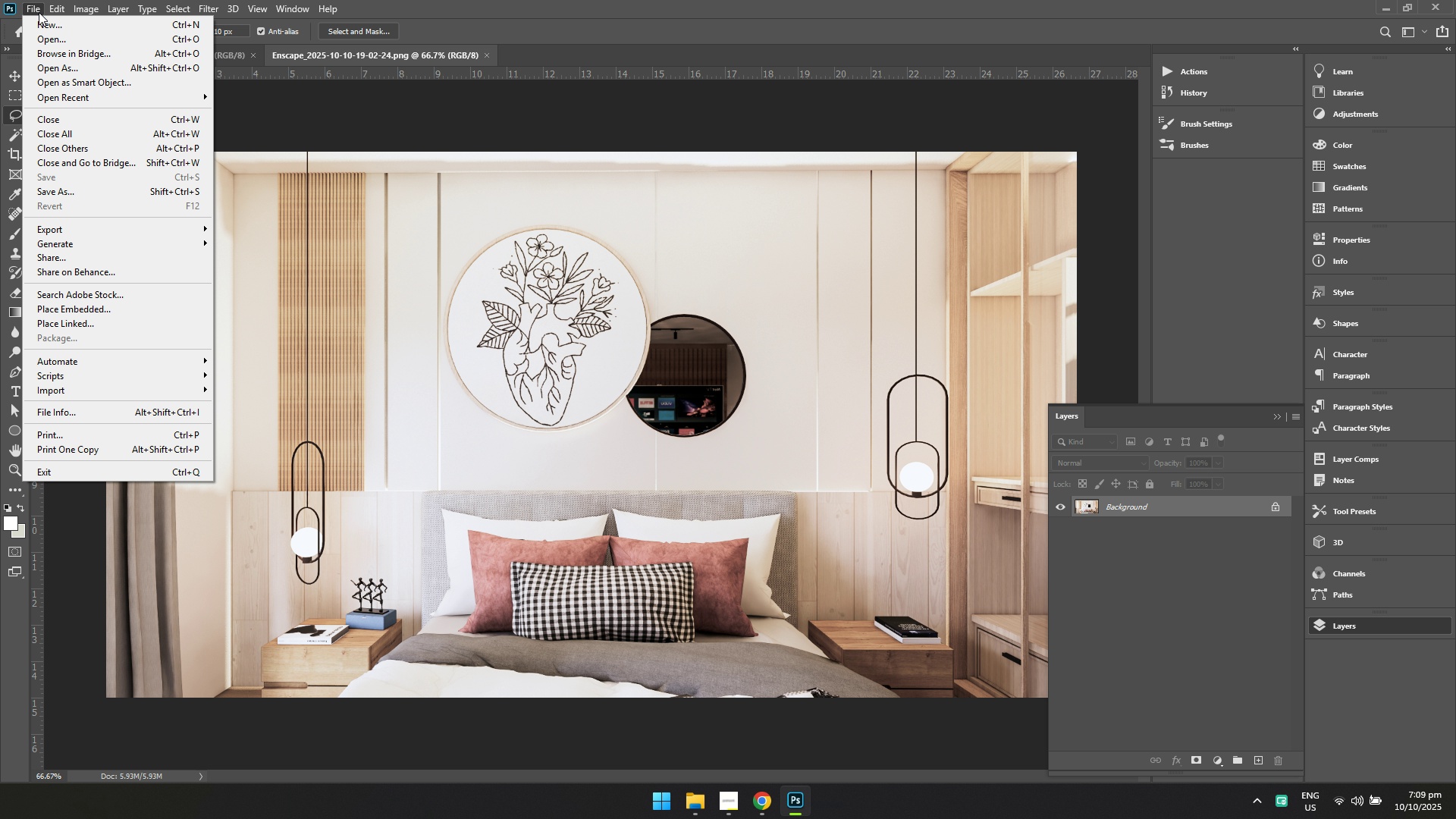 
double_click([55, 40])
 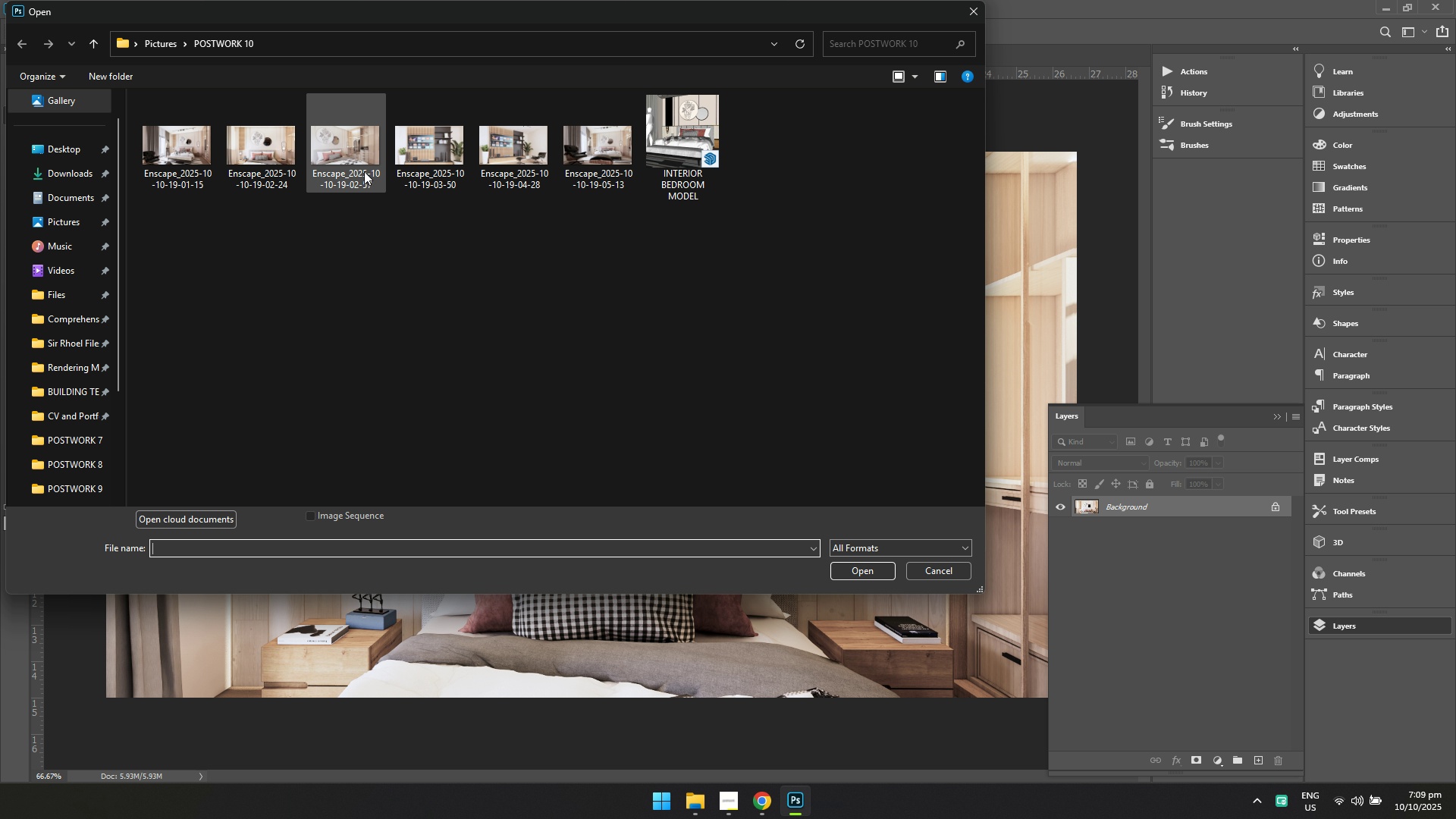 
left_click([349, 161])
 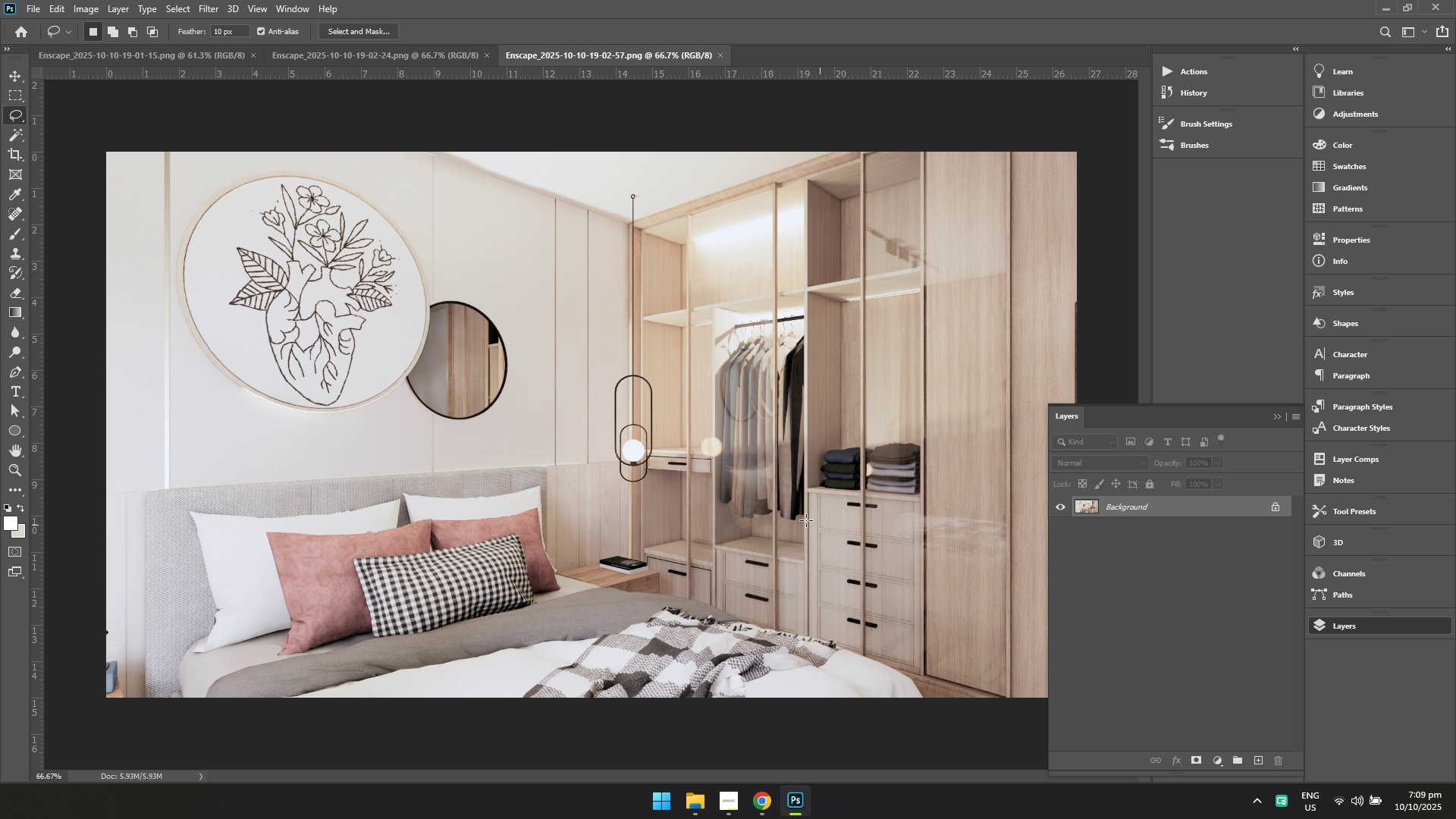 
key(Control+Shift+A)
 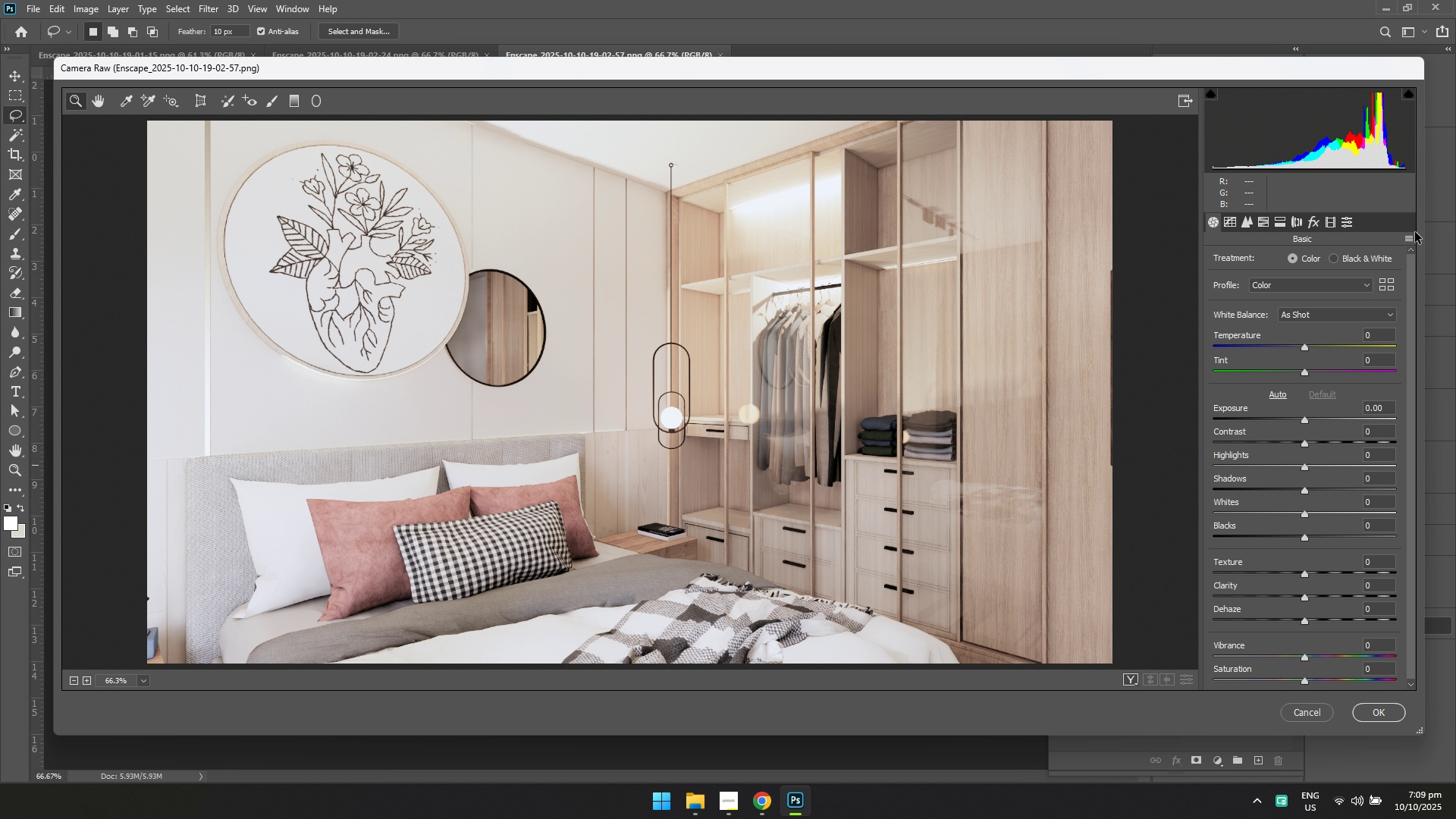 
left_click([1365, 348])
 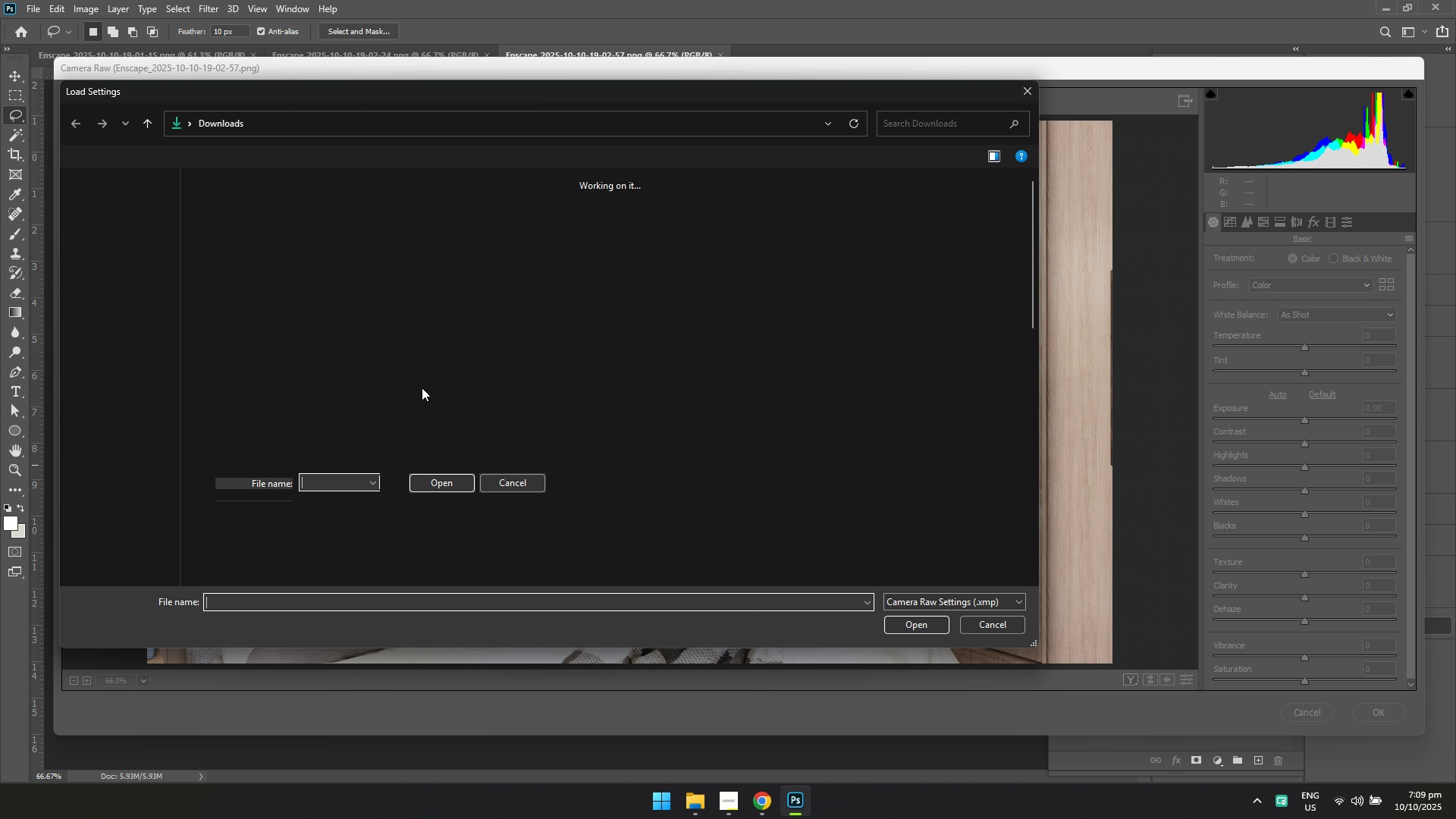 
scroll: coordinate [326, 452], scroll_direction: down, amount: 2.0
 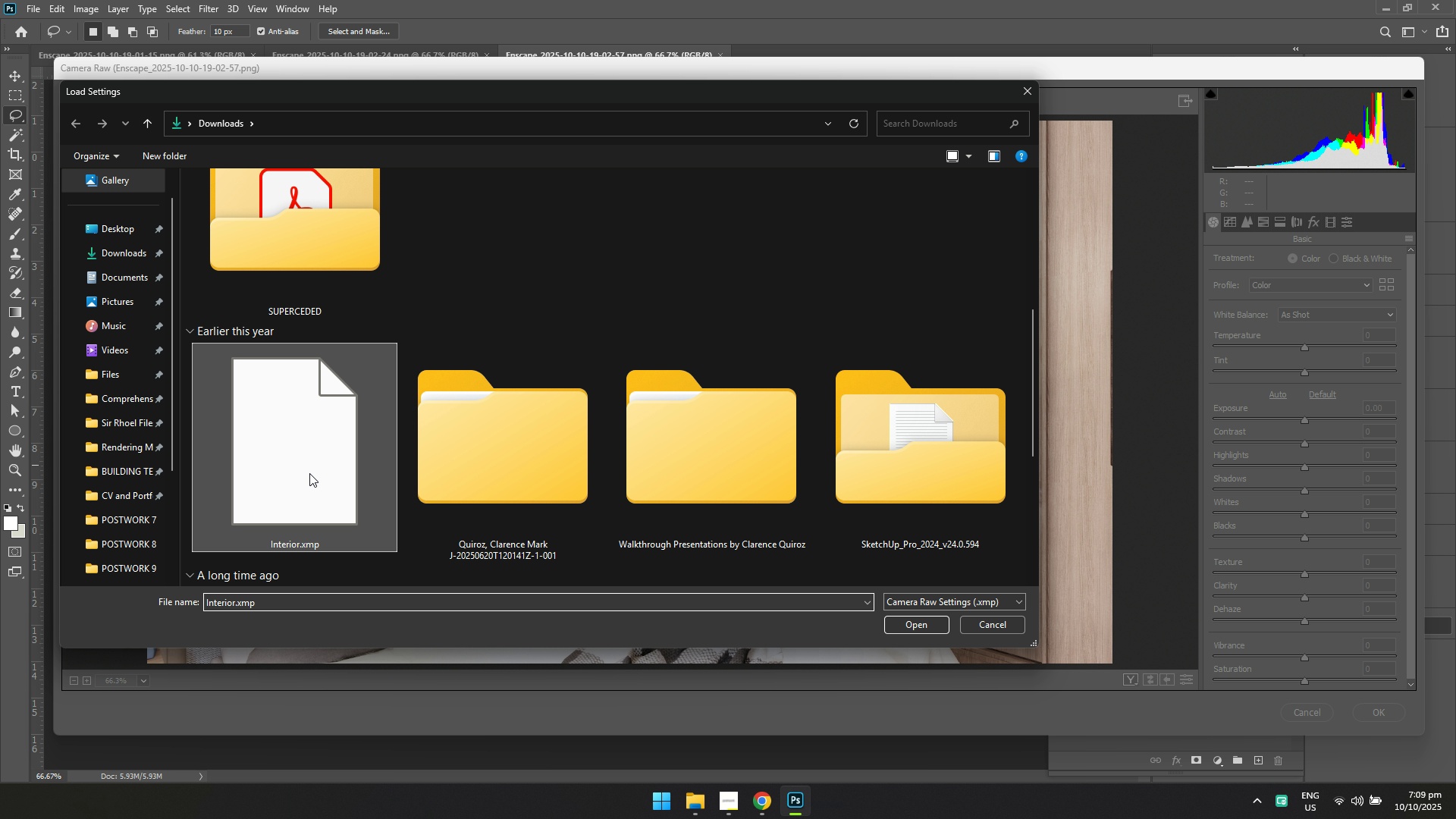 
left_click([309, 473])
 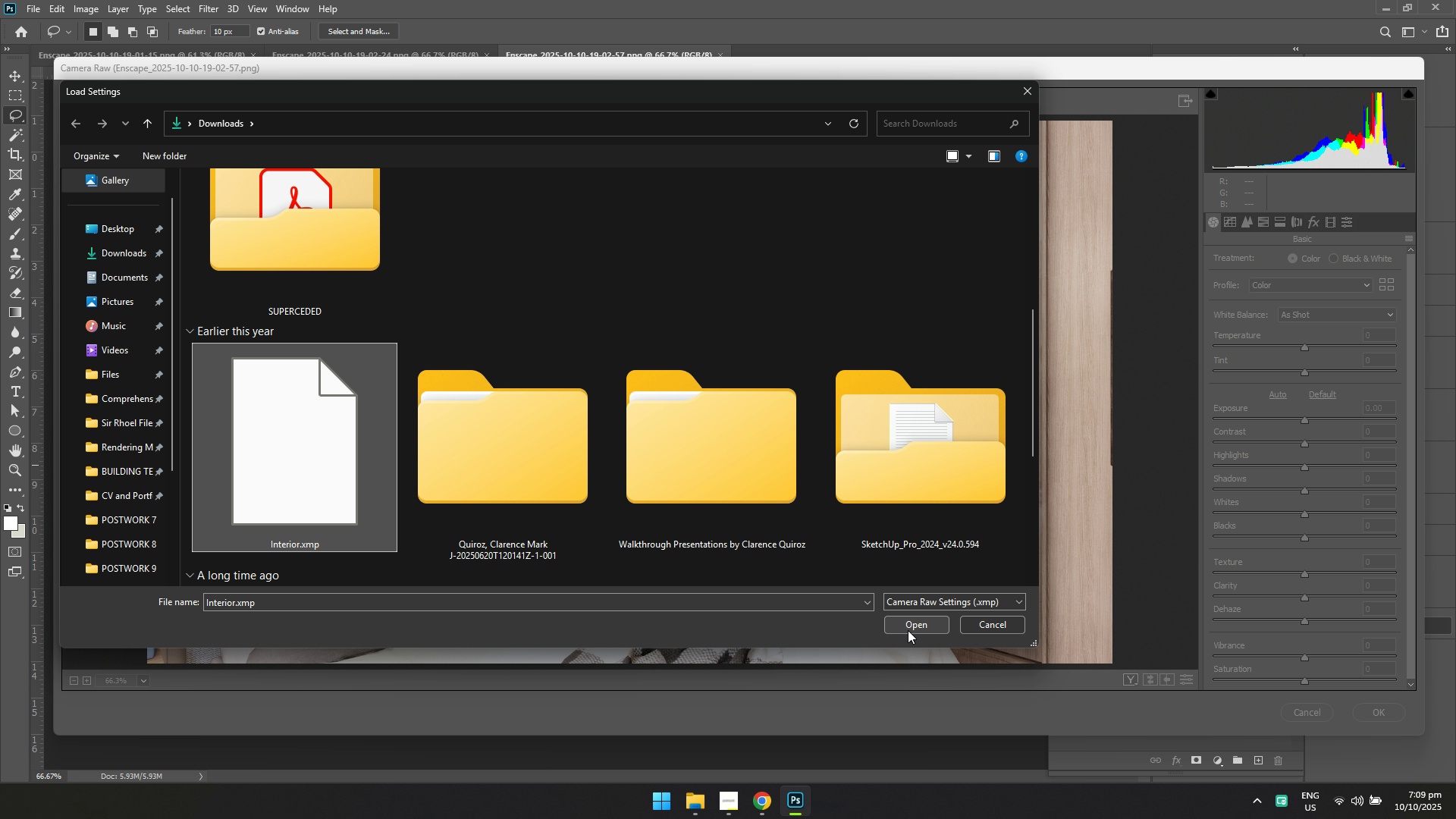 
left_click([908, 630])
 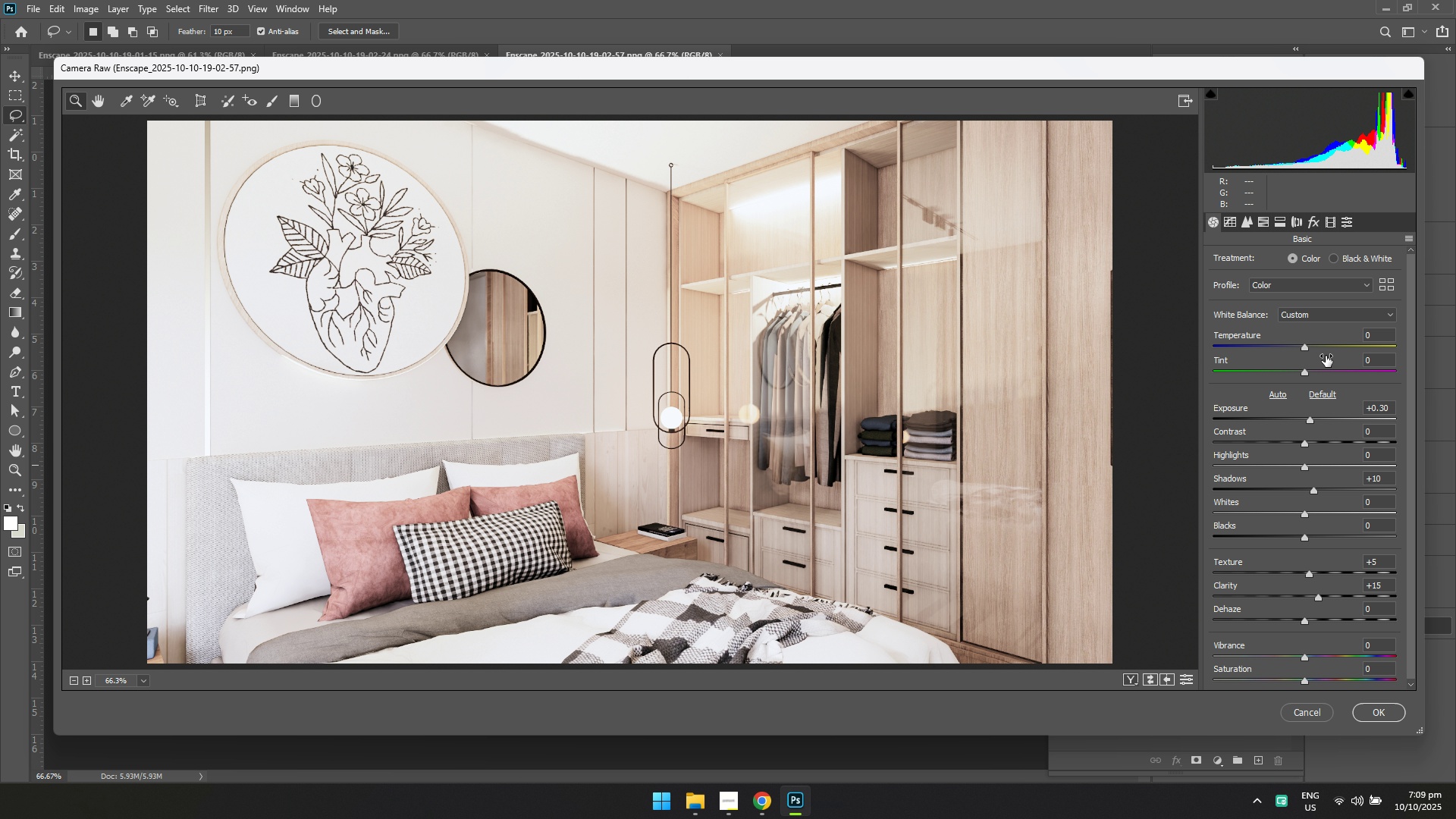 
left_click([1224, 219])
 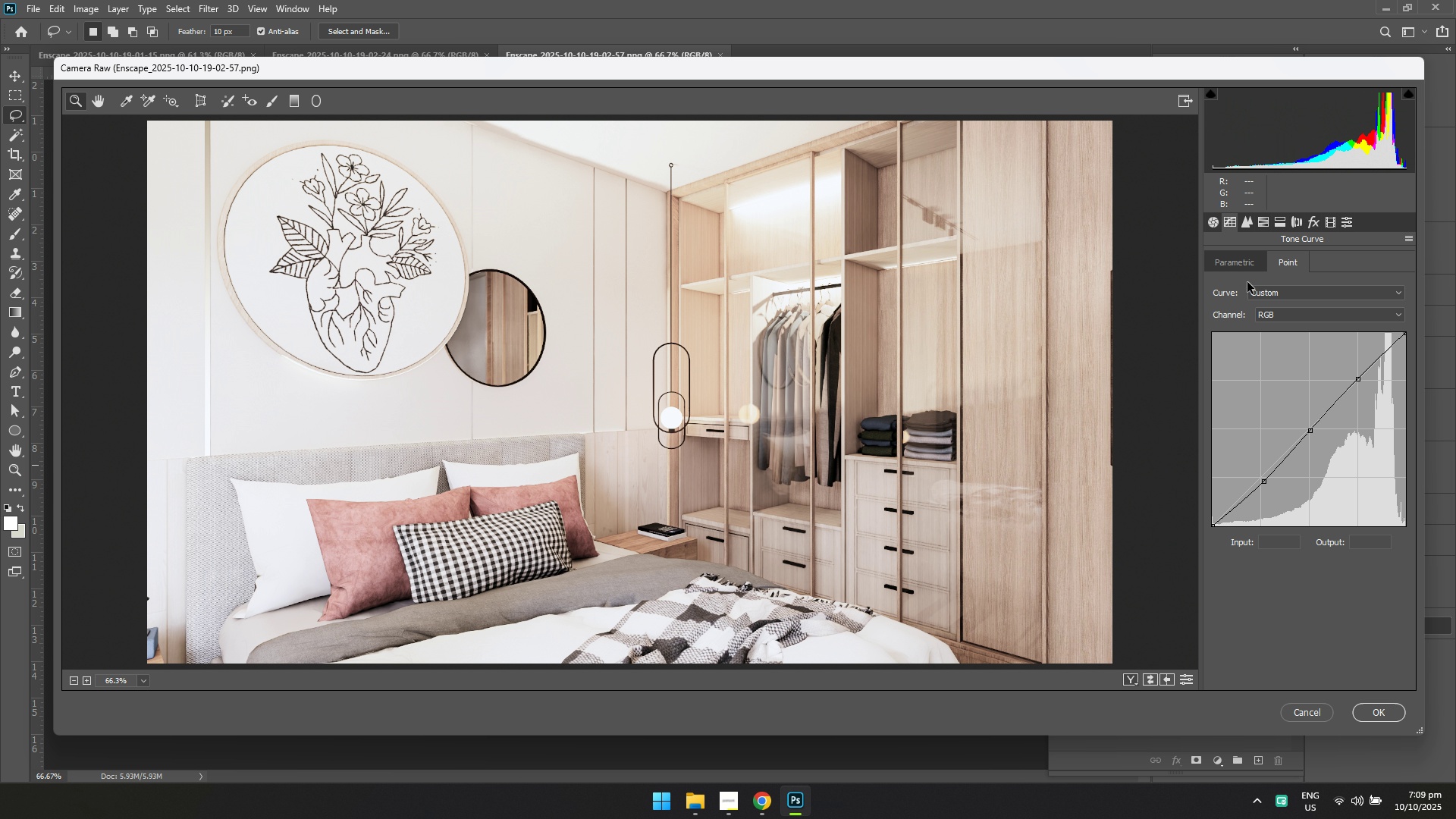 
left_click([1235, 259])
 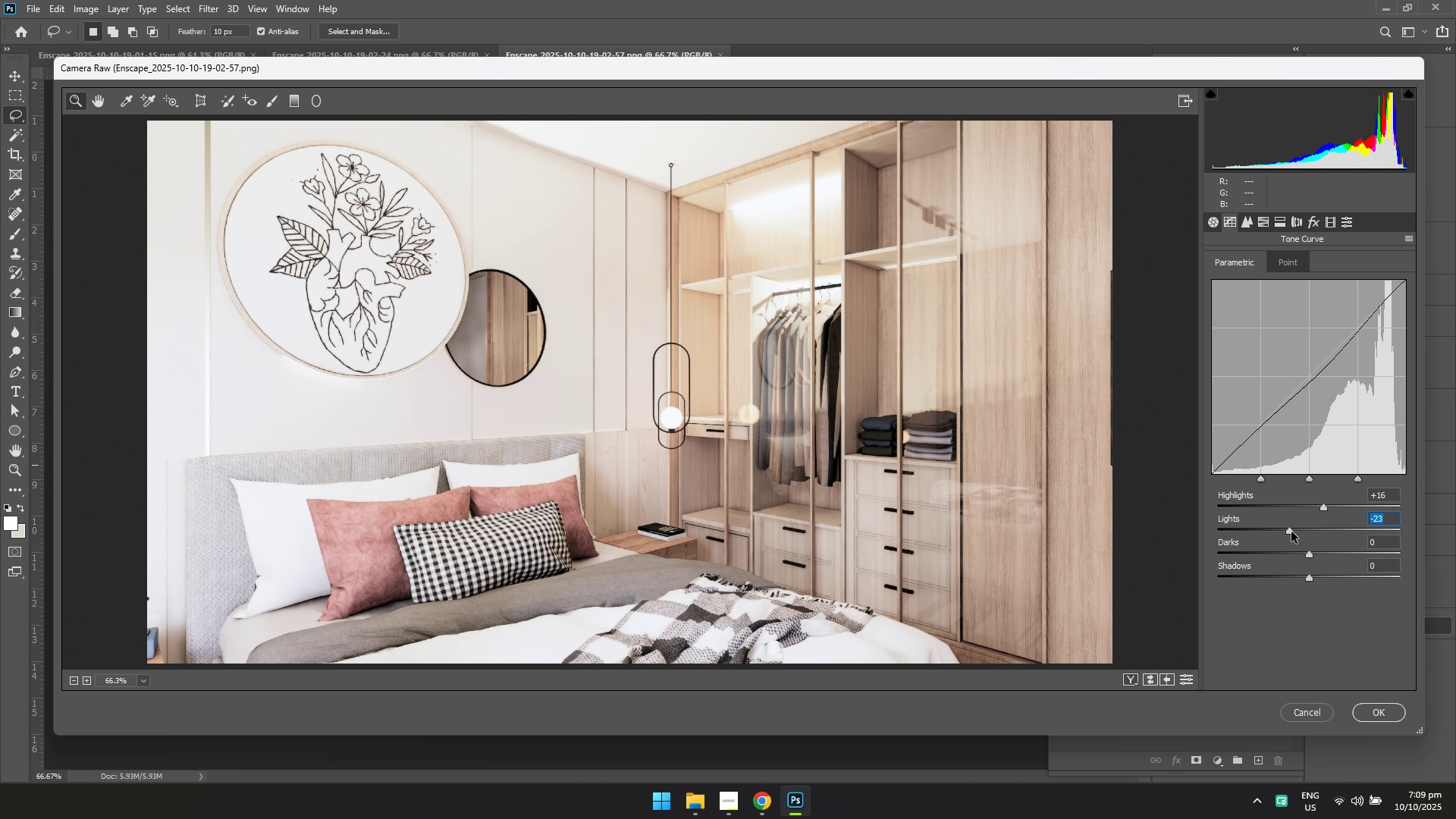 
left_click([1317, 556])
 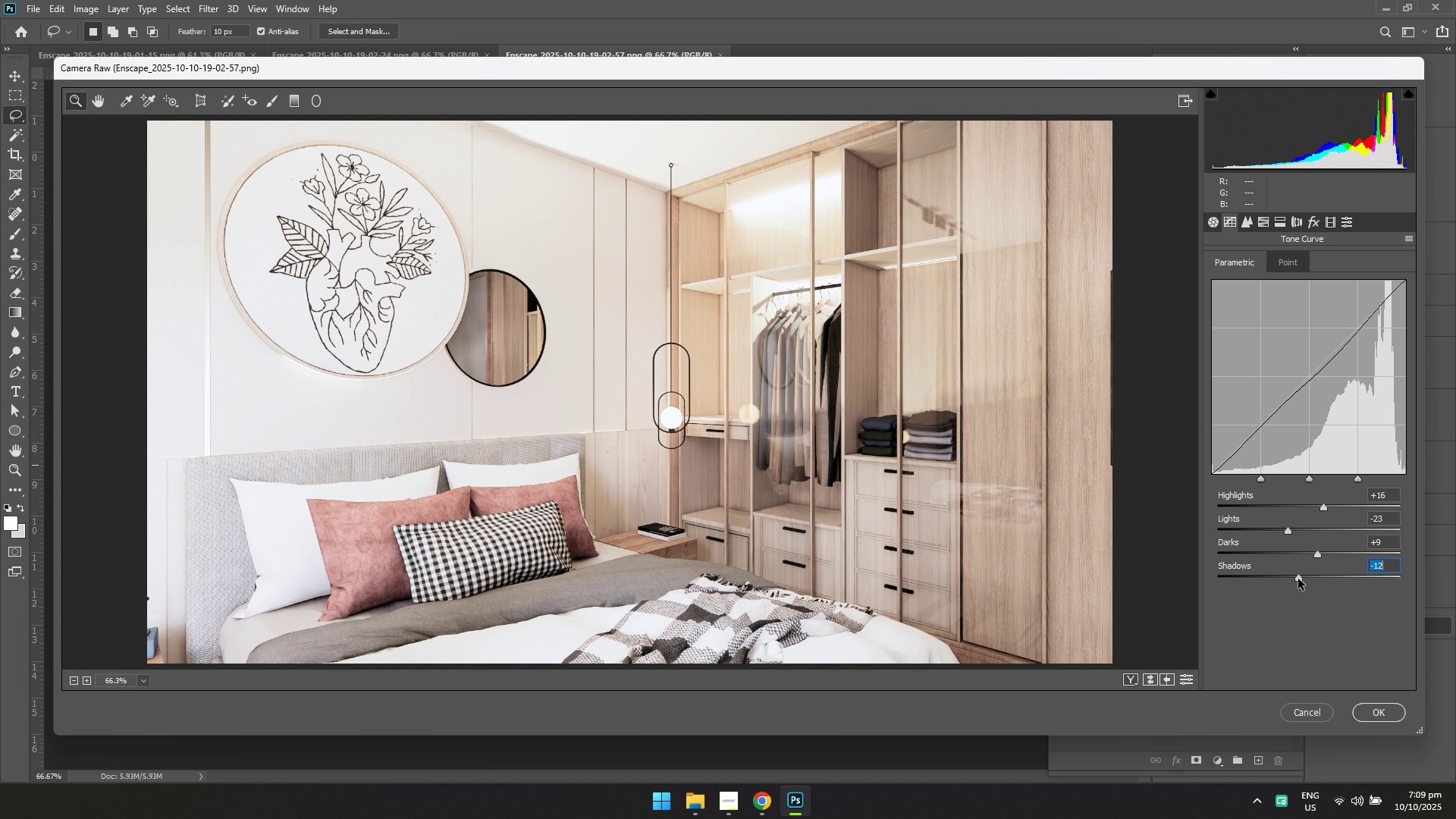 
double_click([1290, 578])
 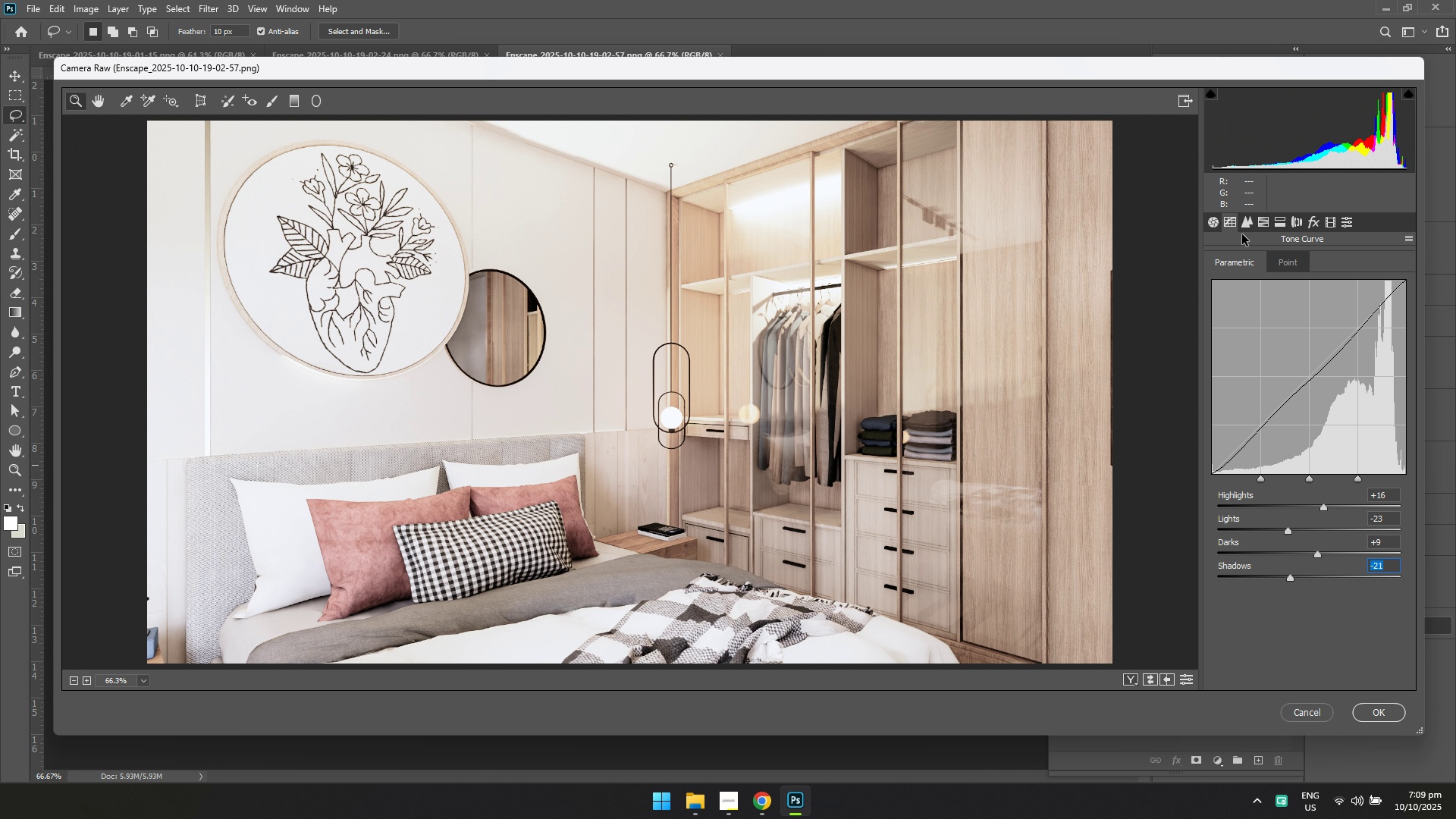 
left_click([1242, 223])
 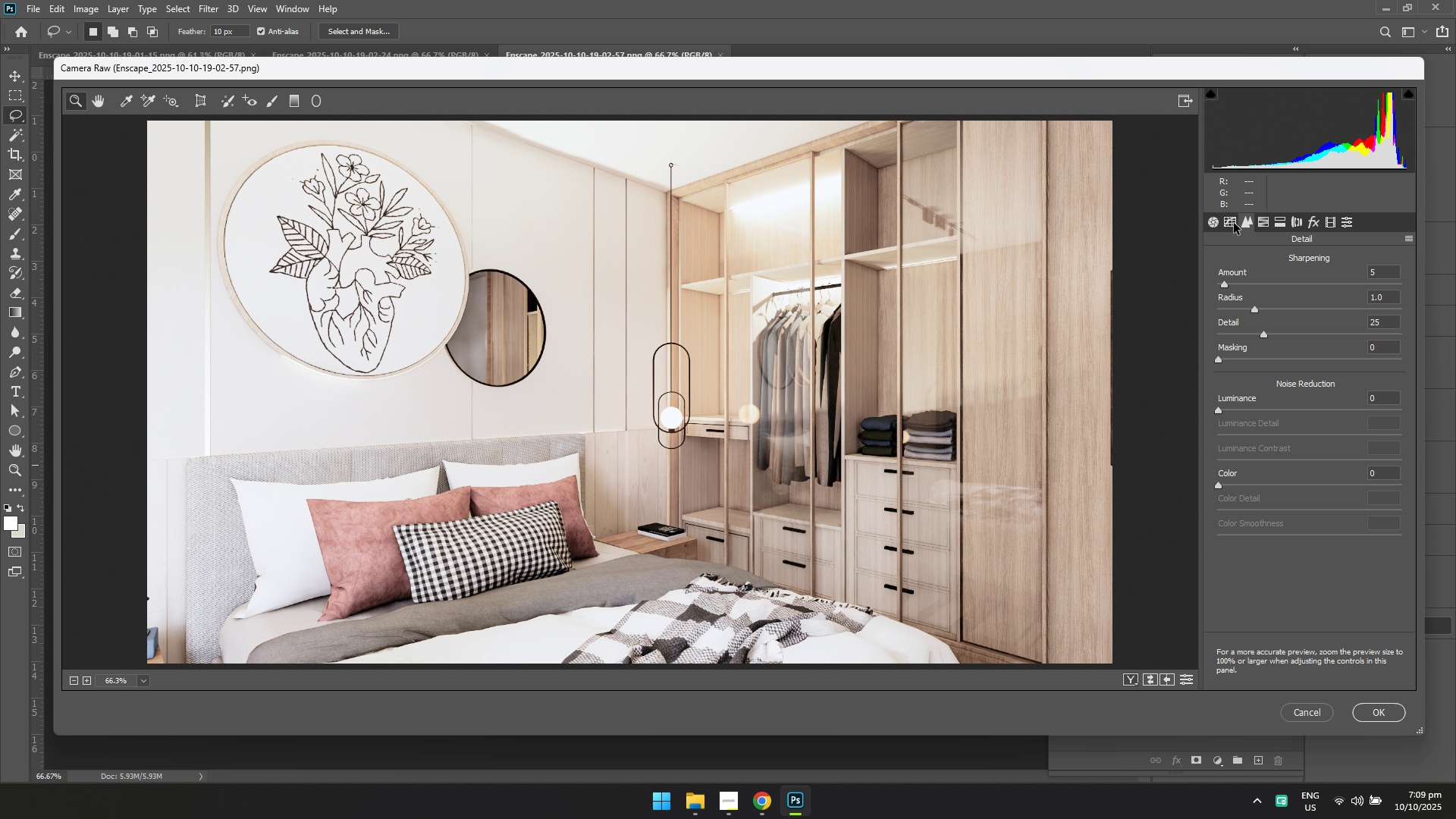 
left_click([1234, 223])
 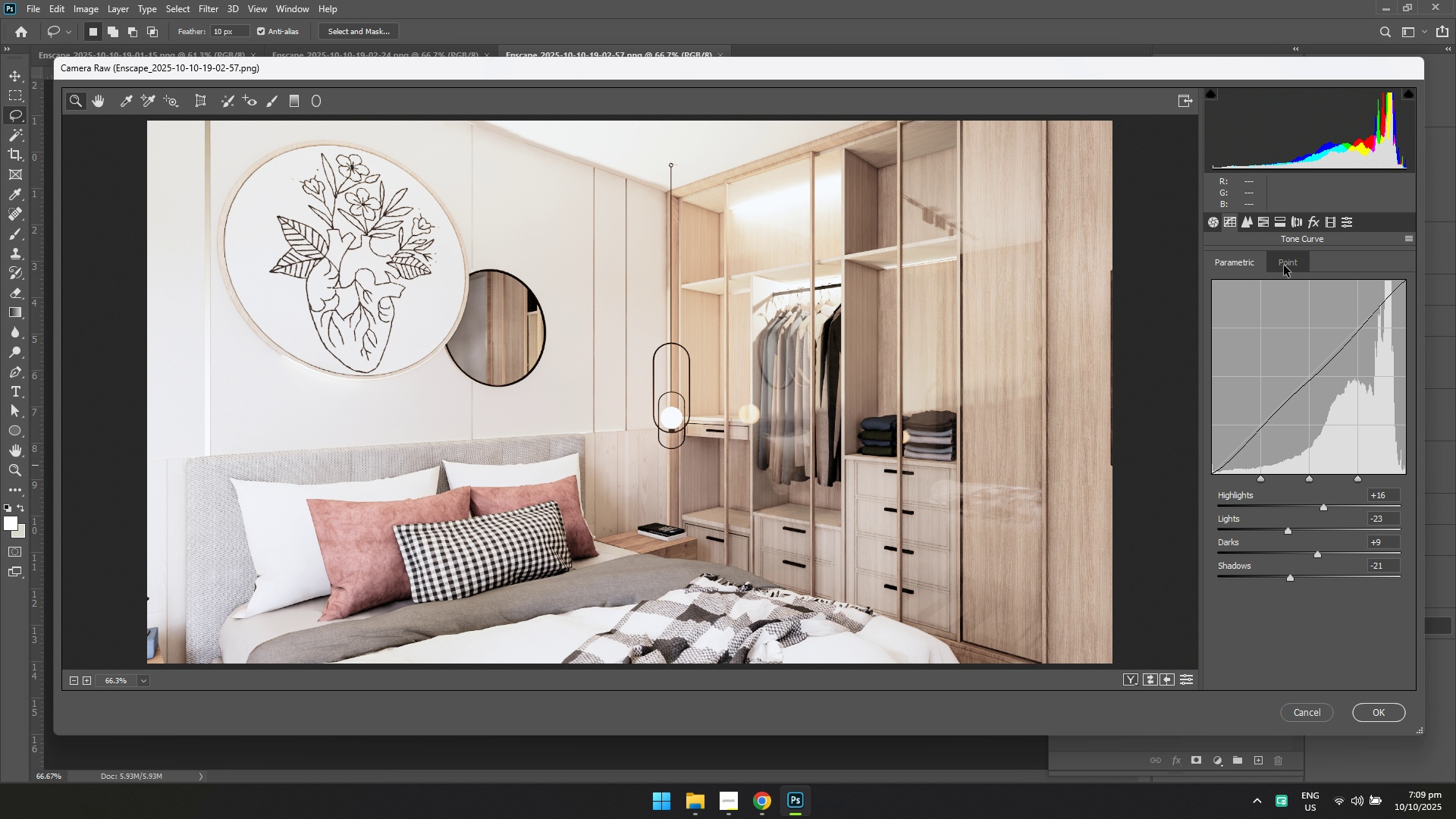 
left_click([1284, 265])
 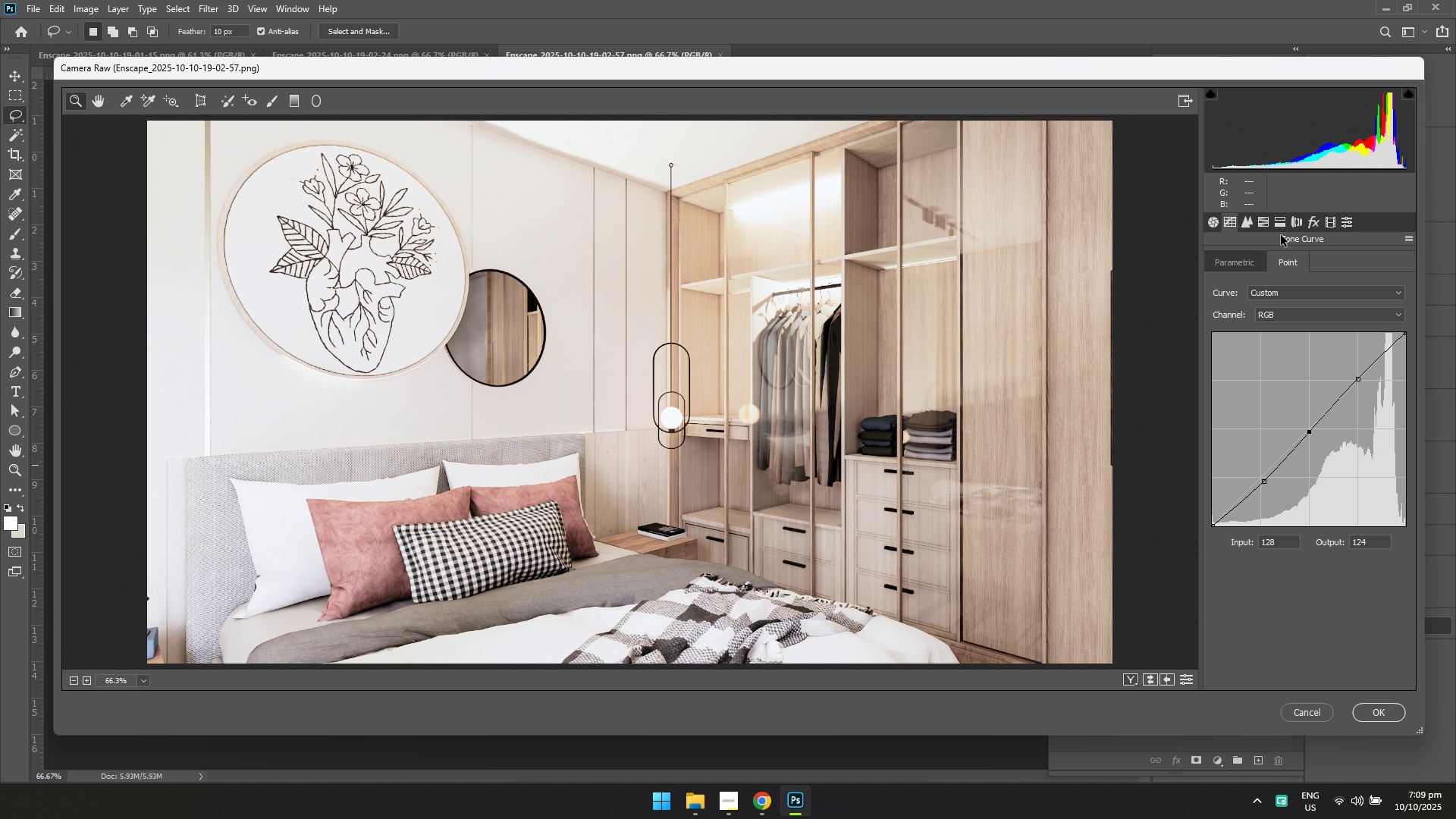 
double_click([1245, 224])
 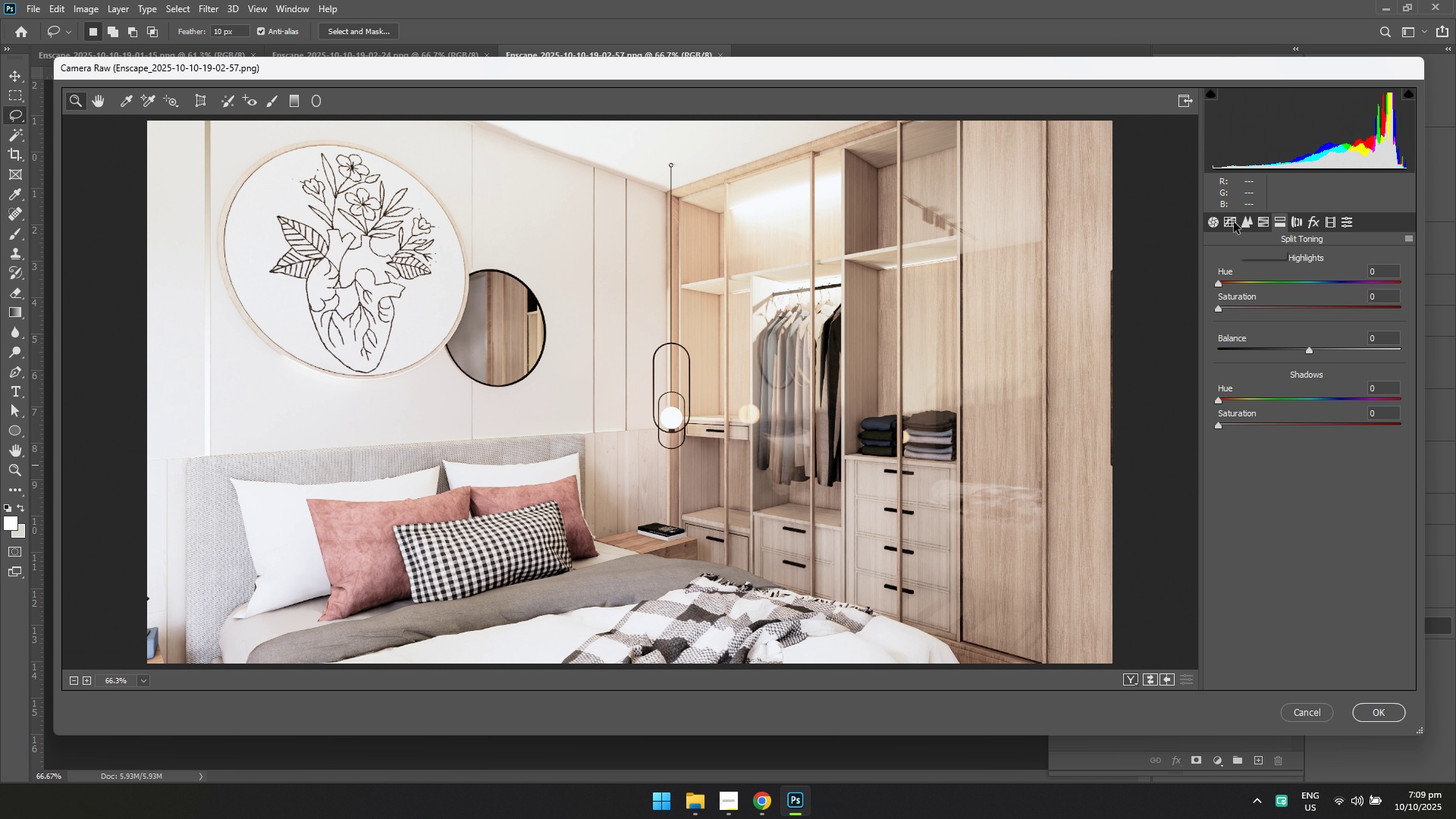 
double_click([1216, 221])
 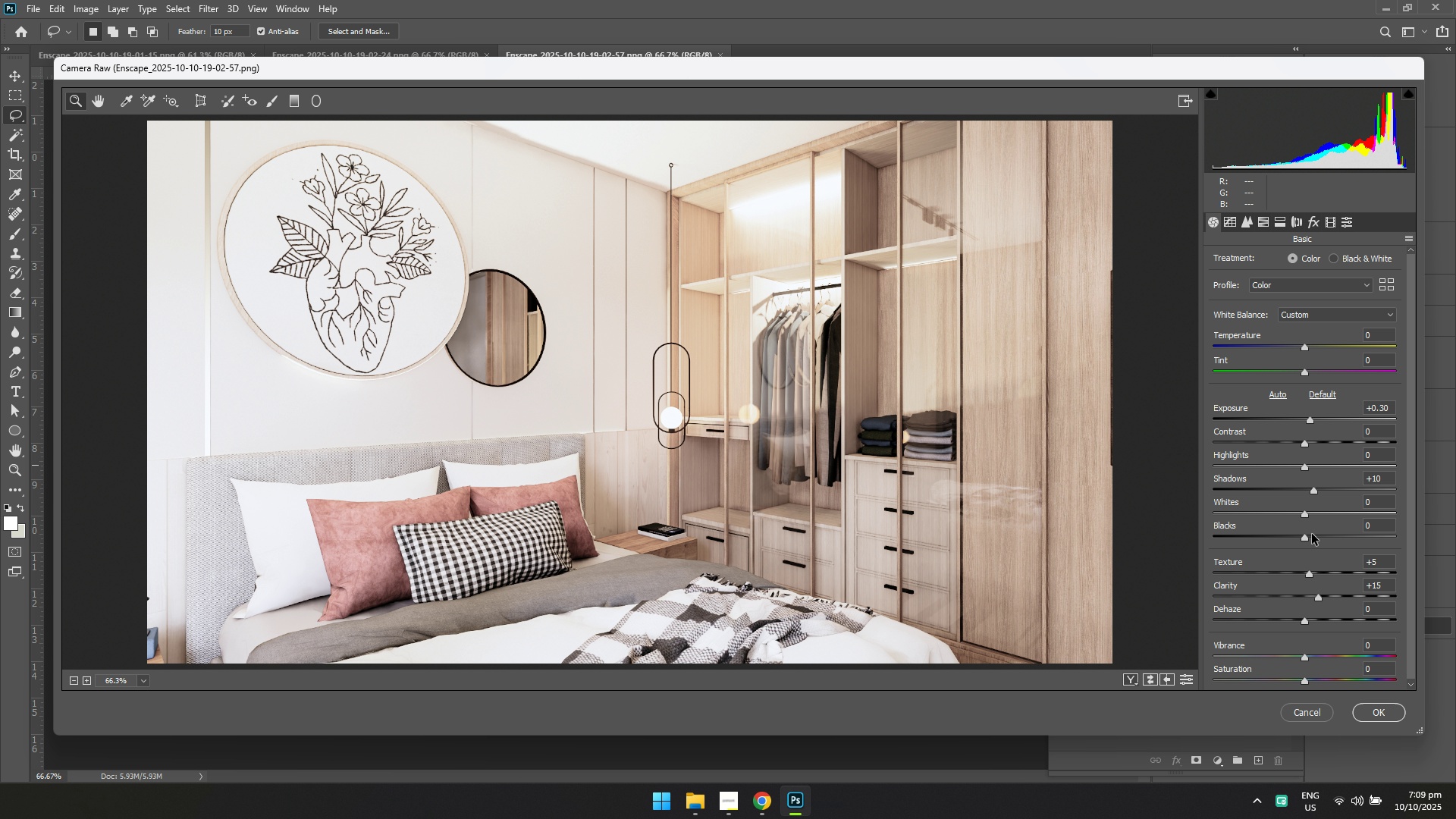 
left_click([1371, 716])
 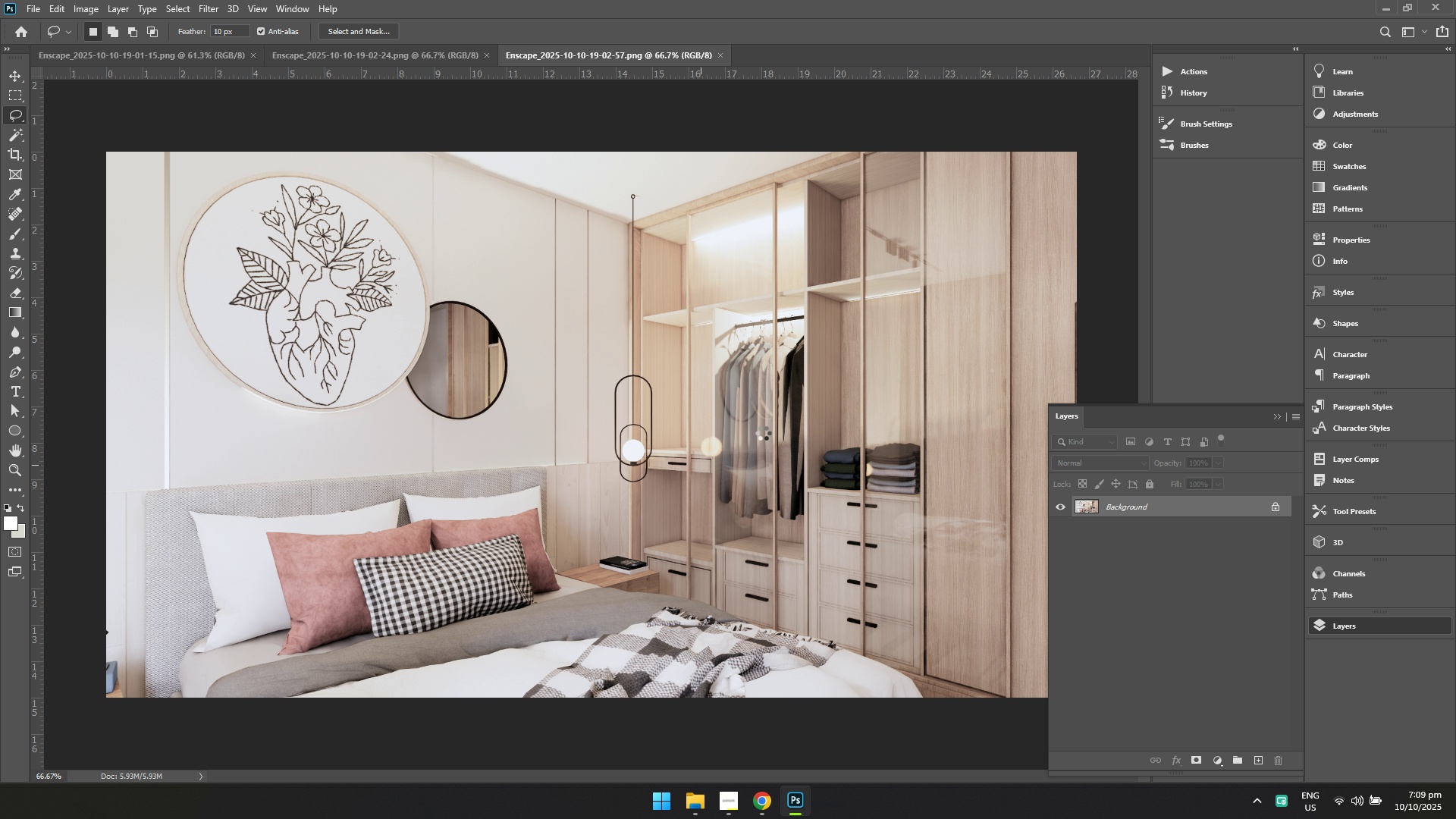 
key(Control+S)
 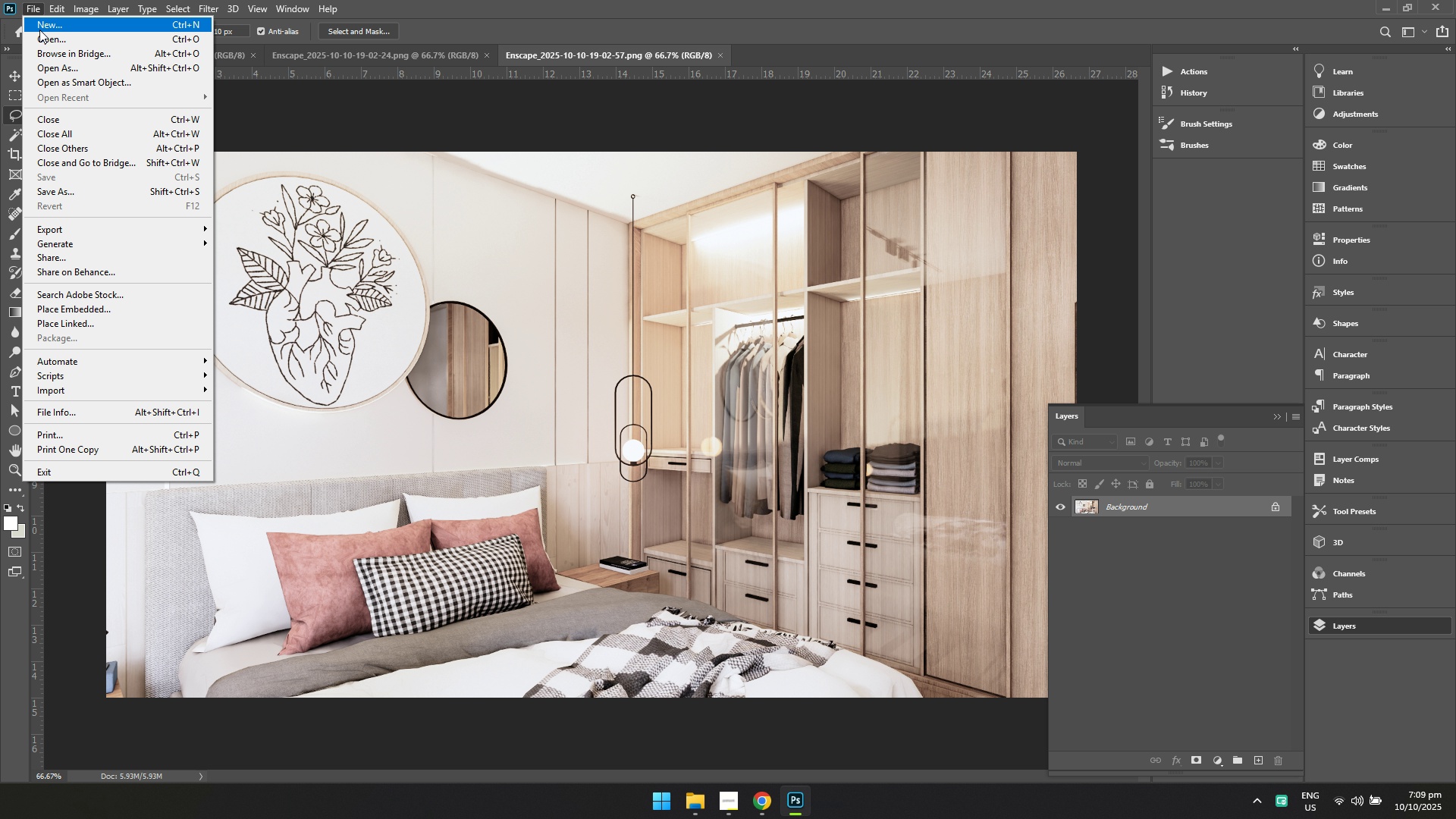 
double_click([43, 36])
 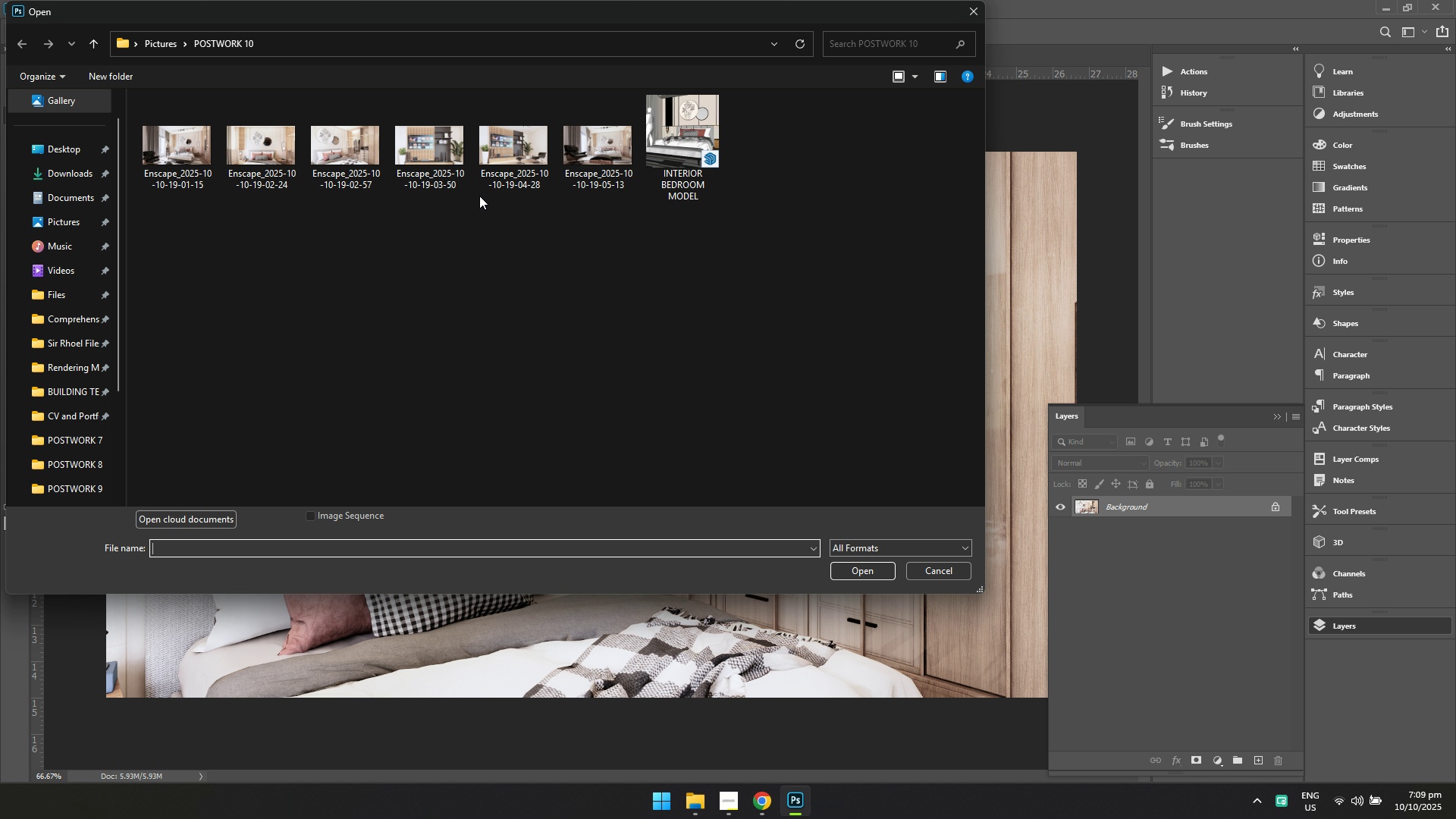 
left_click([424, 171])
 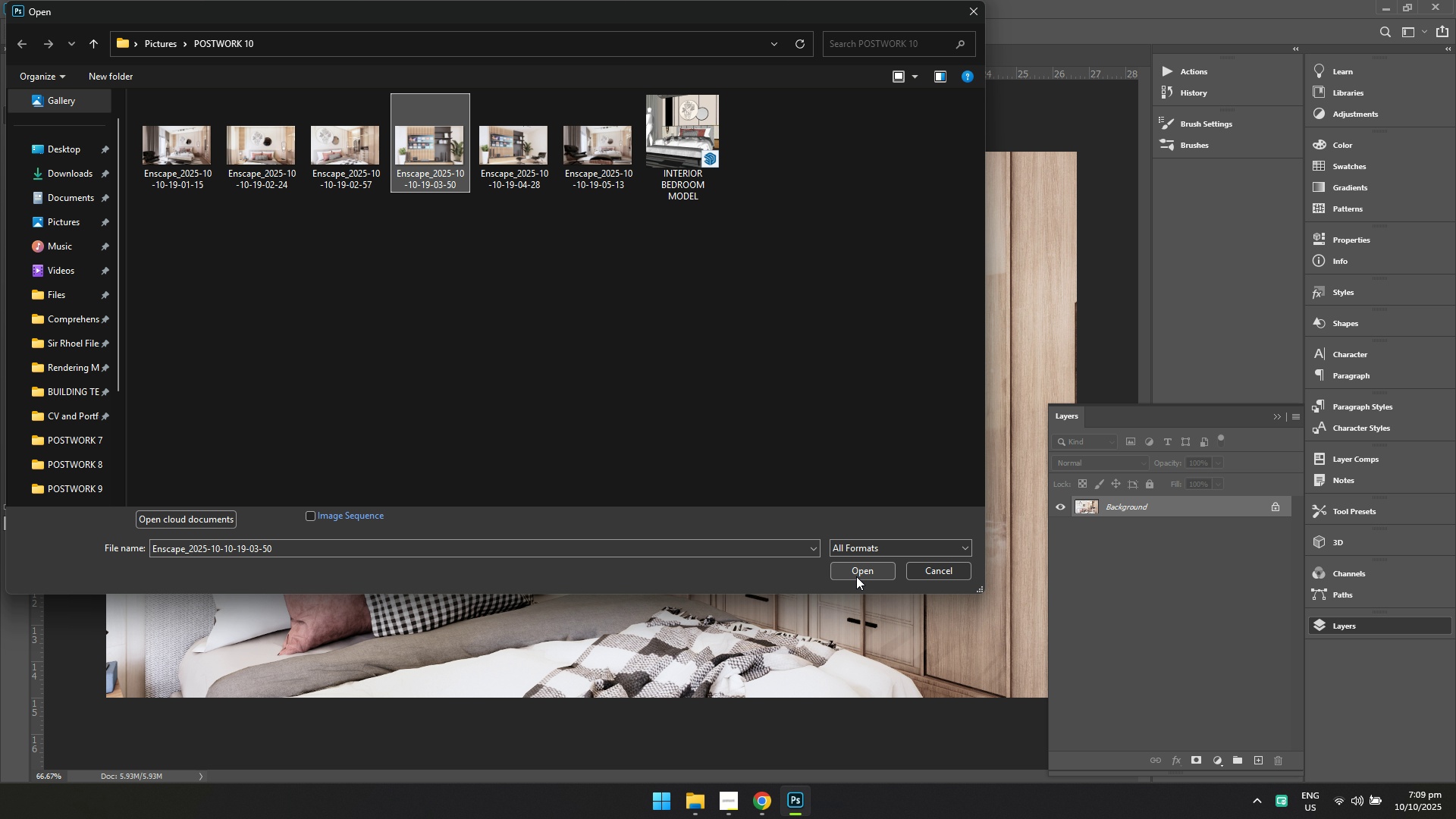 
left_click([857, 576])
 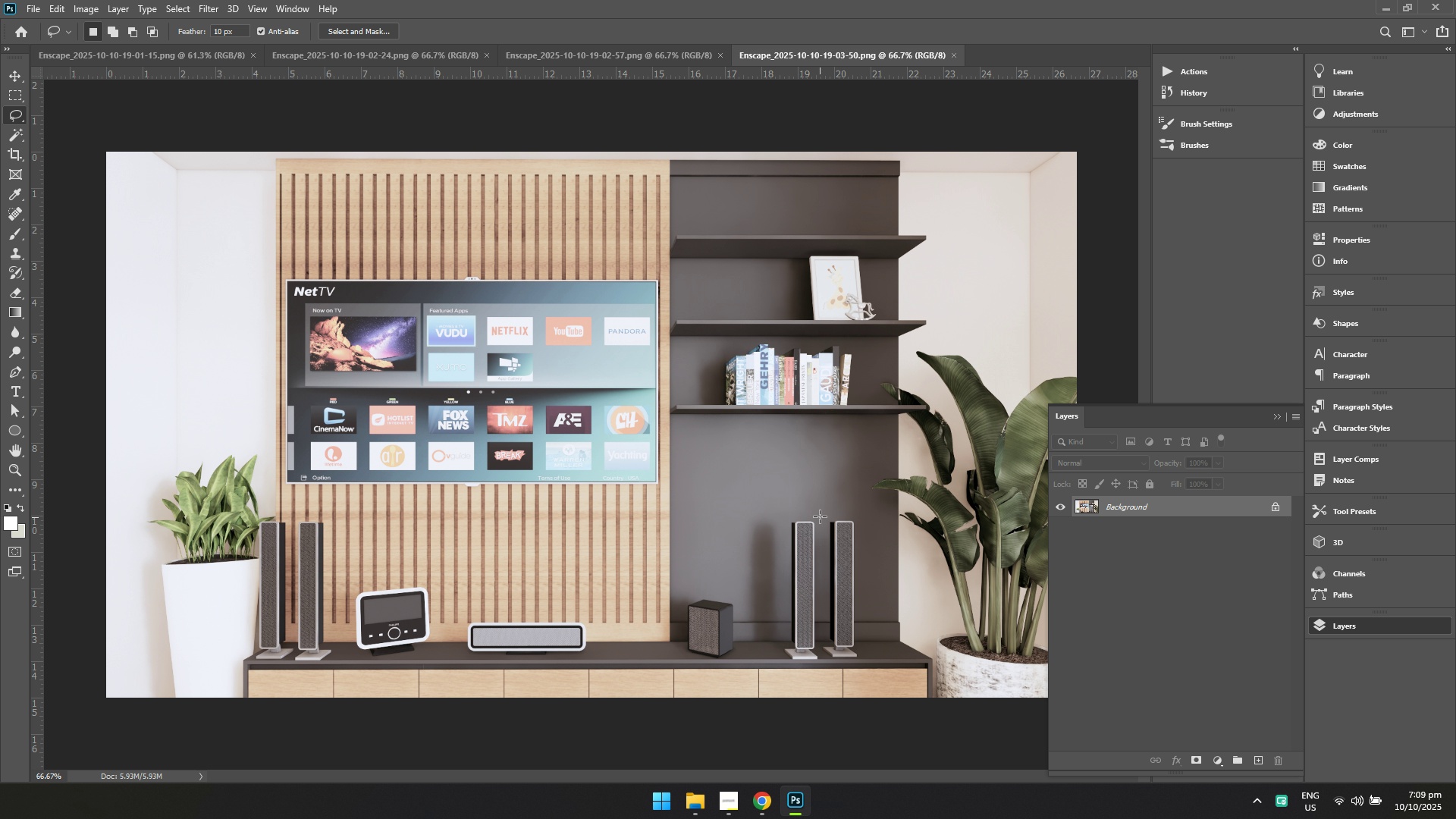 
key(Control+Shift+A)
 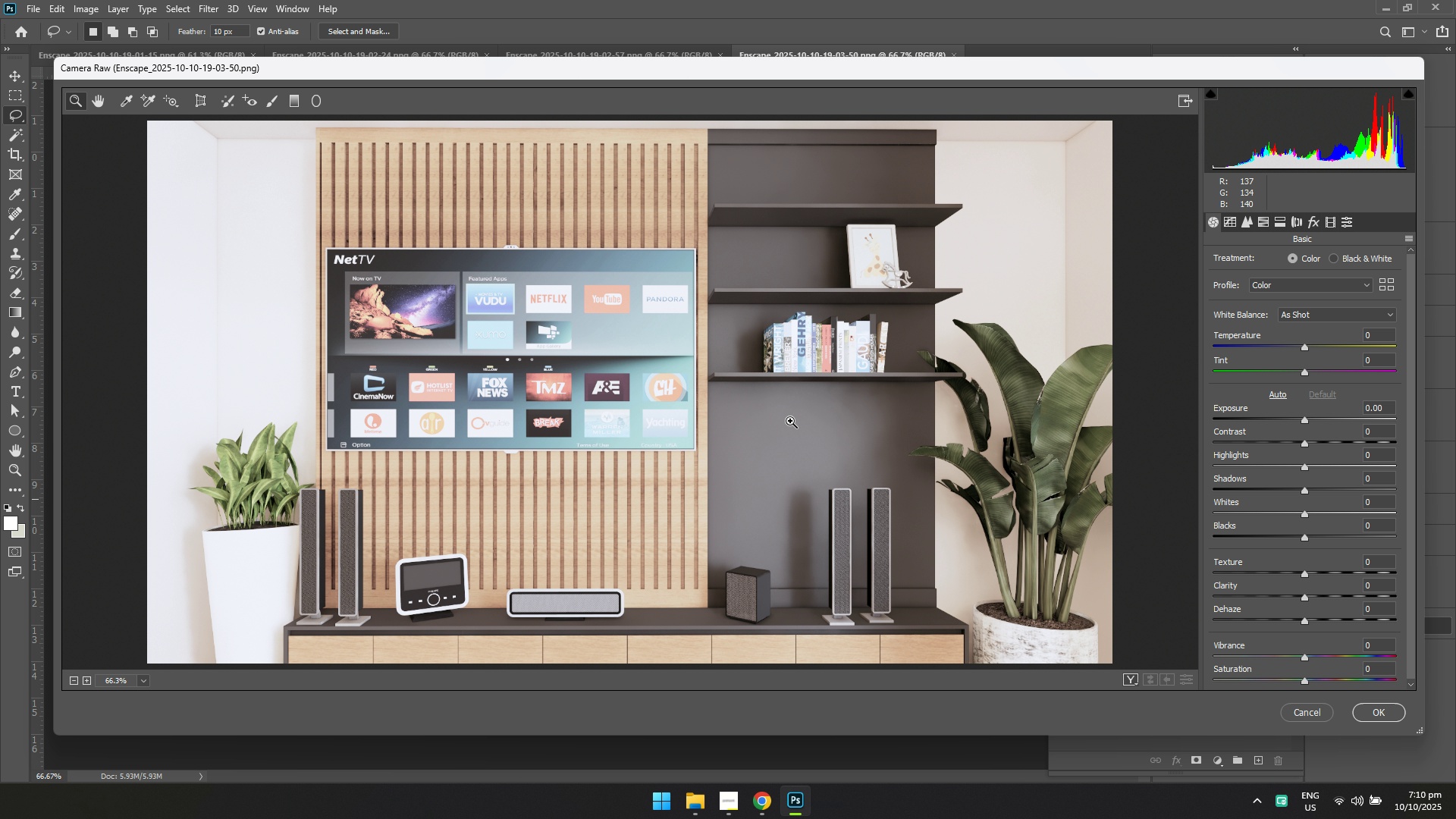 
wait(18.77)
 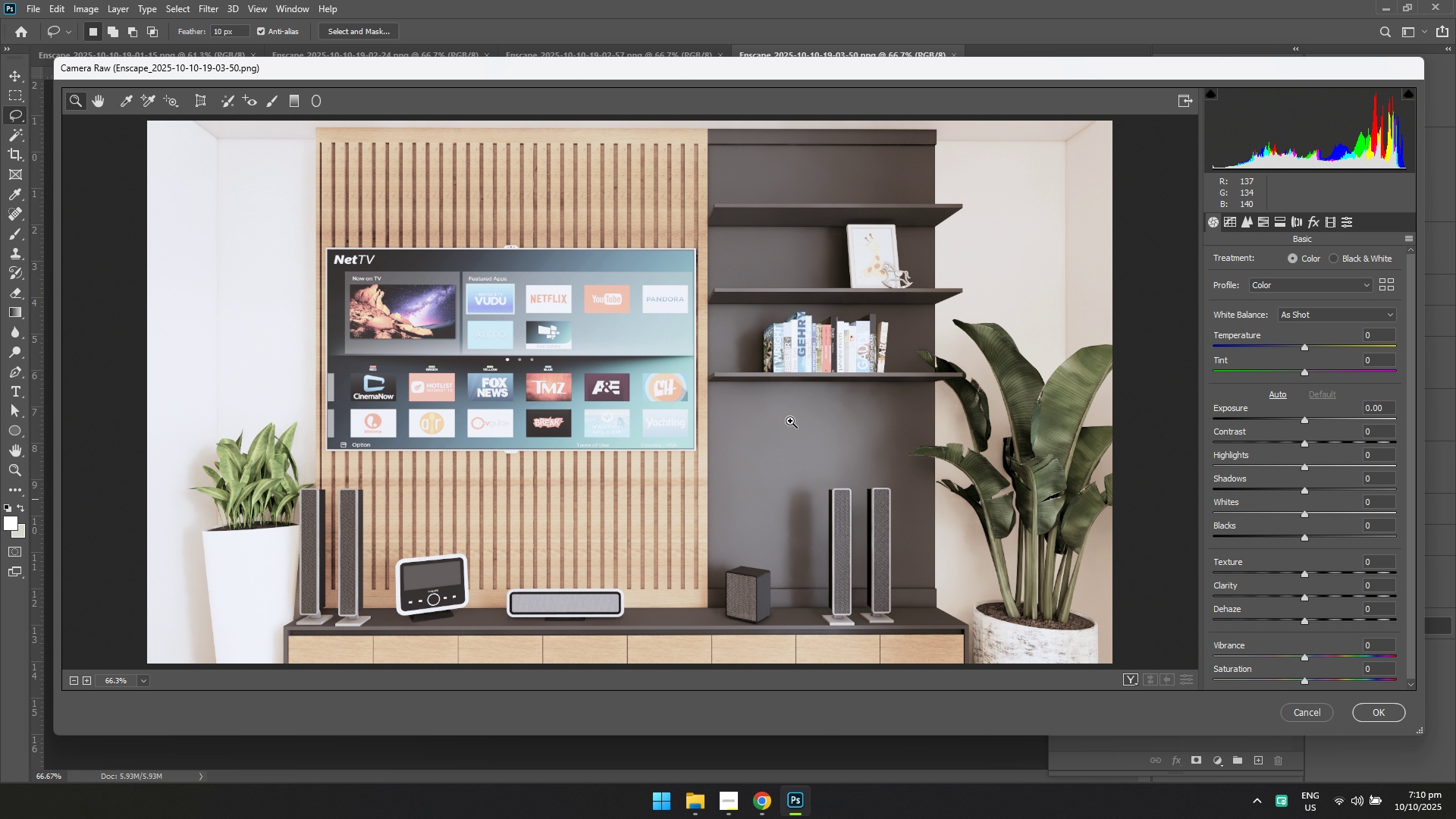 
left_click([1362, 350])
 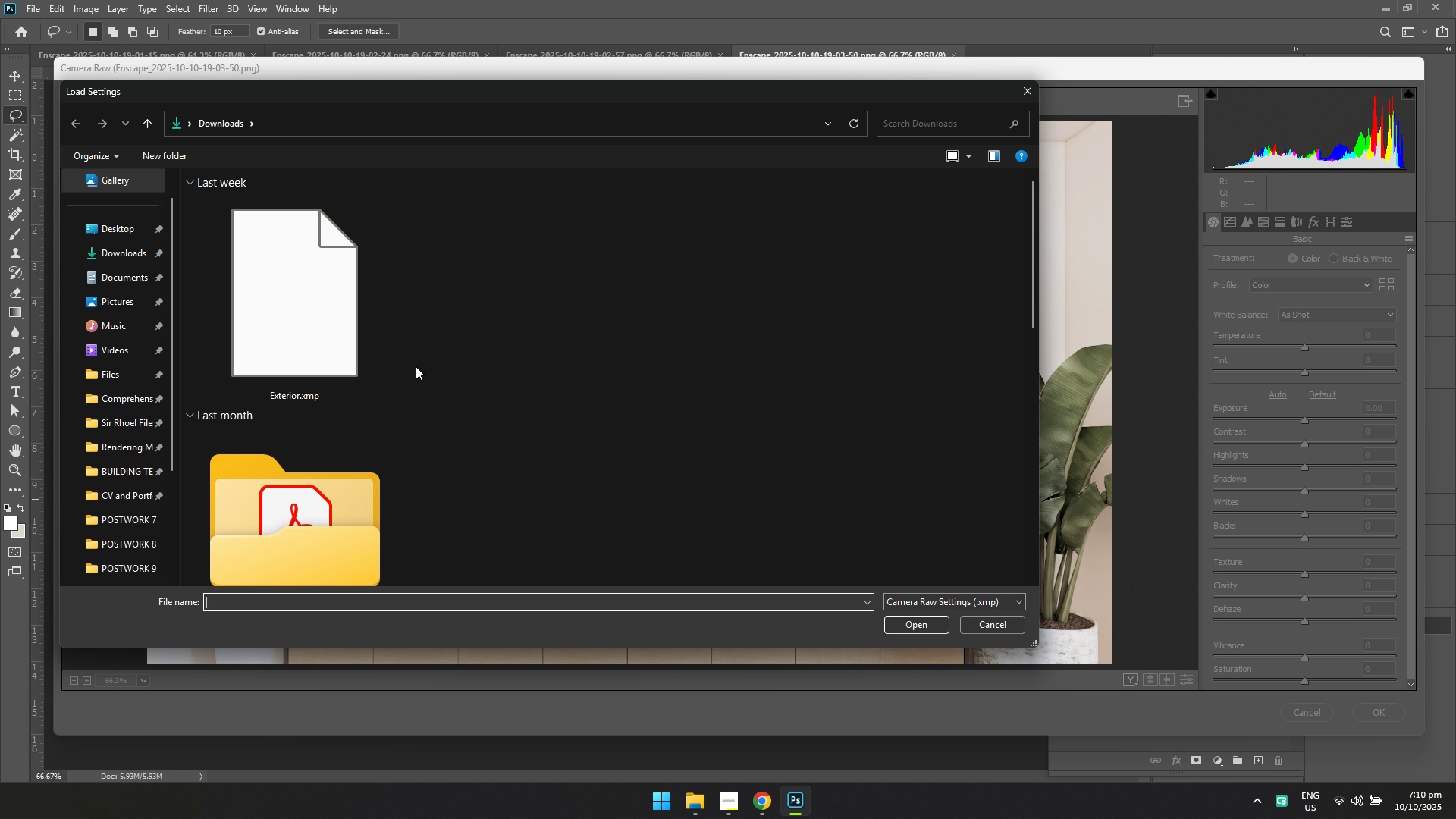 
scroll: coordinate [378, 387], scroll_direction: down, amount: 2.0
 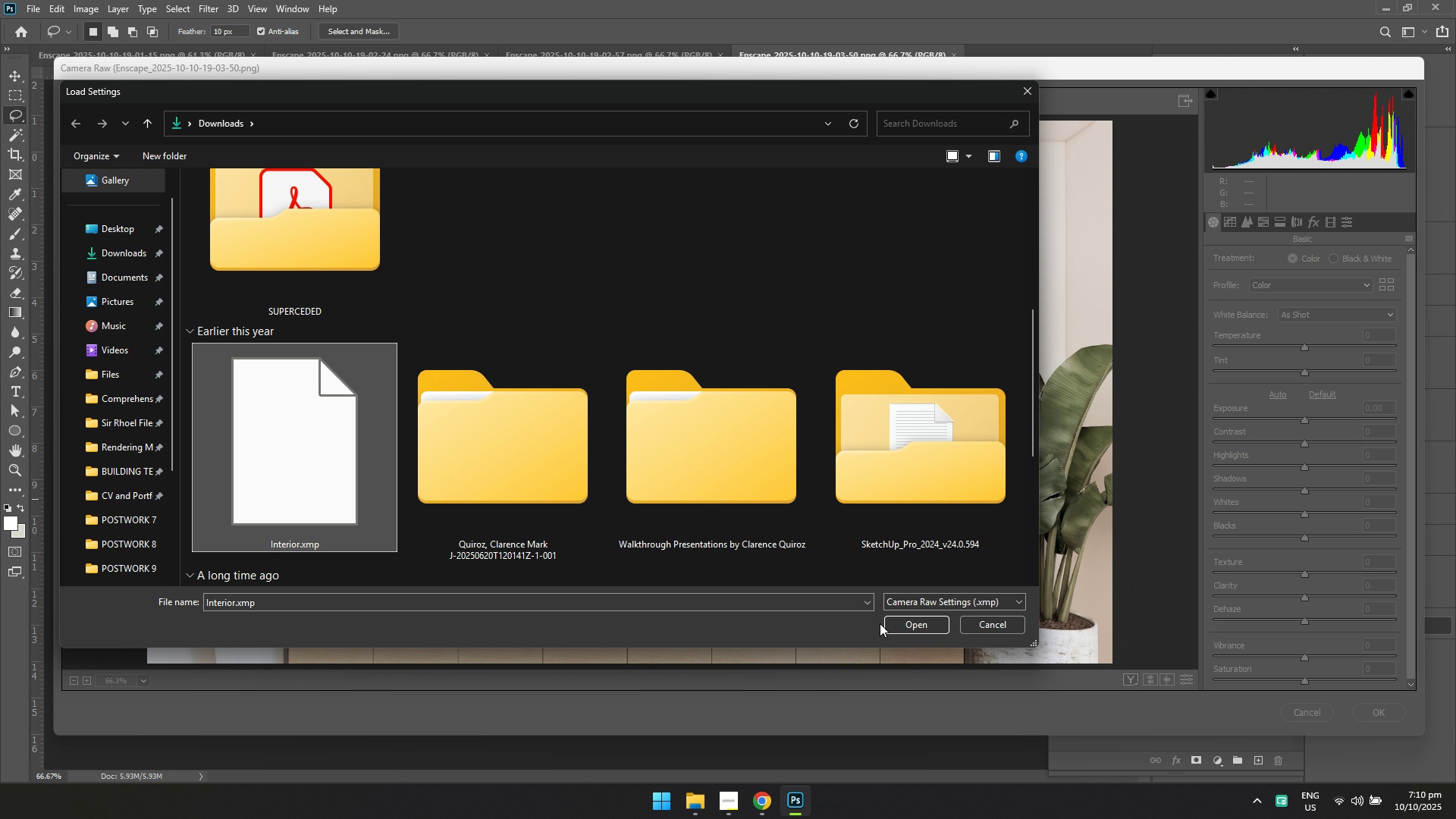 
double_click([893, 623])
 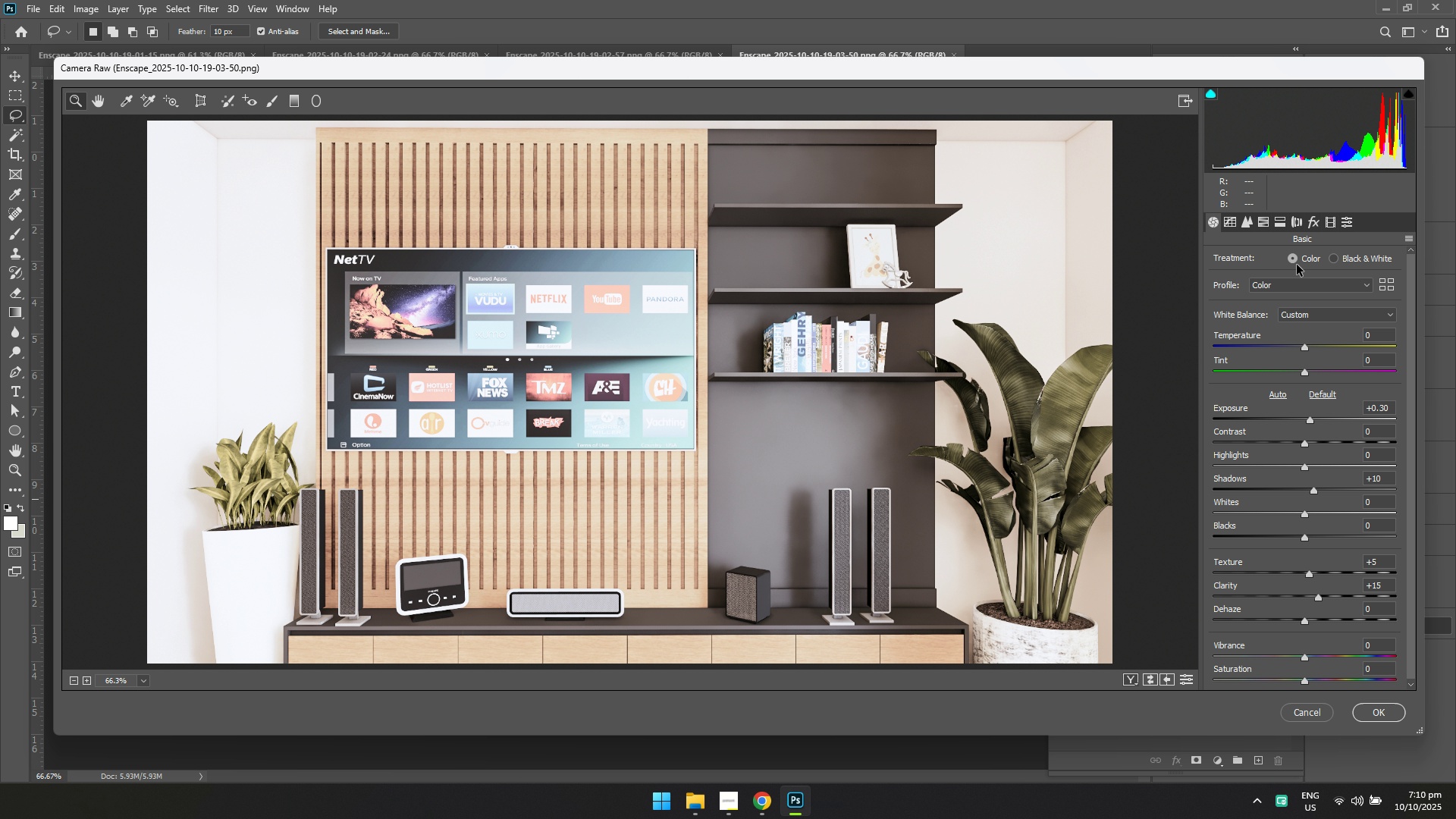 
left_click([1232, 224])
 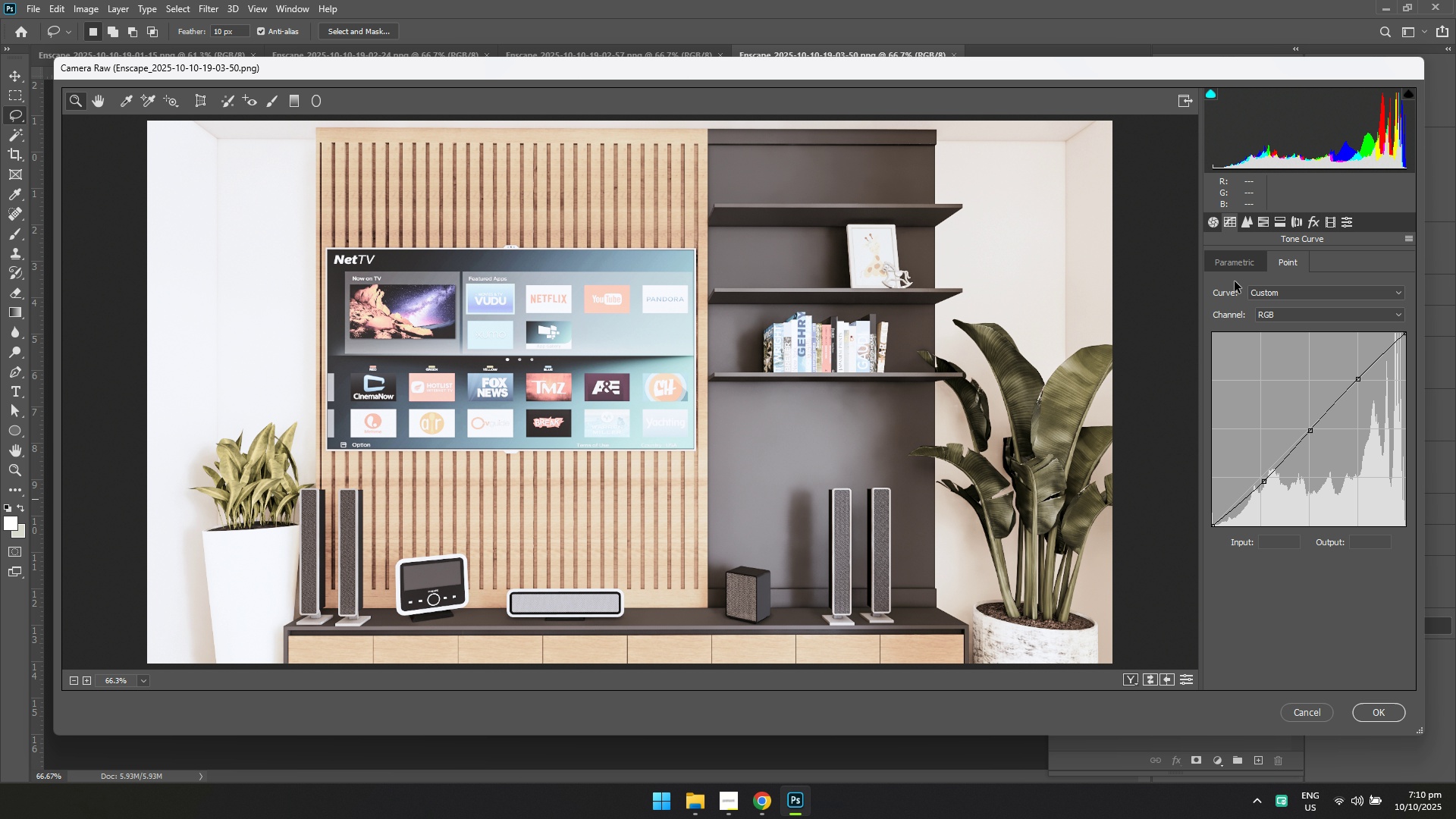 
left_click([1228, 260])
 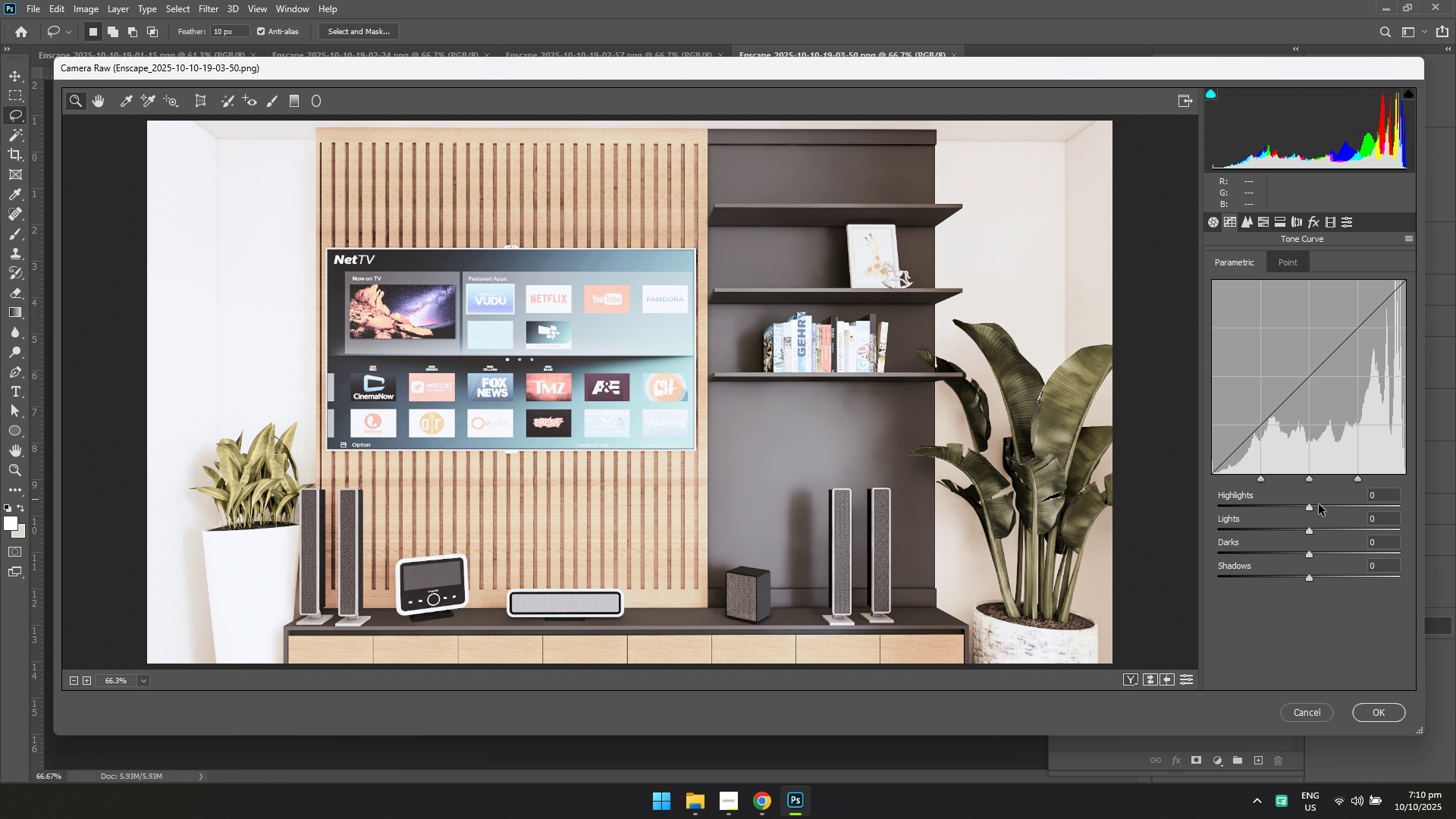 
left_click([1320, 504])
 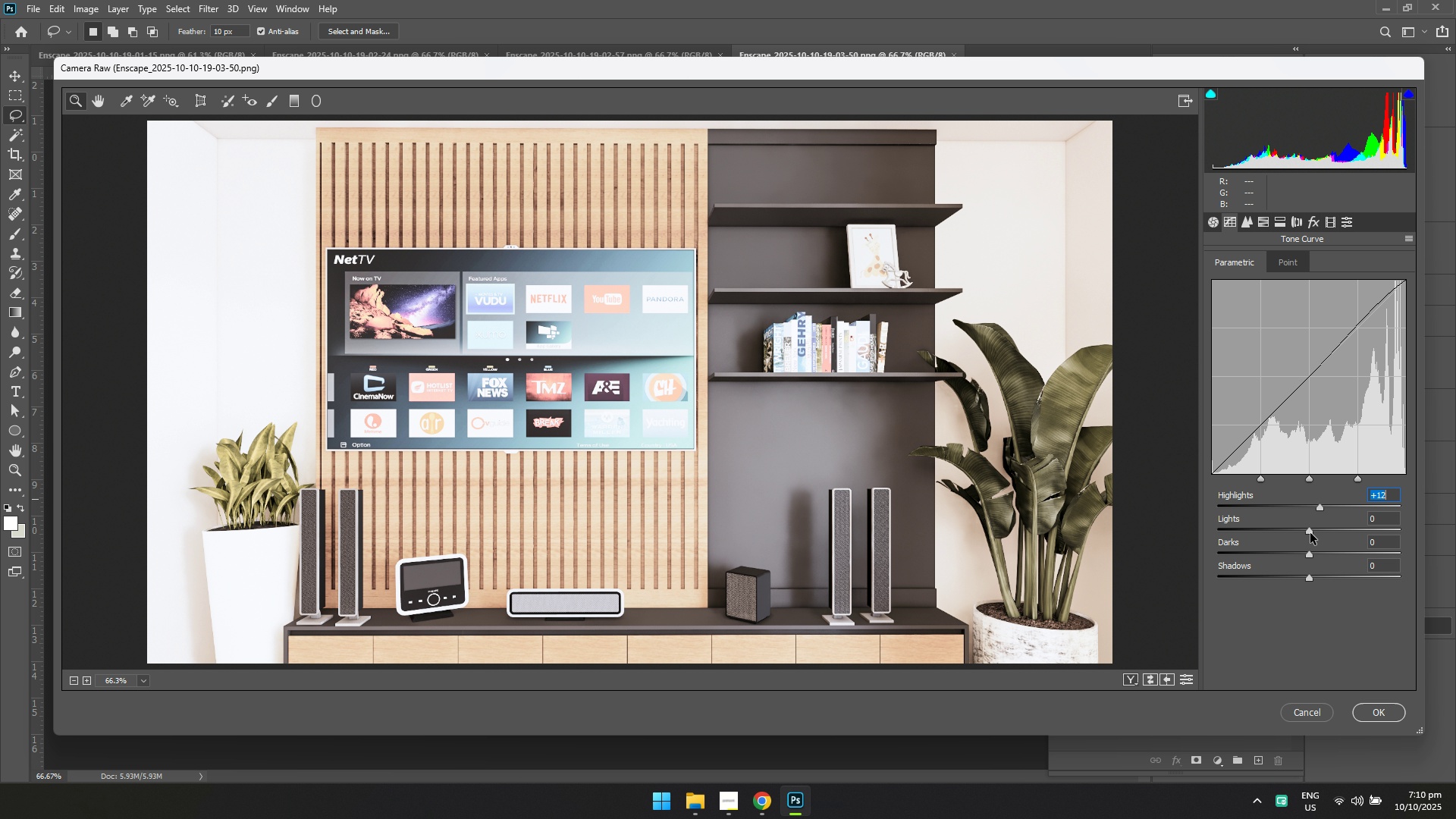 
left_click([1315, 532])
 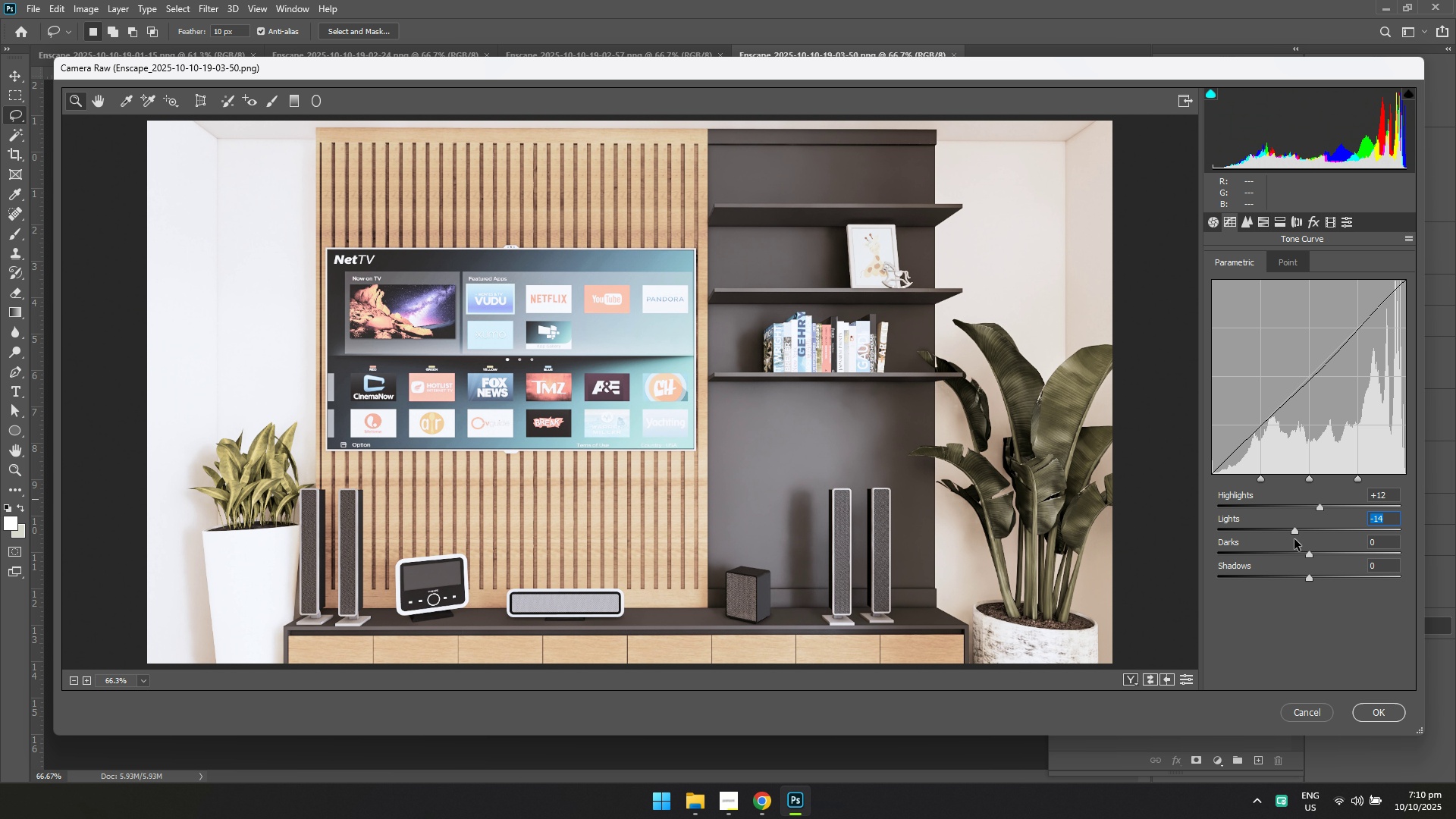 
wait(5.66)
 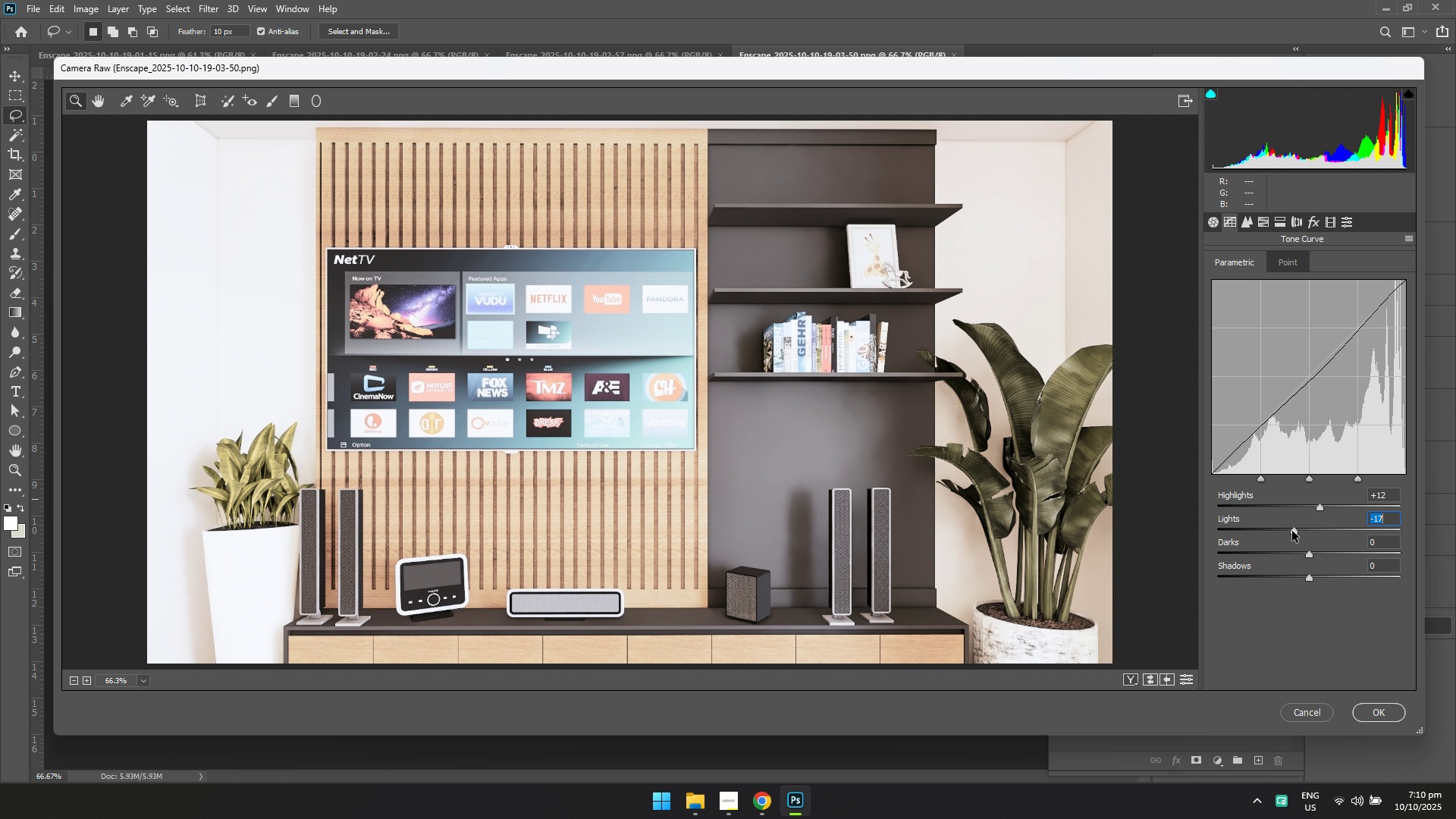 
left_click([1305, 554])
 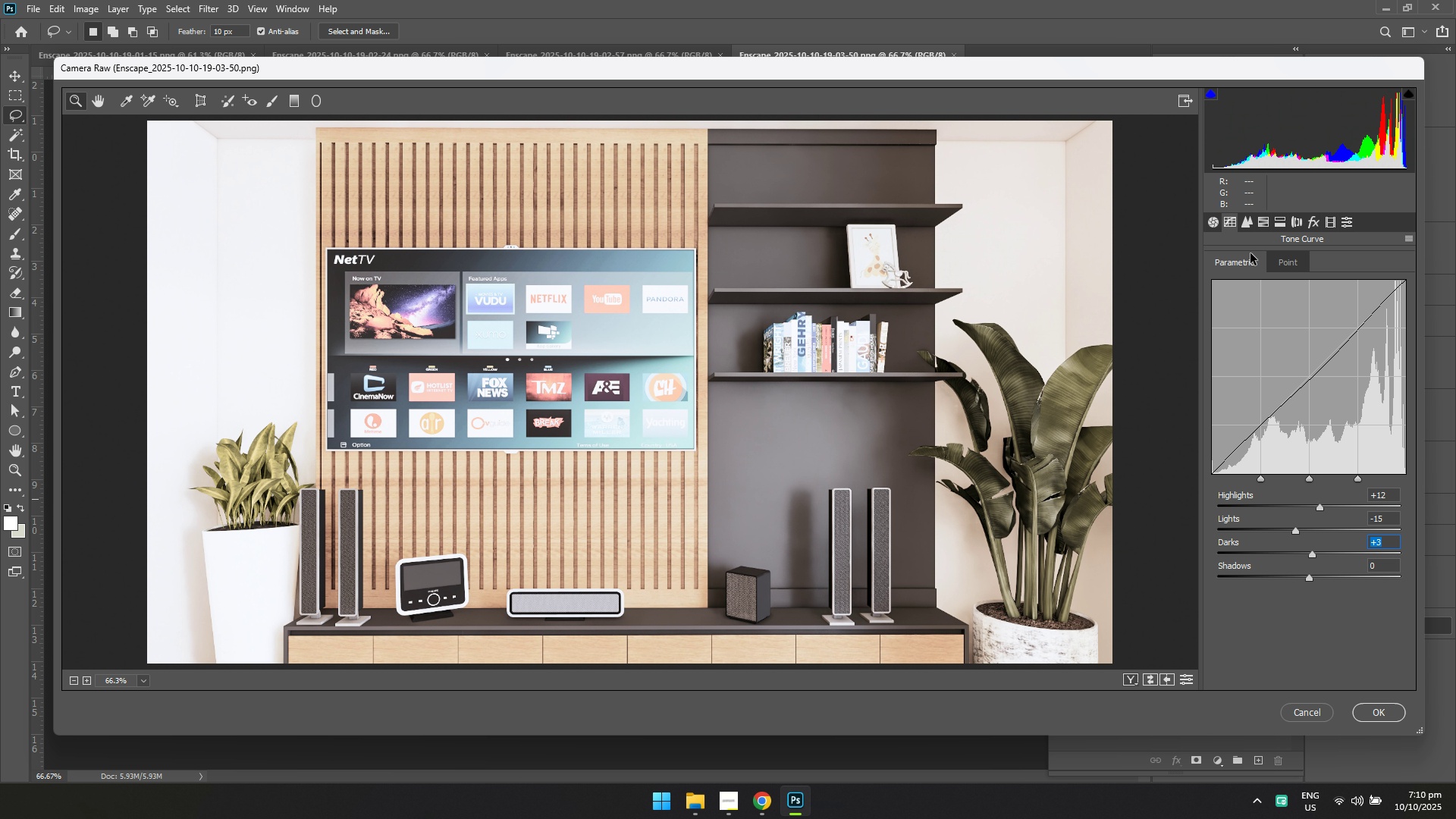 
double_click([1239, 228])
 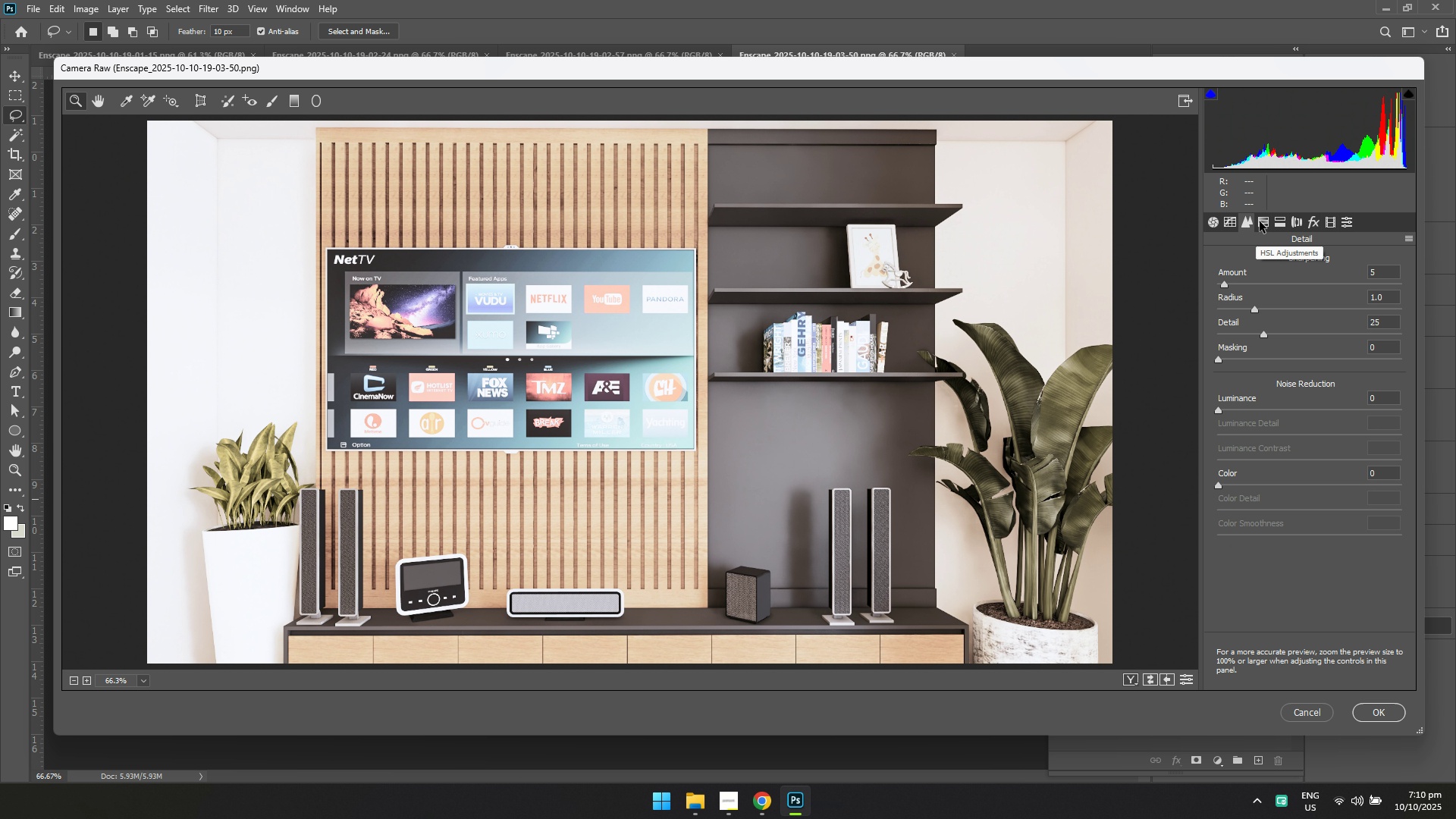 
triple_click([1260, 221])
 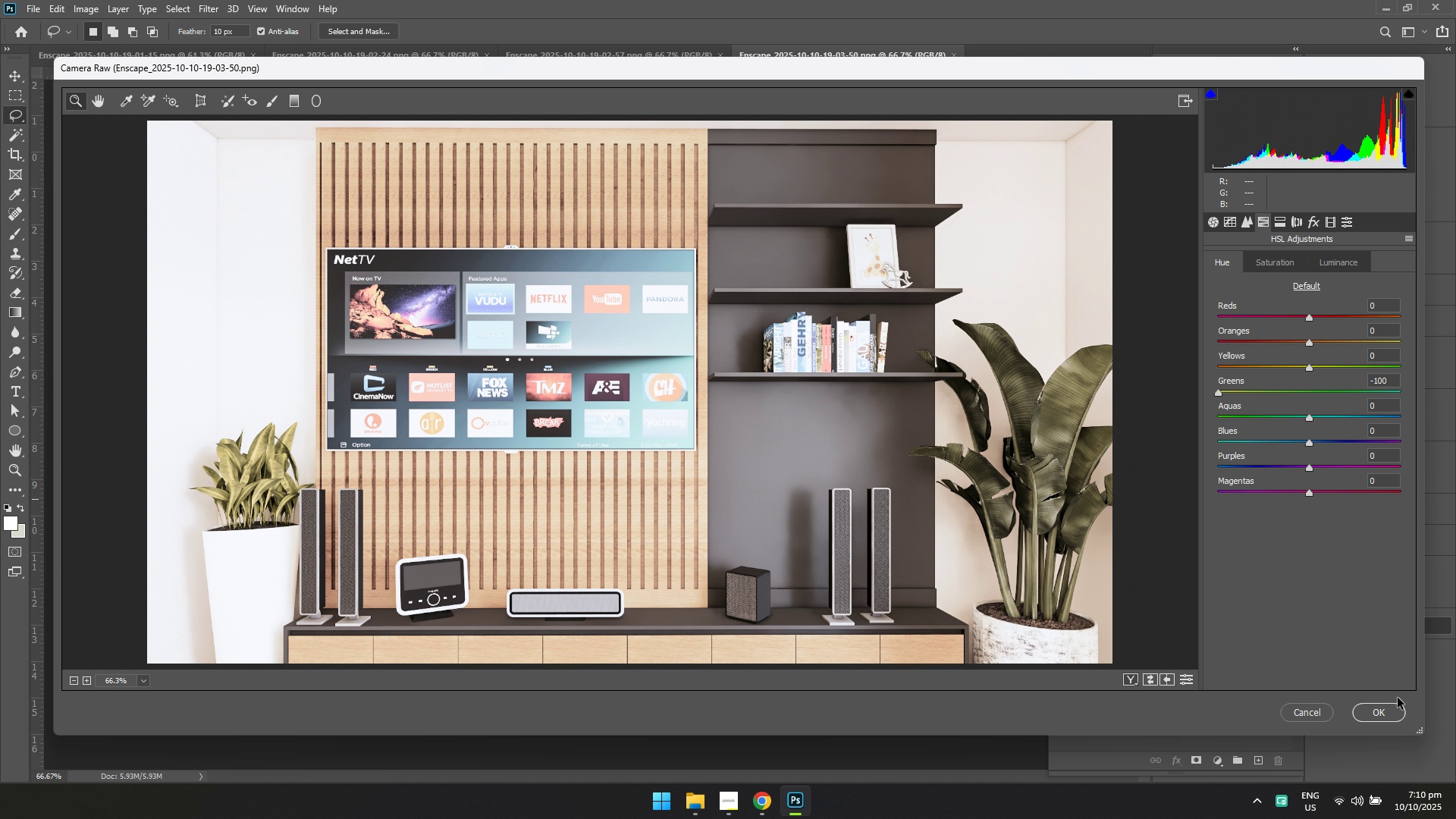 
left_click([1390, 709])
 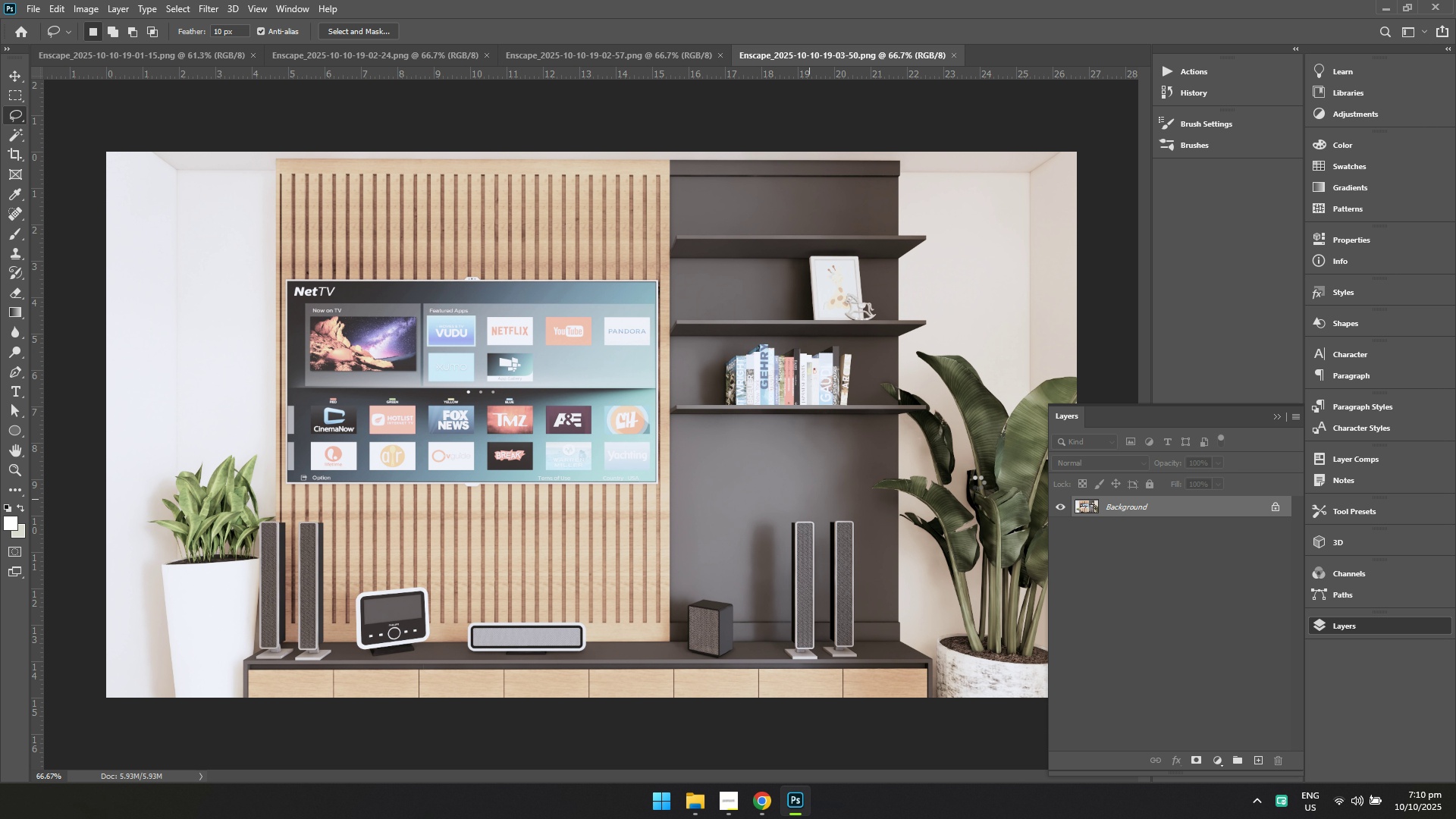 
key(Control+S)
 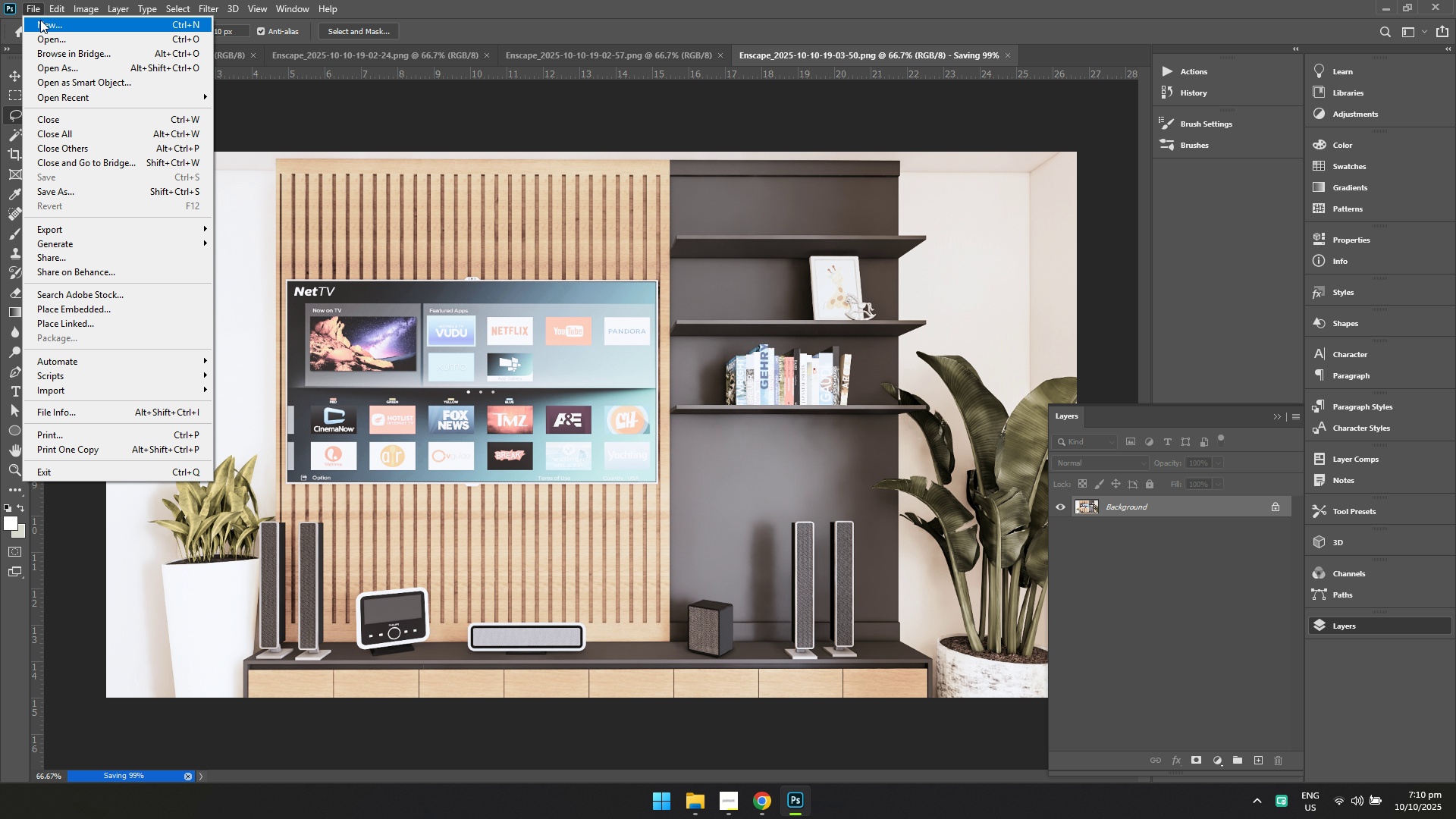 
double_click([50, 33])
 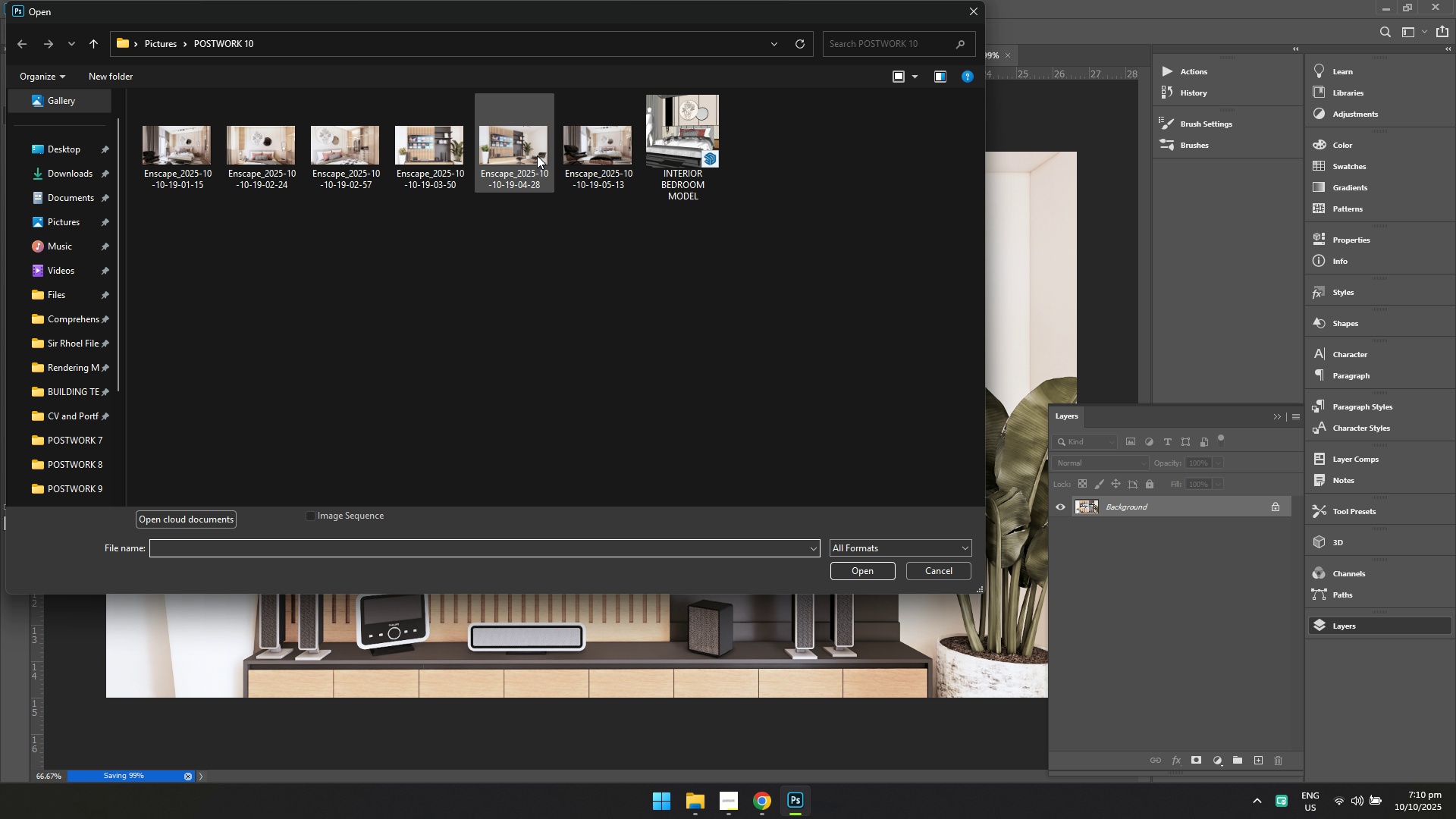 
left_click([536, 155])
 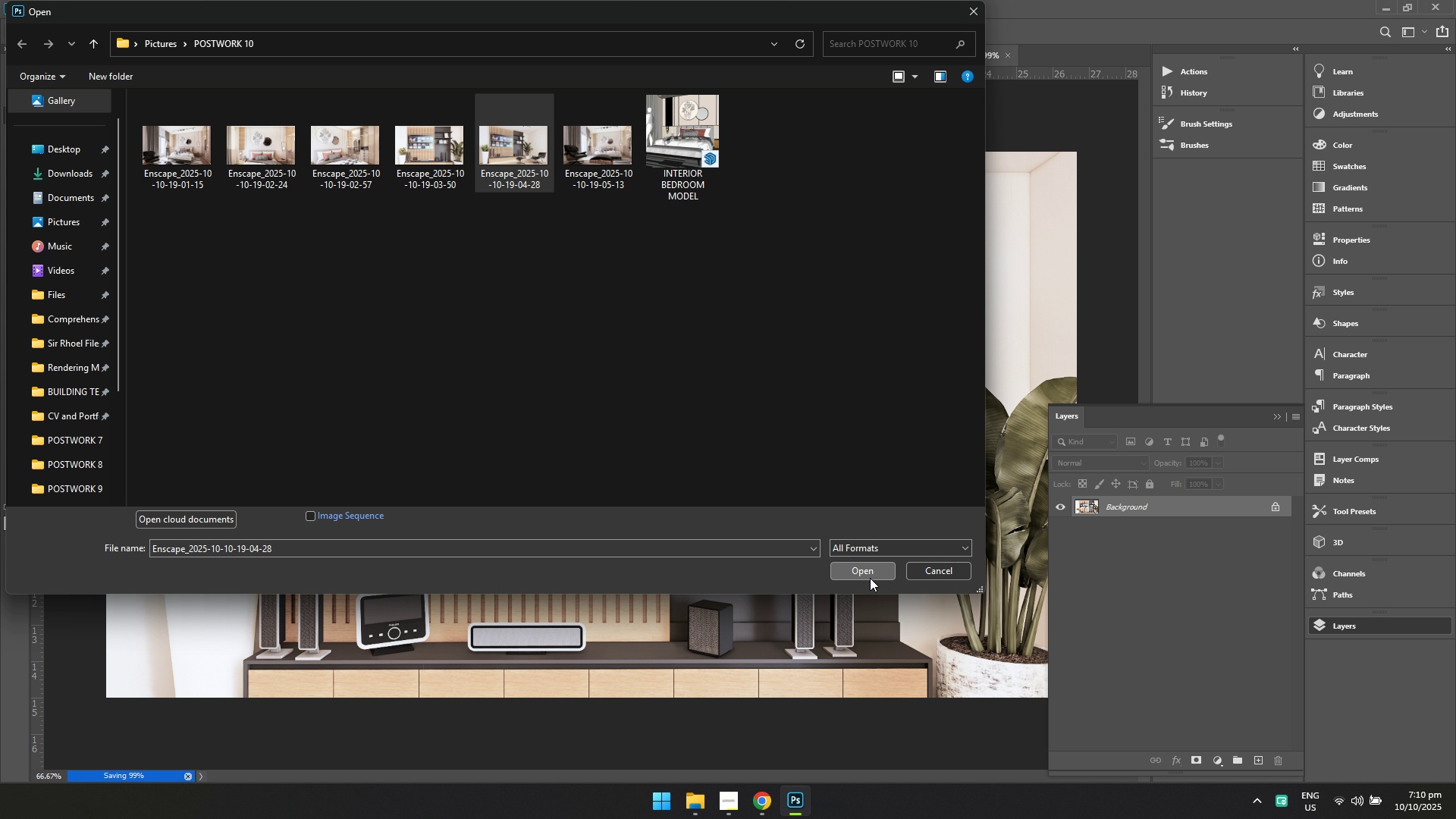 
left_click([870, 578])
 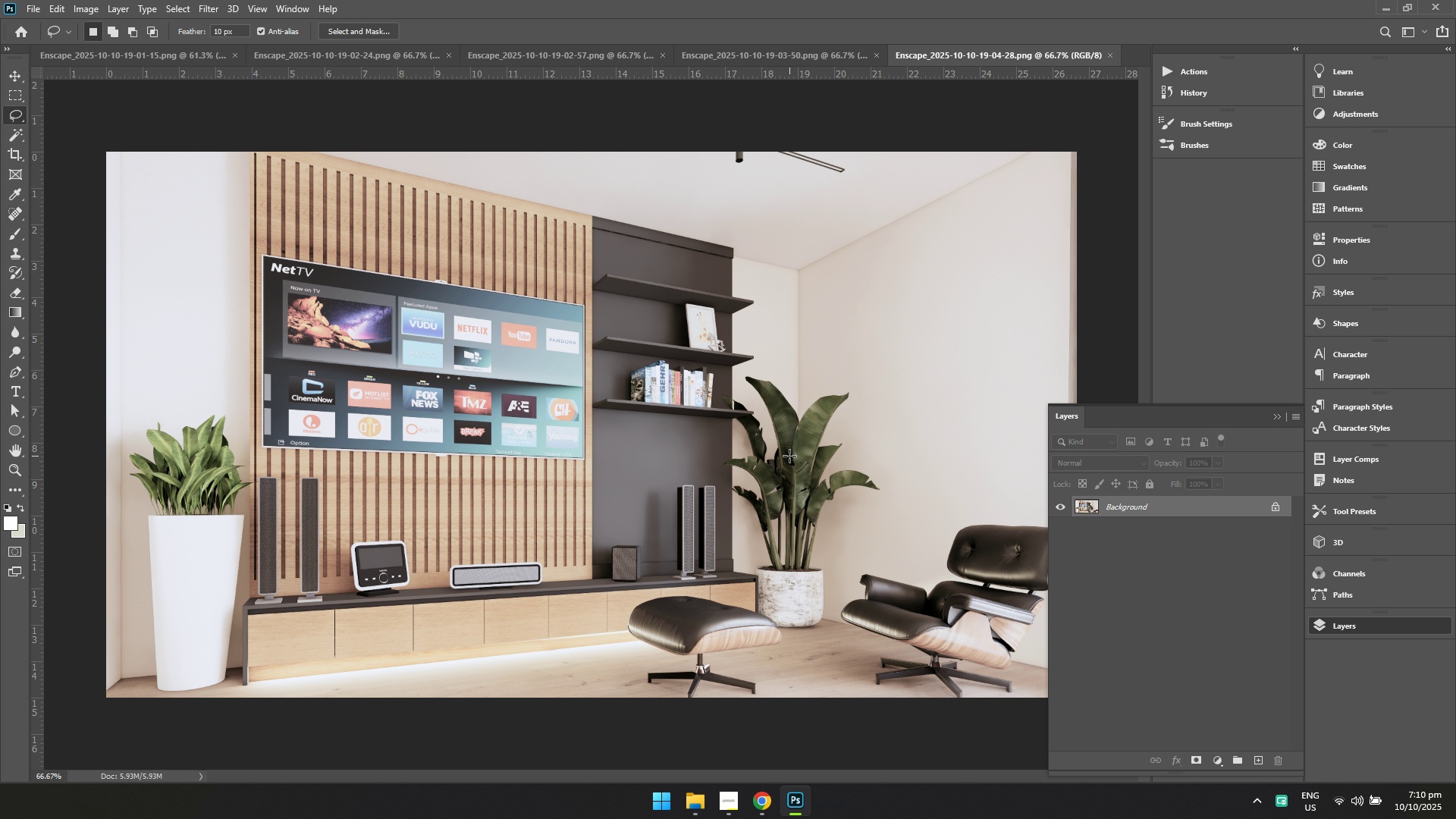 
key(Control+Shift+A)
 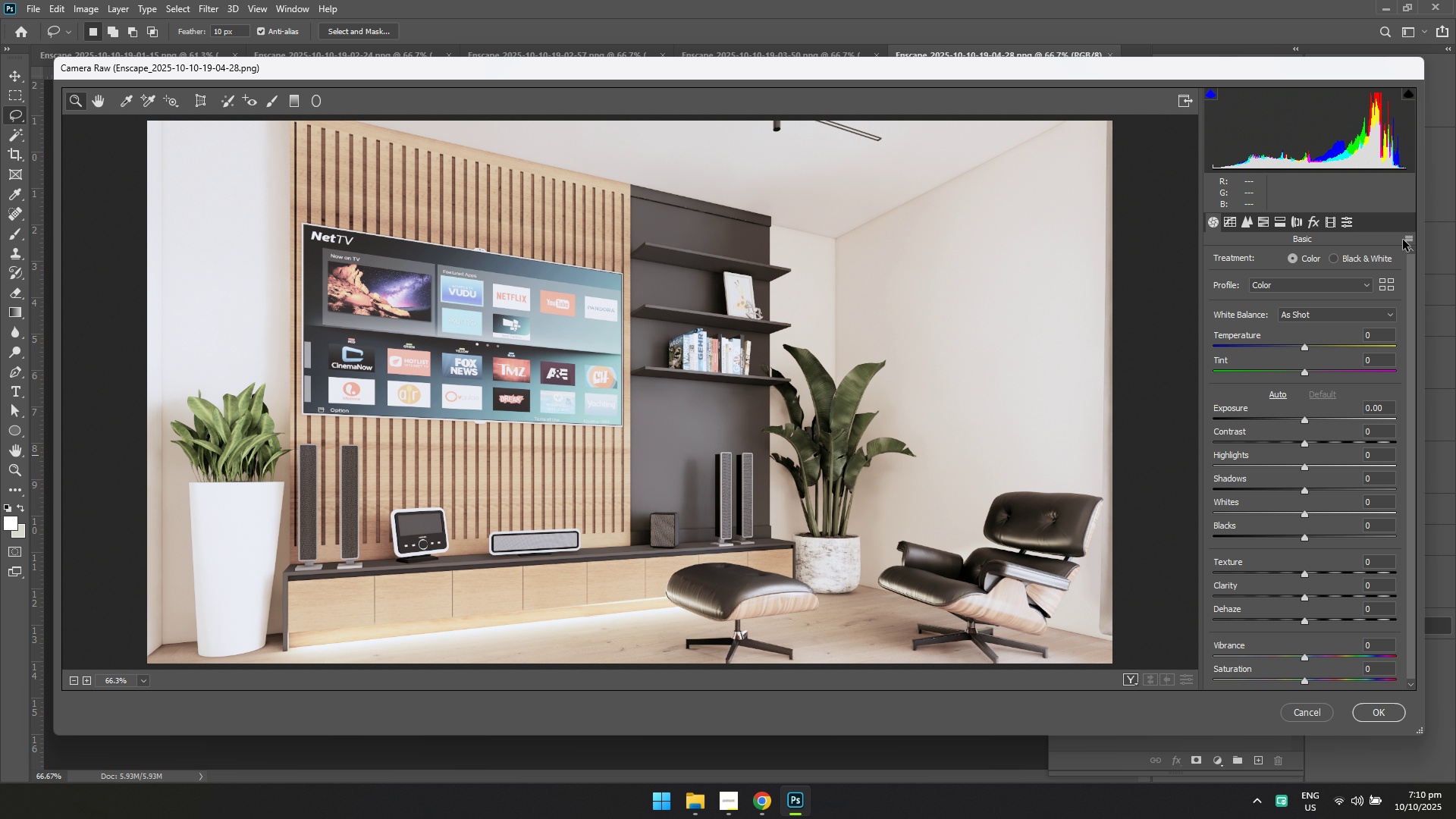 
left_click([1357, 357])
 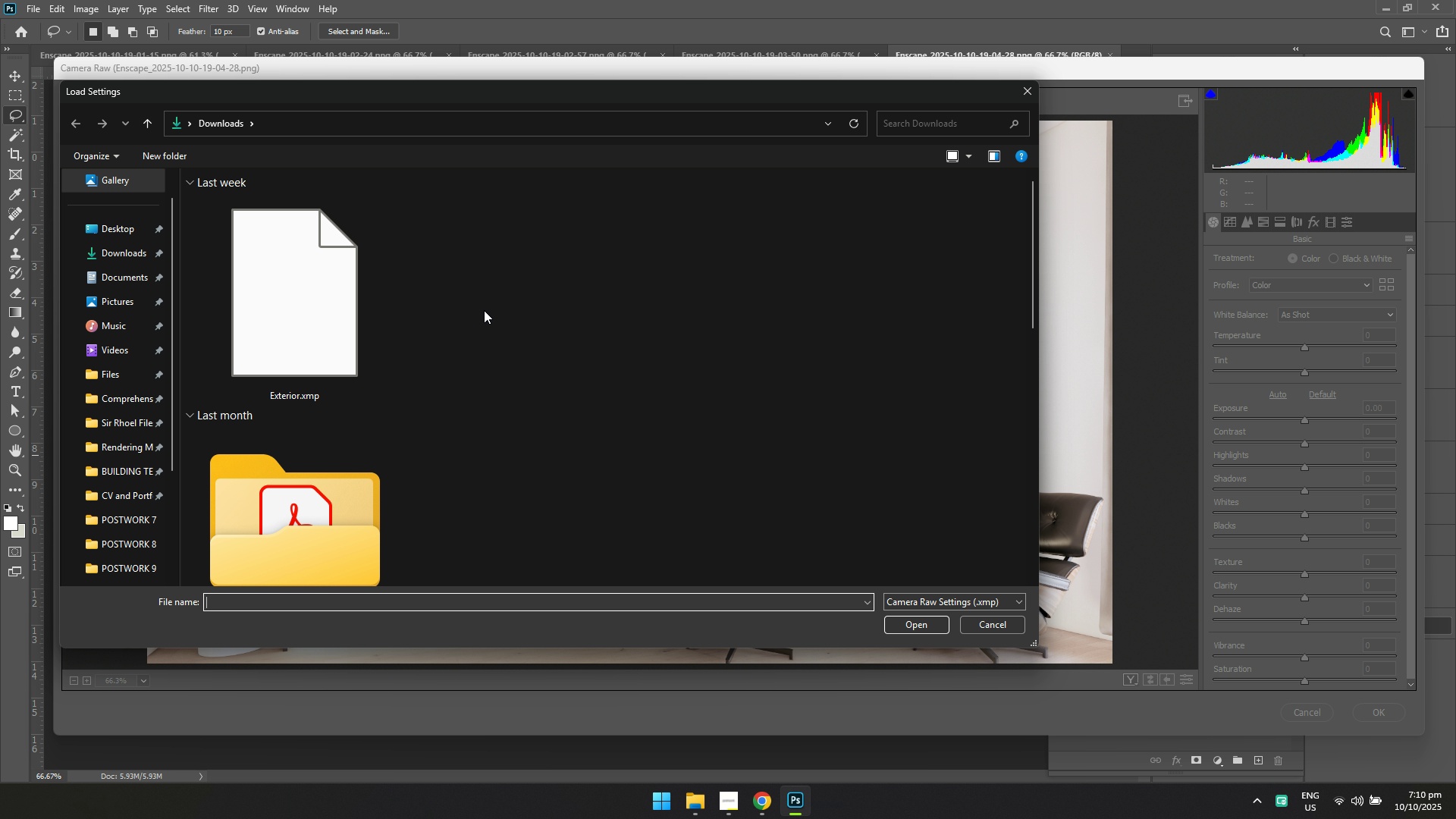 
scroll: coordinate [358, 375], scroll_direction: down, amount: 2.0
 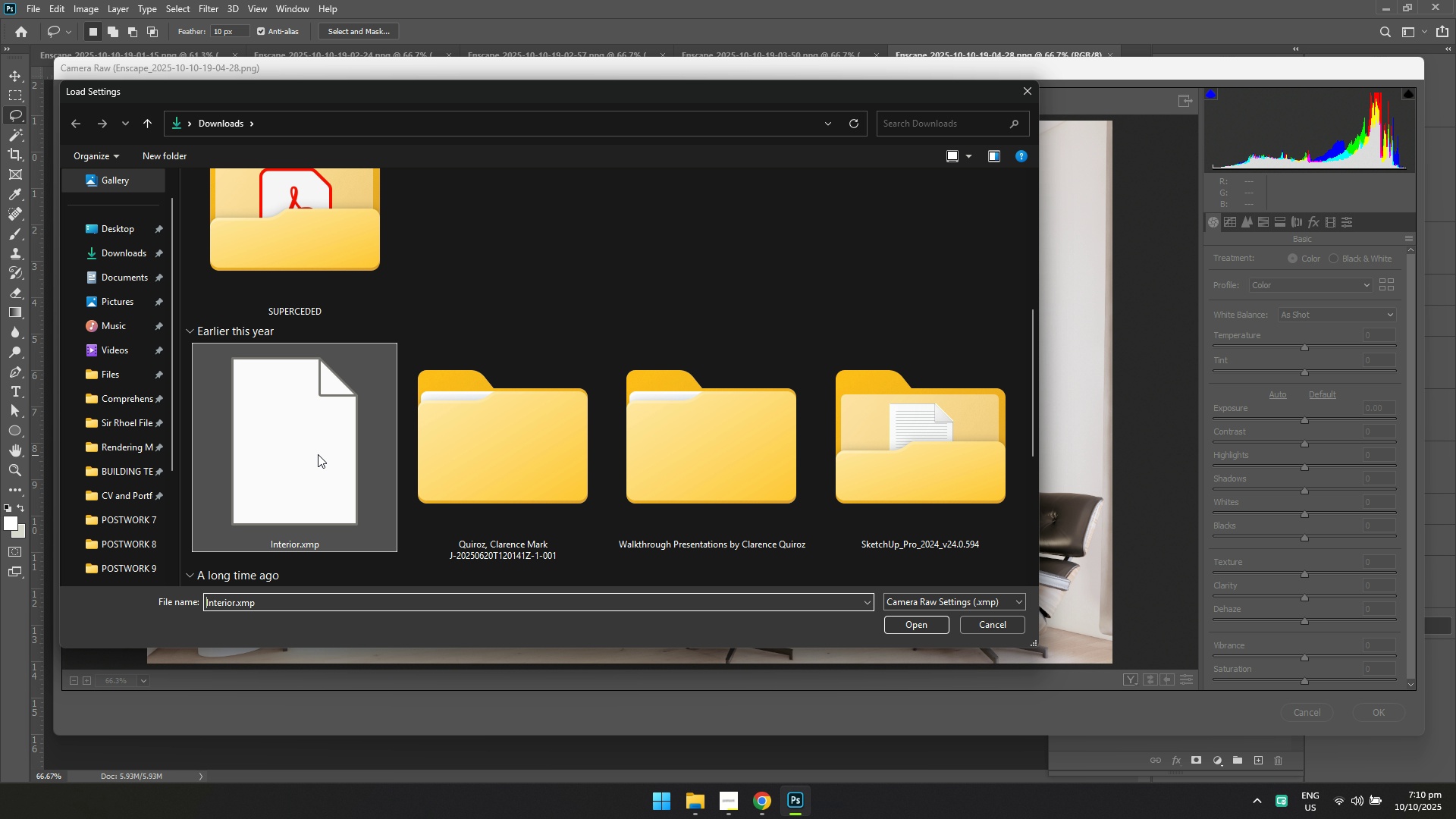 
left_click([318, 454])
 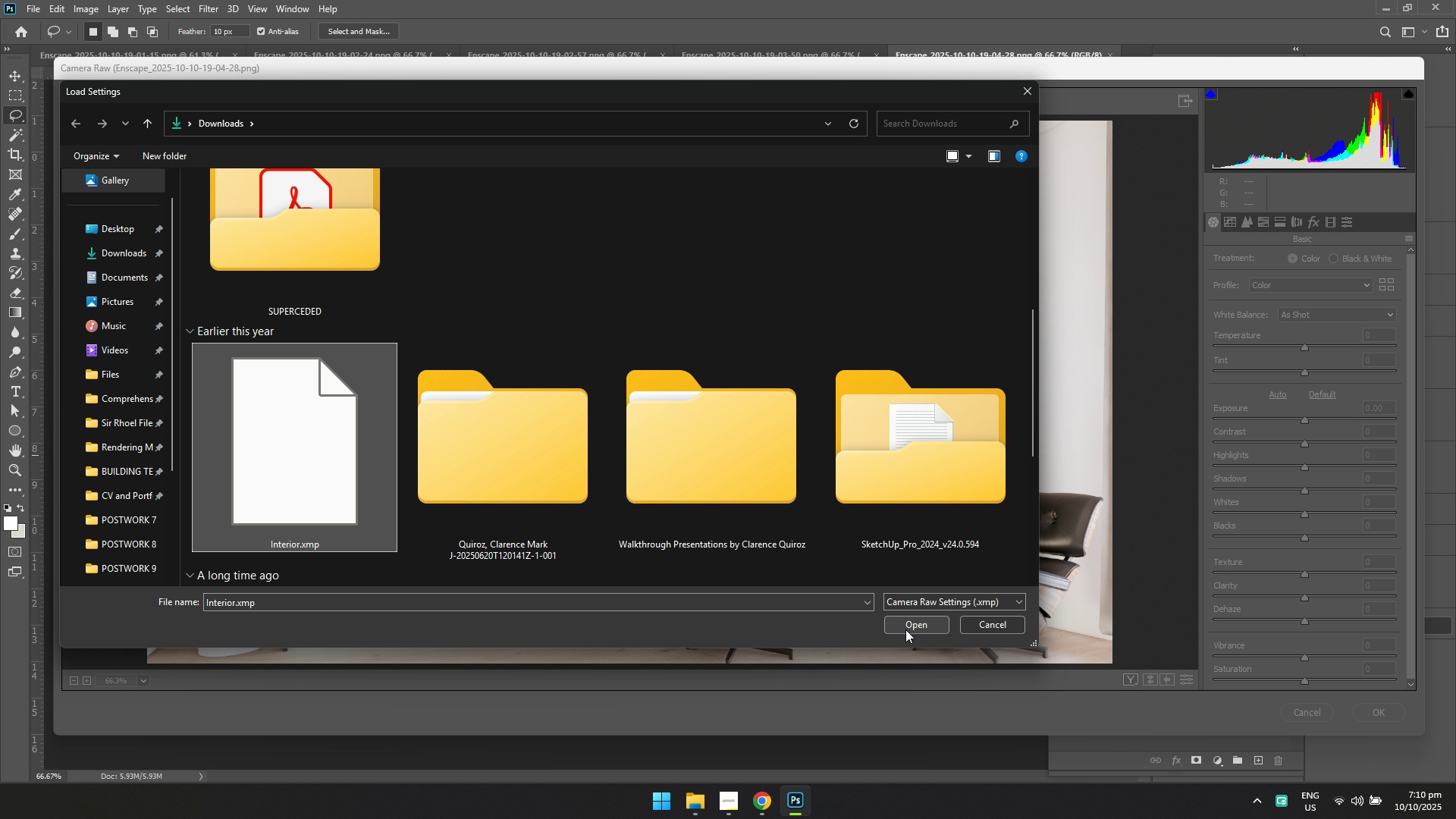 
left_click([905, 629])
 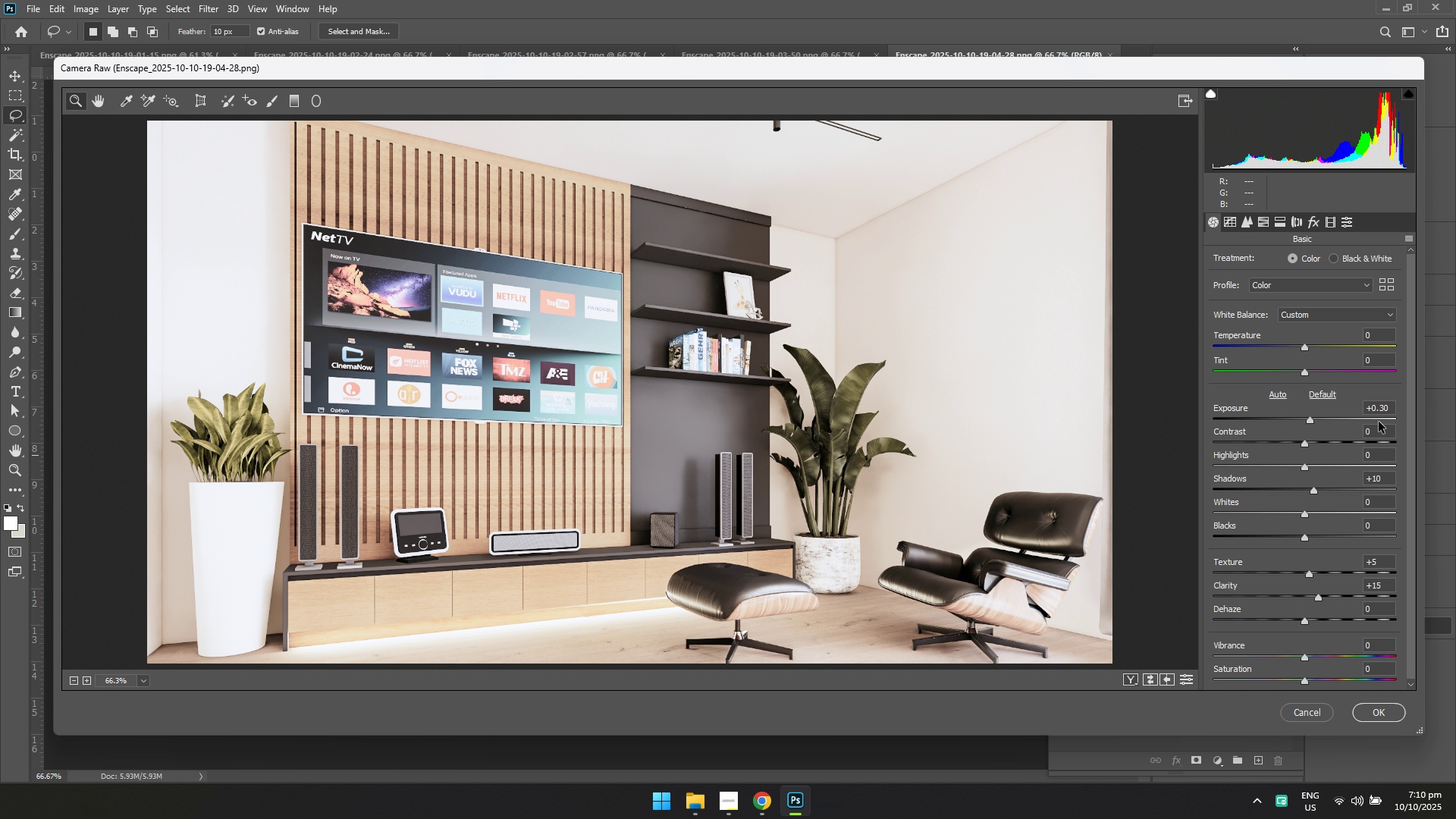 
left_click([1232, 220])
 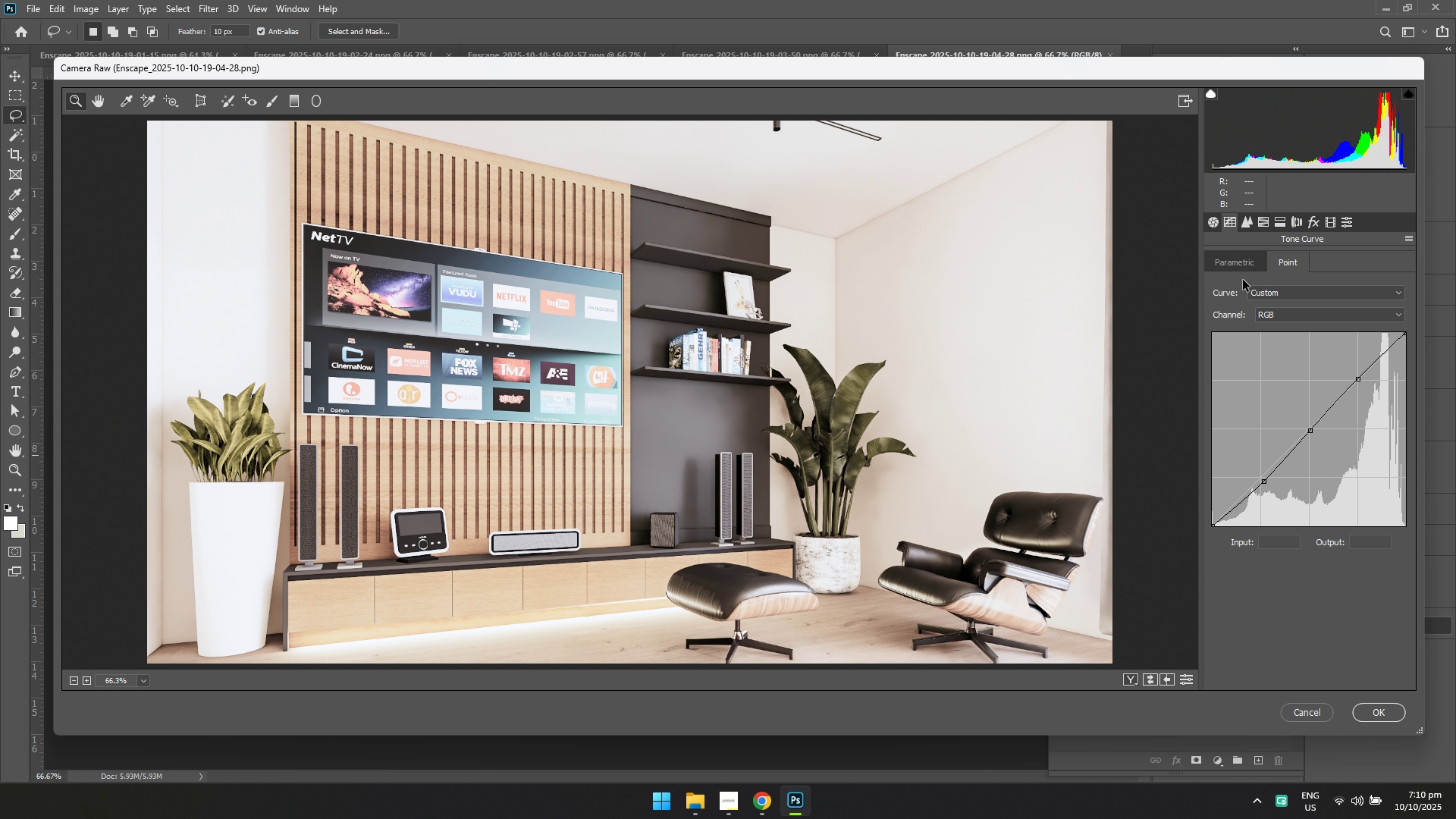 
left_click([1241, 259])
 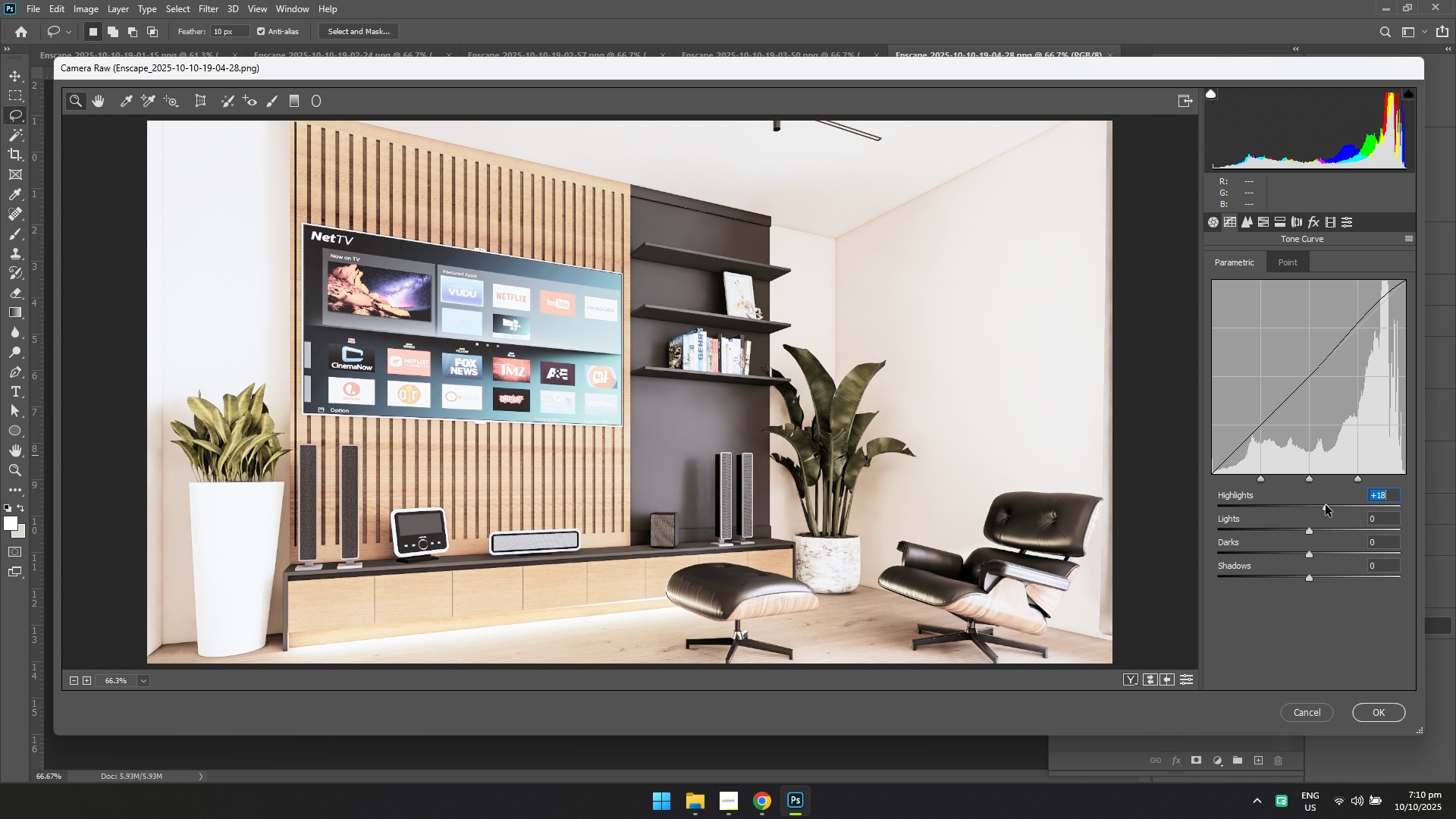 
left_click([1326, 505])
 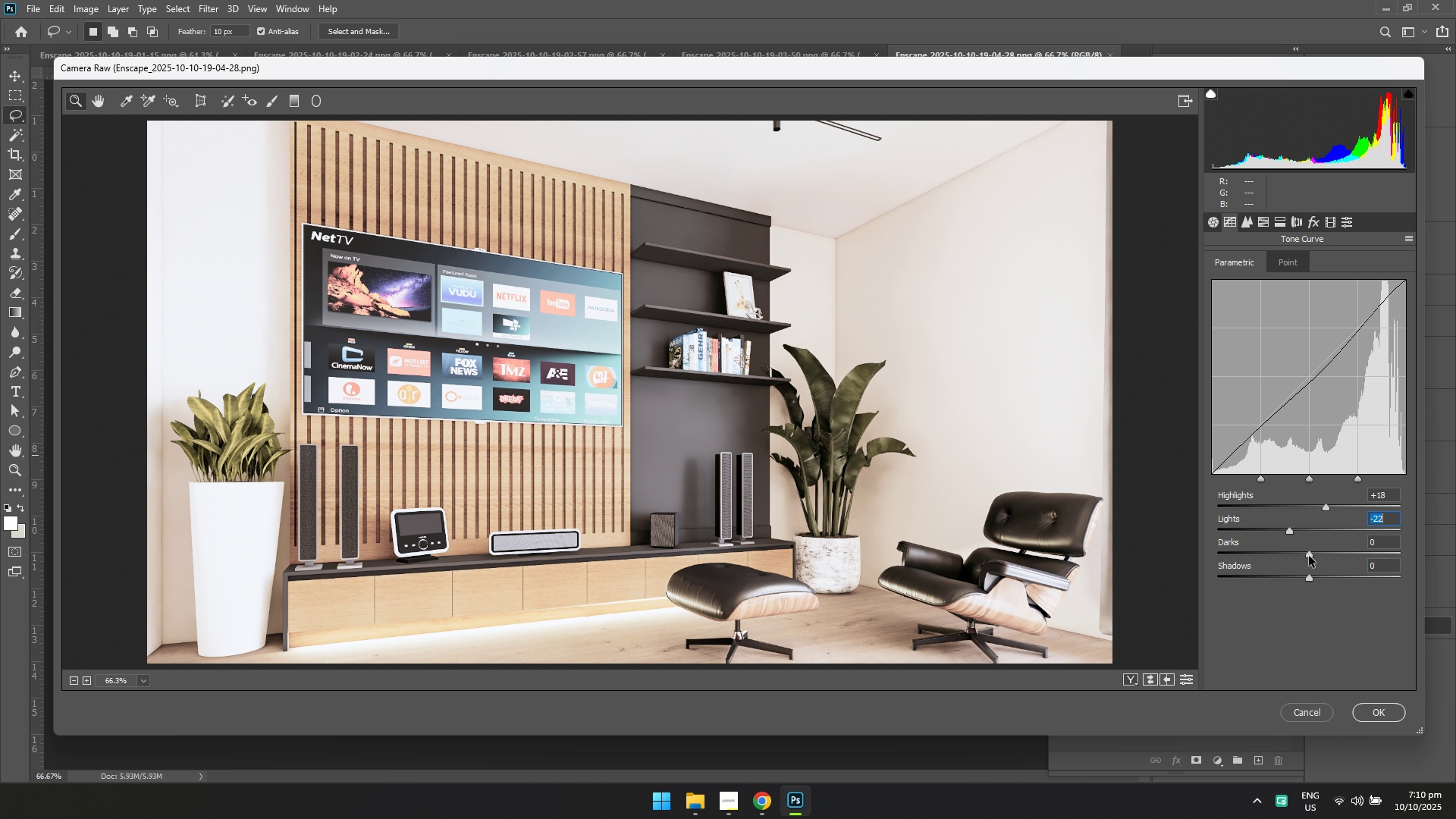 
left_click([1316, 556])
 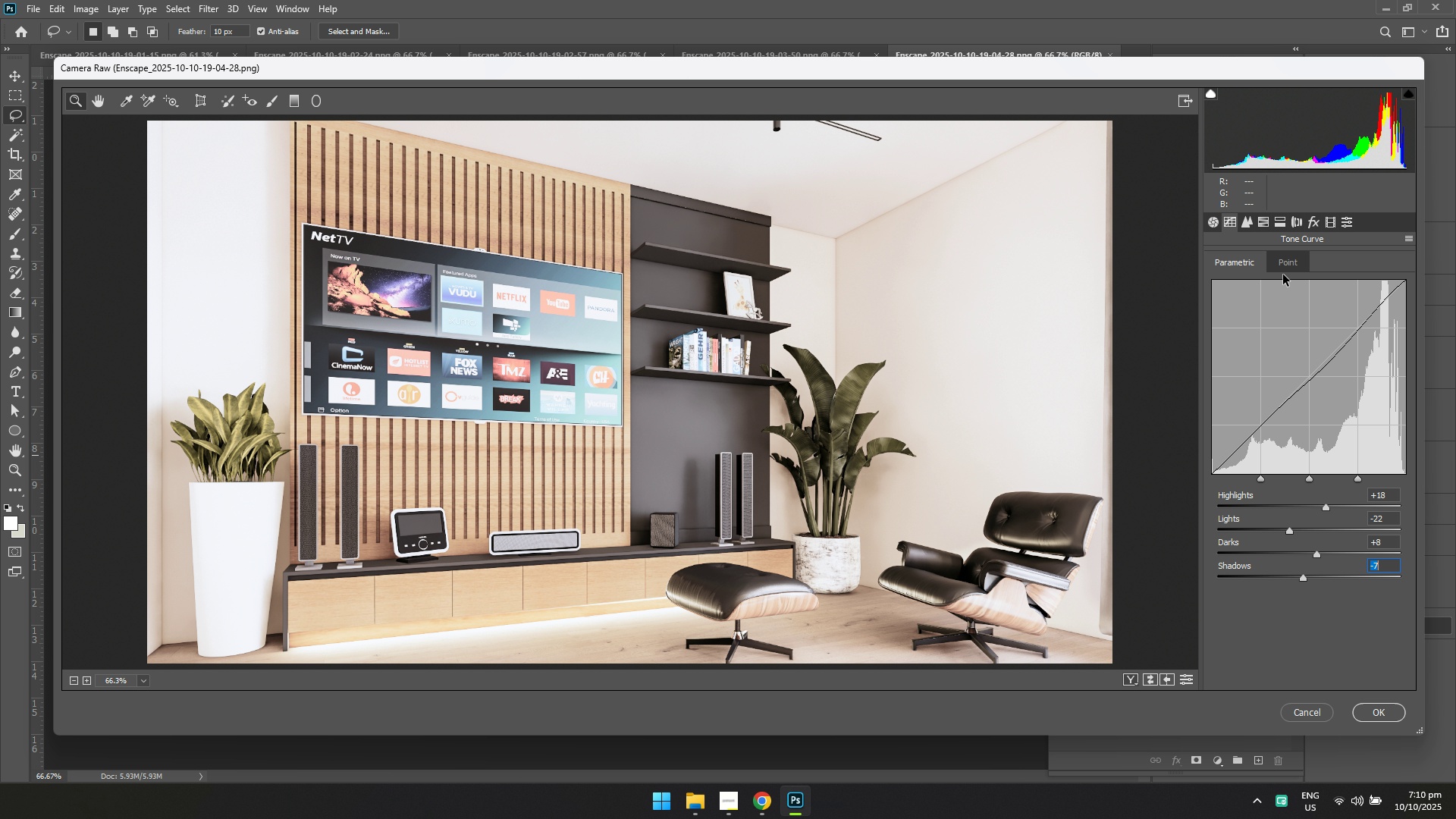 
double_click([1288, 262])
 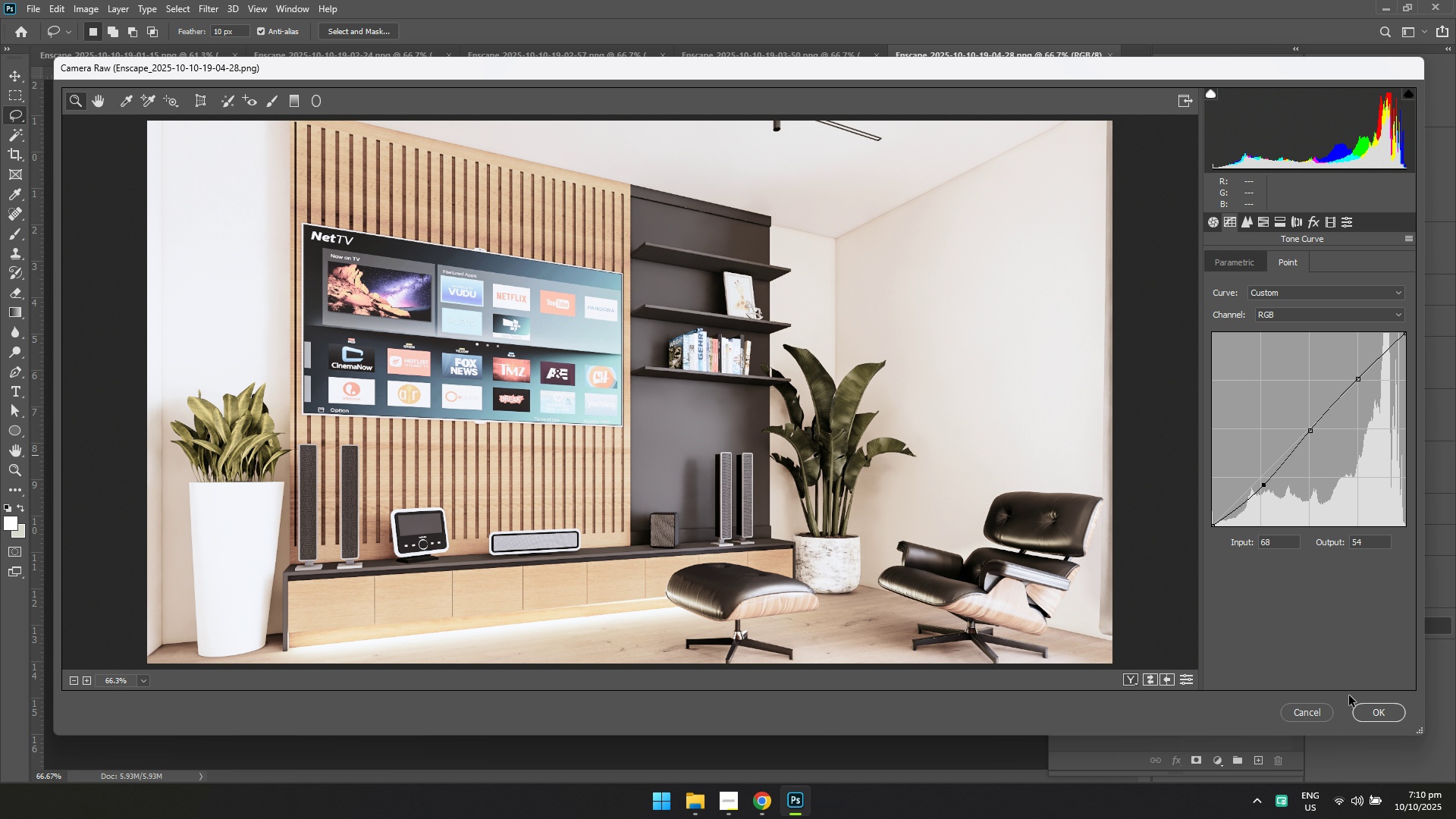 
key(Control+S)
 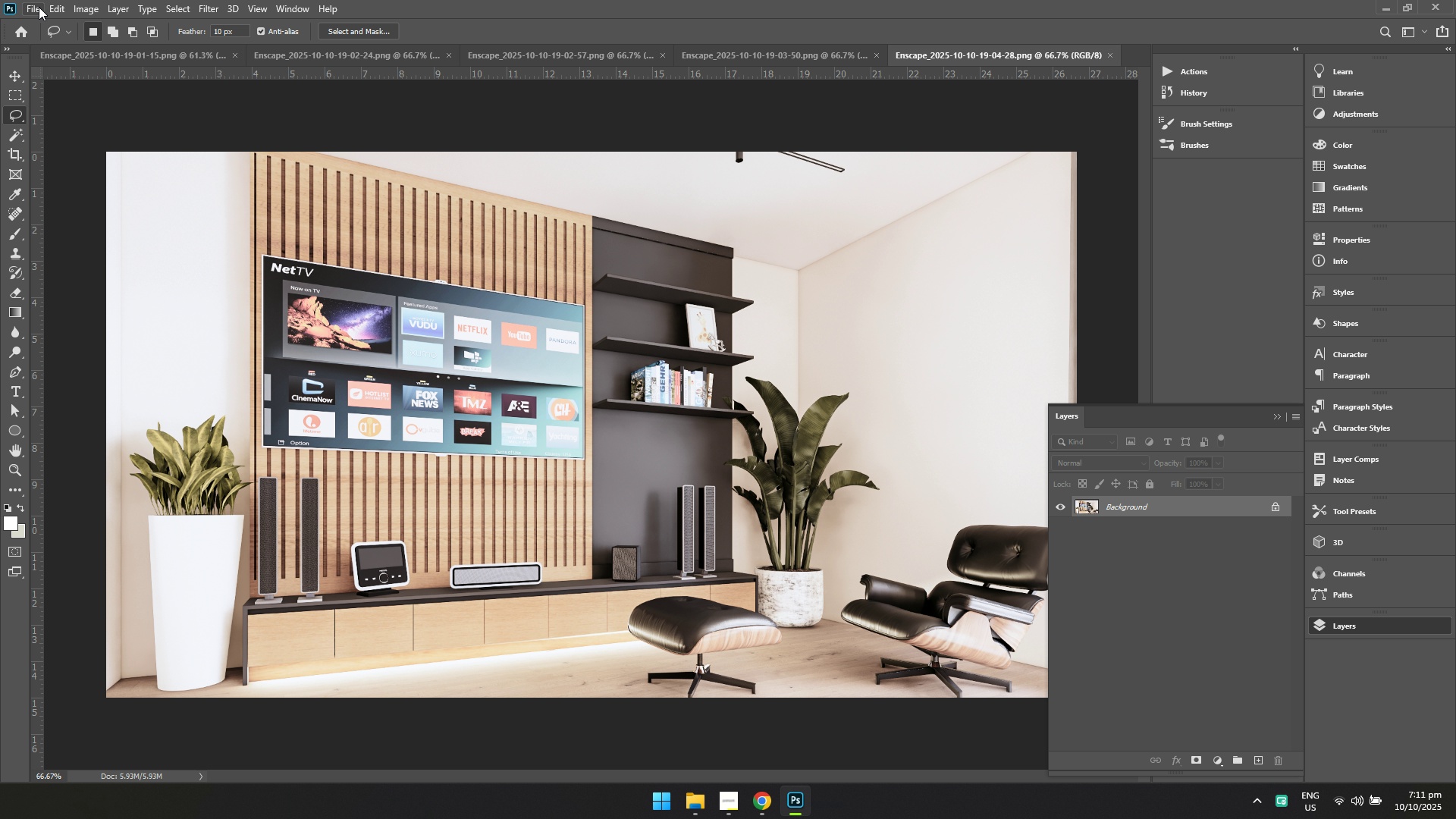 
double_click([53, 41])
 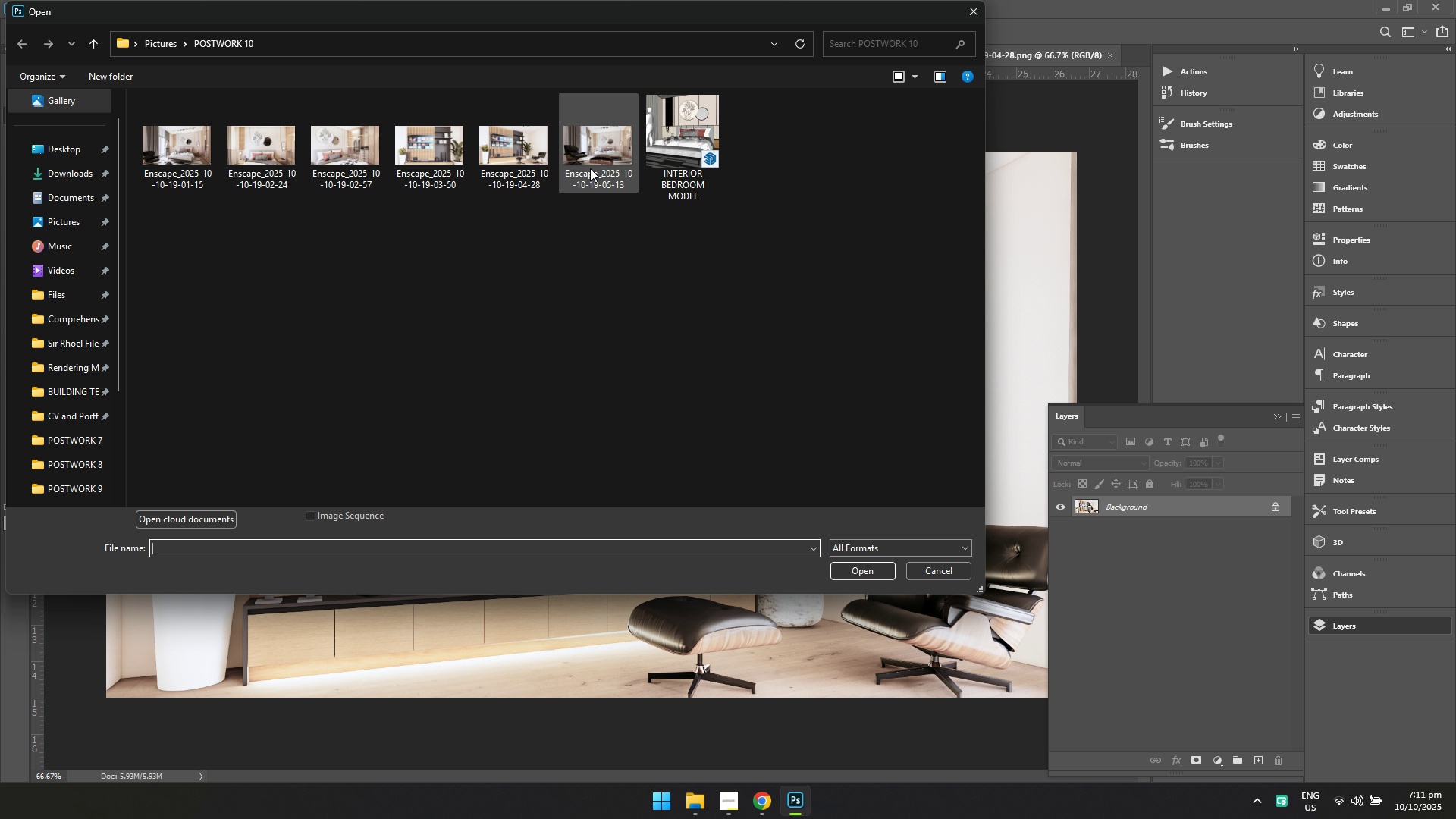 
left_click([589, 168])
 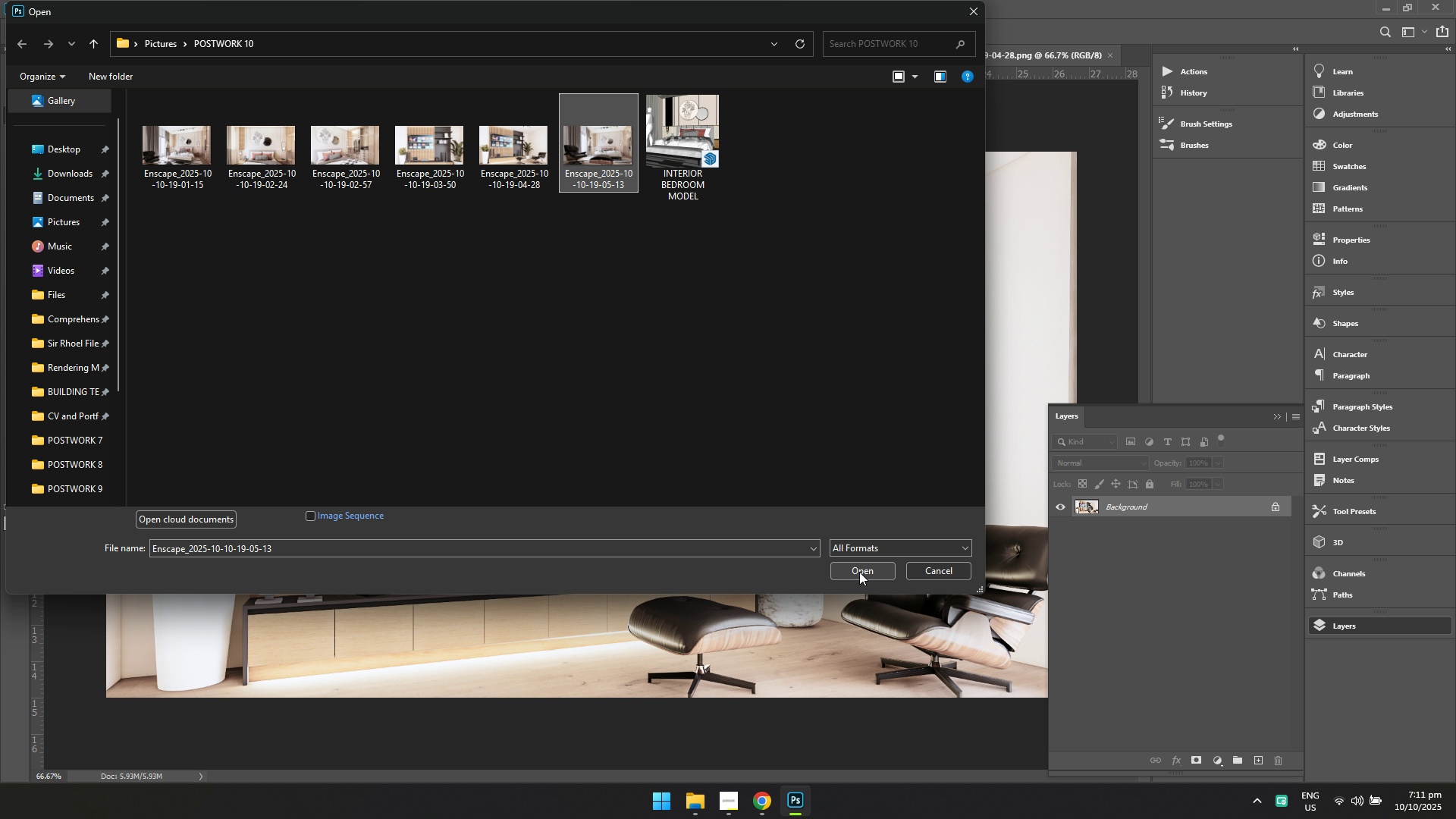 
left_click([861, 573])
 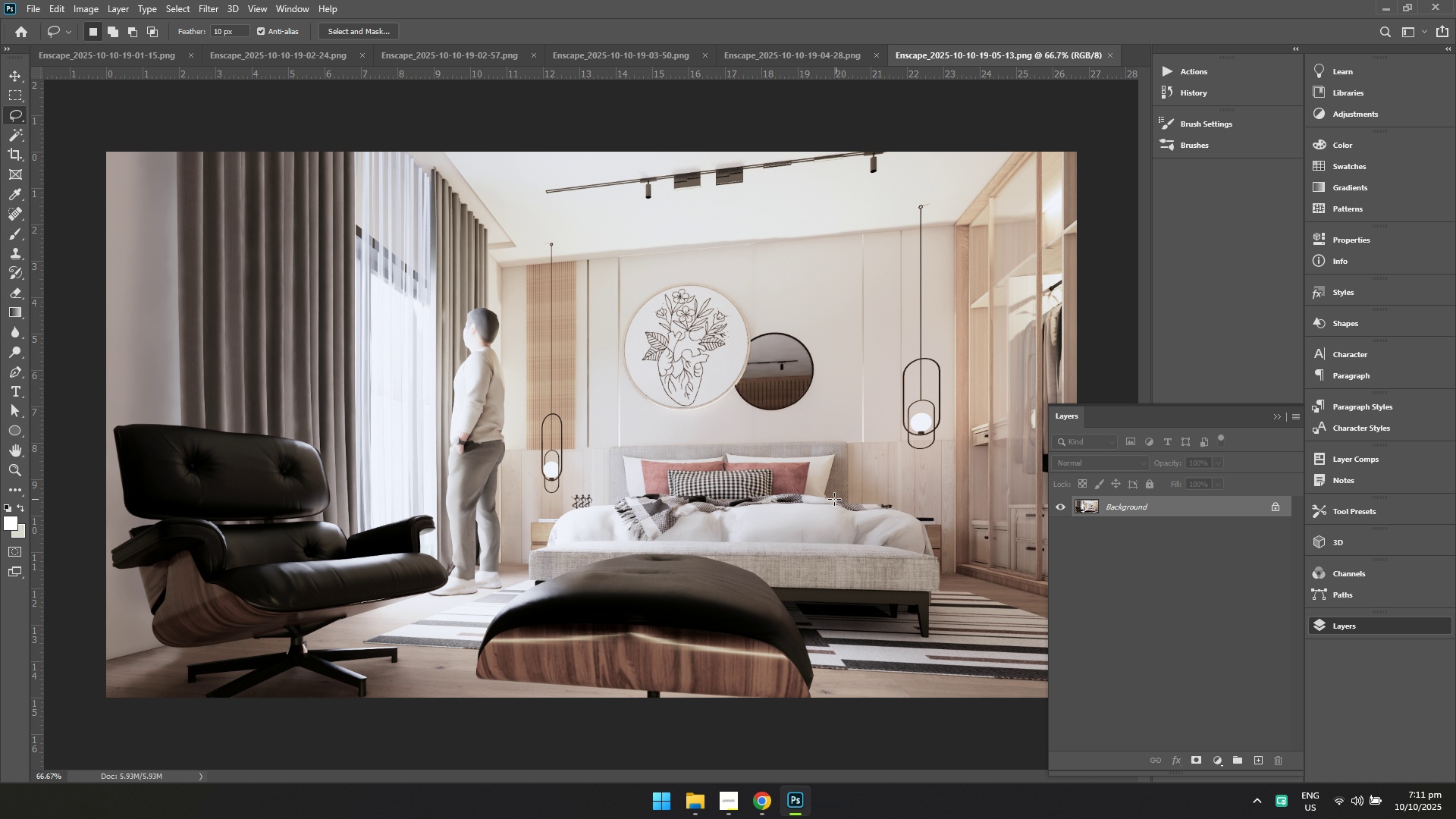 
key(Control+Shift+A)
 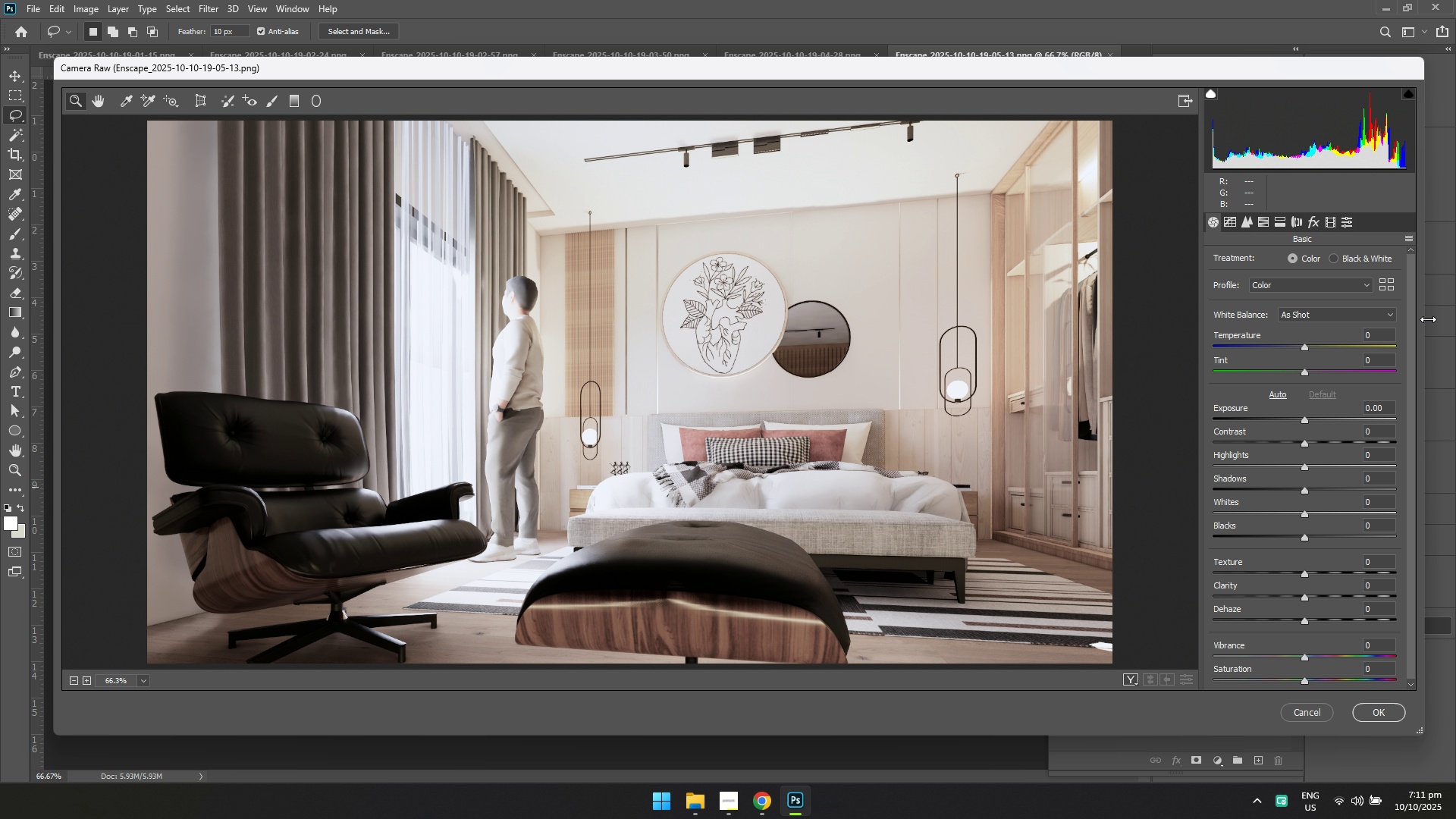 
left_click([1410, 238])
 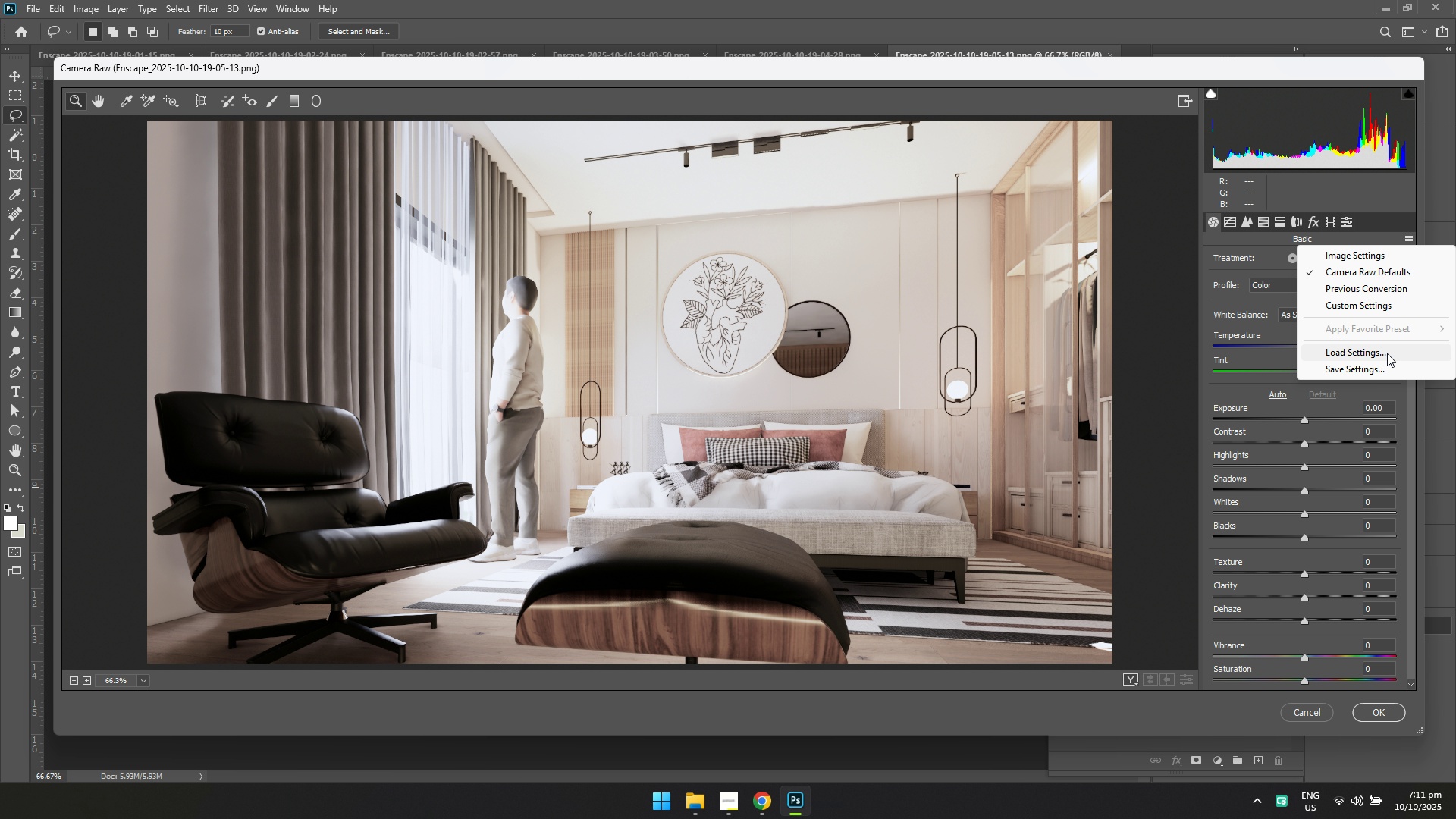 
left_click([1387, 355])
 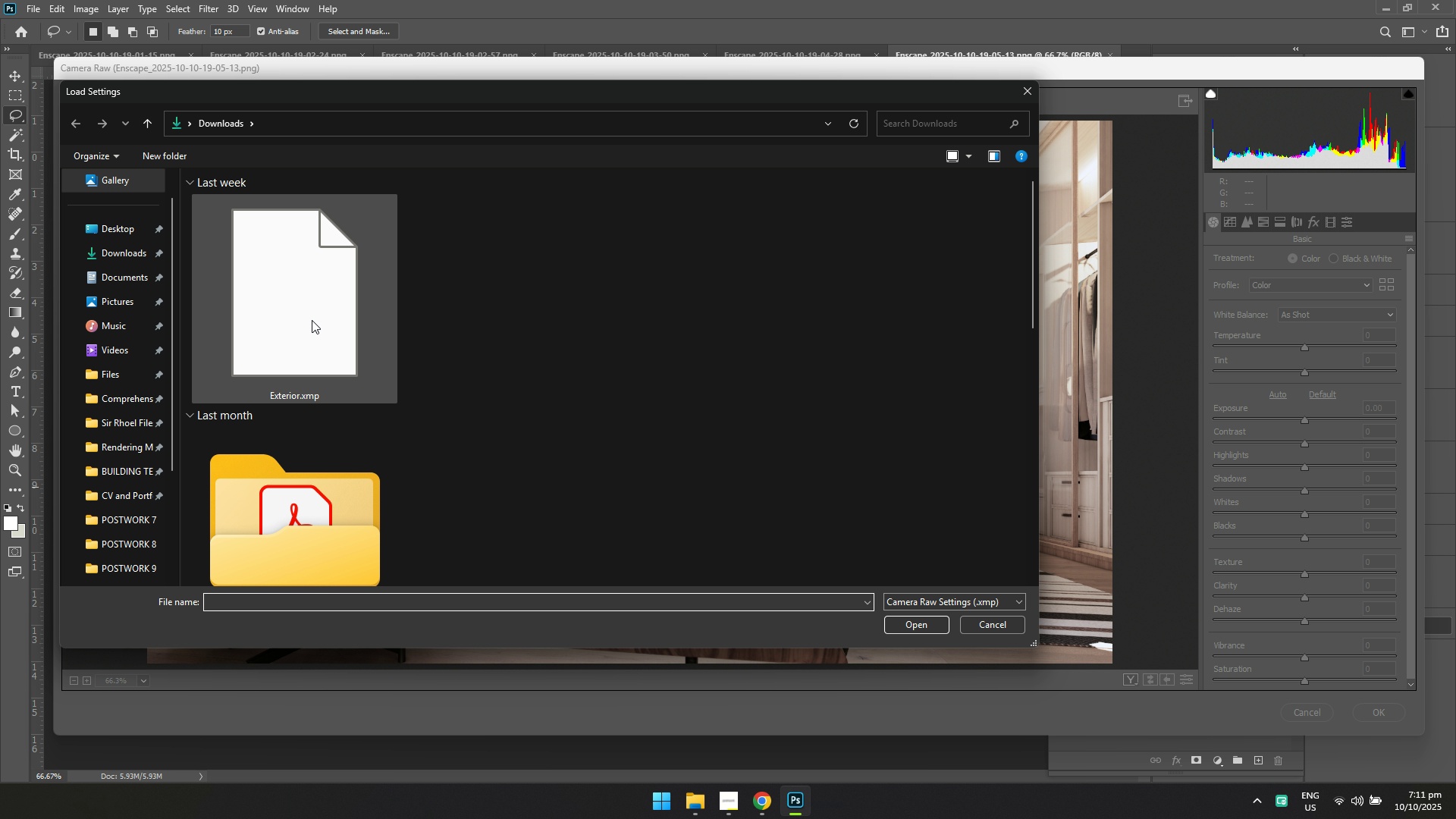 
scroll: coordinate [285, 507], scroll_direction: down, amount: 2.0
 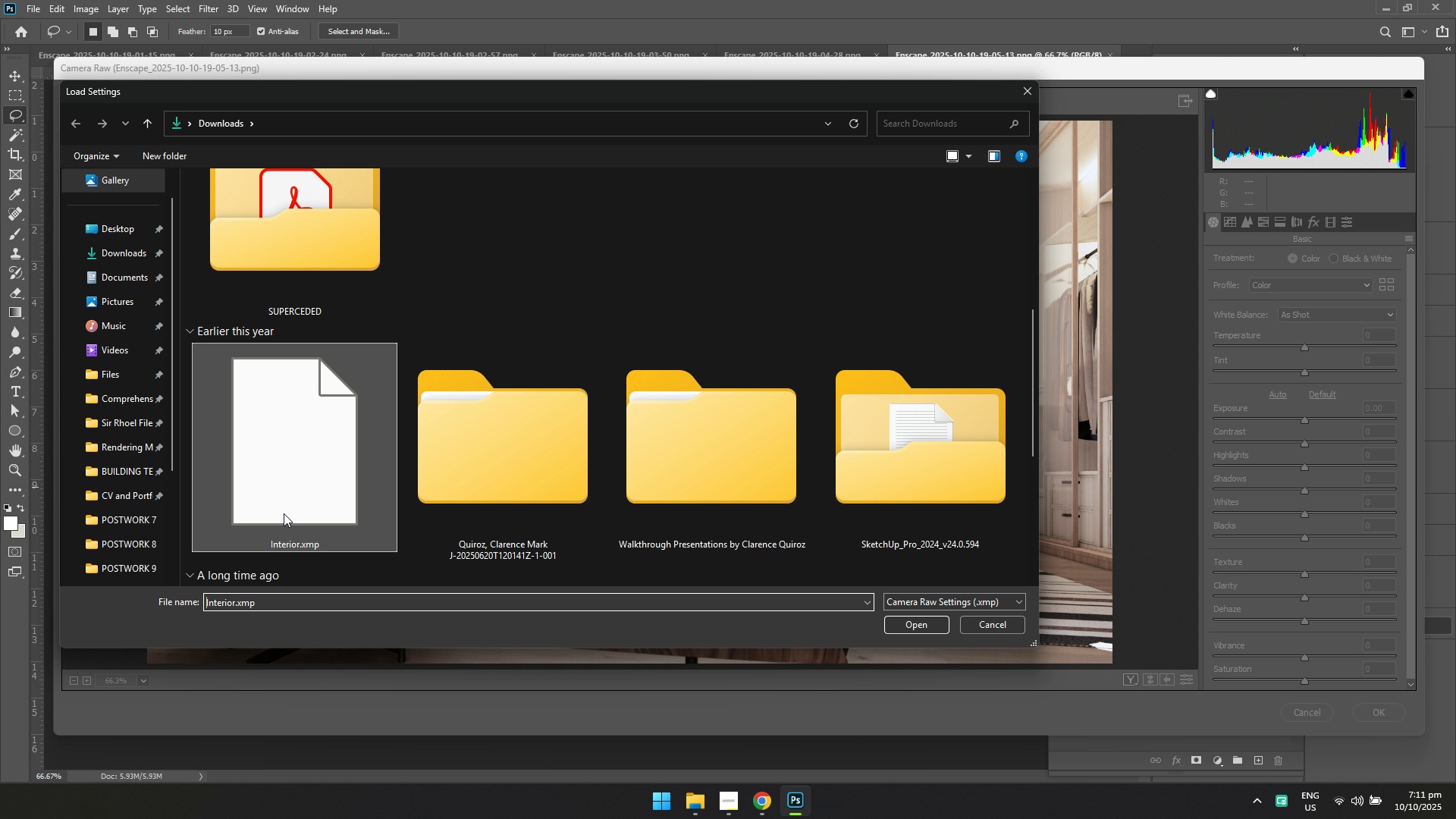 
left_click([284, 513])
 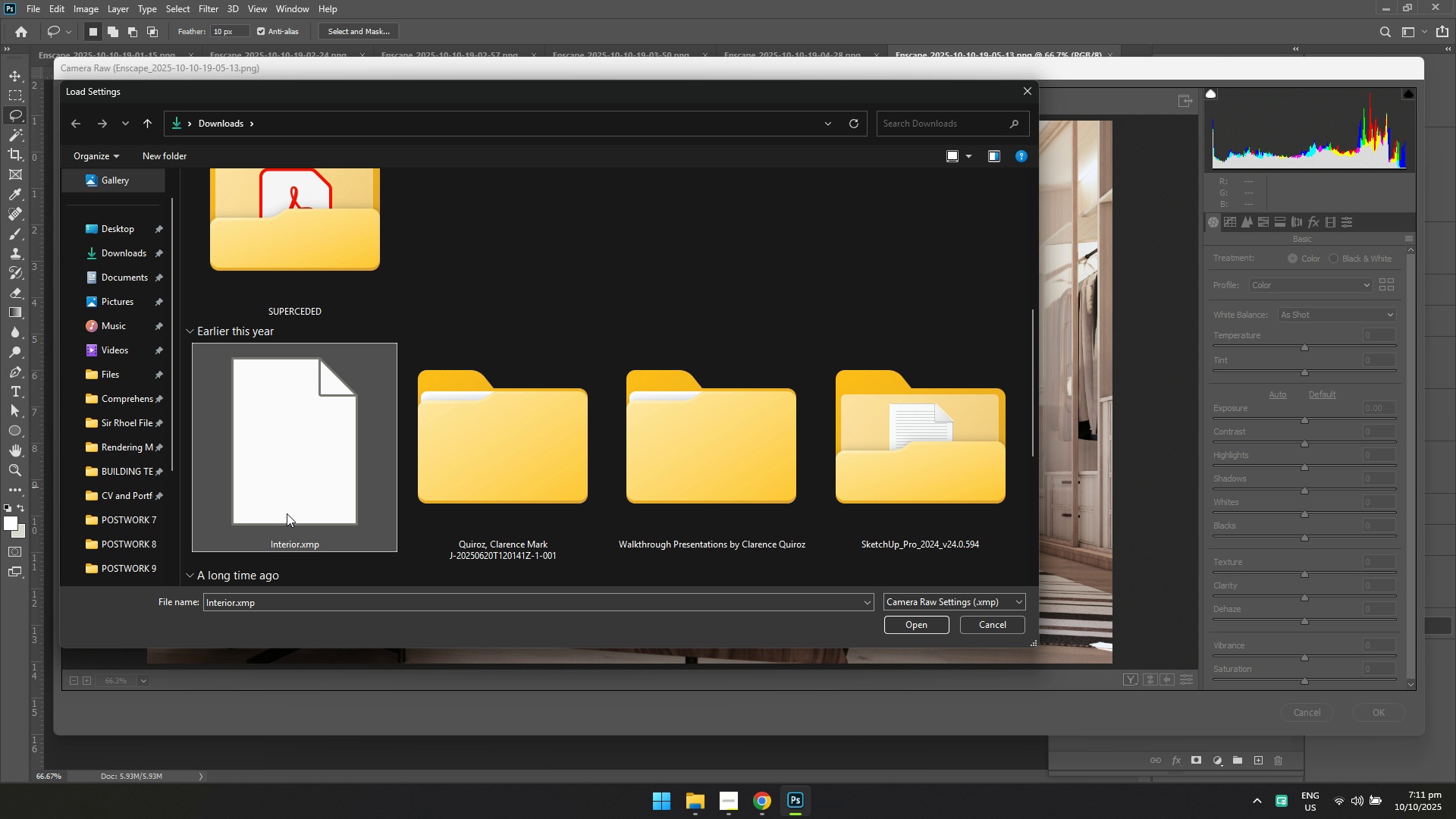 
key(Enter)
 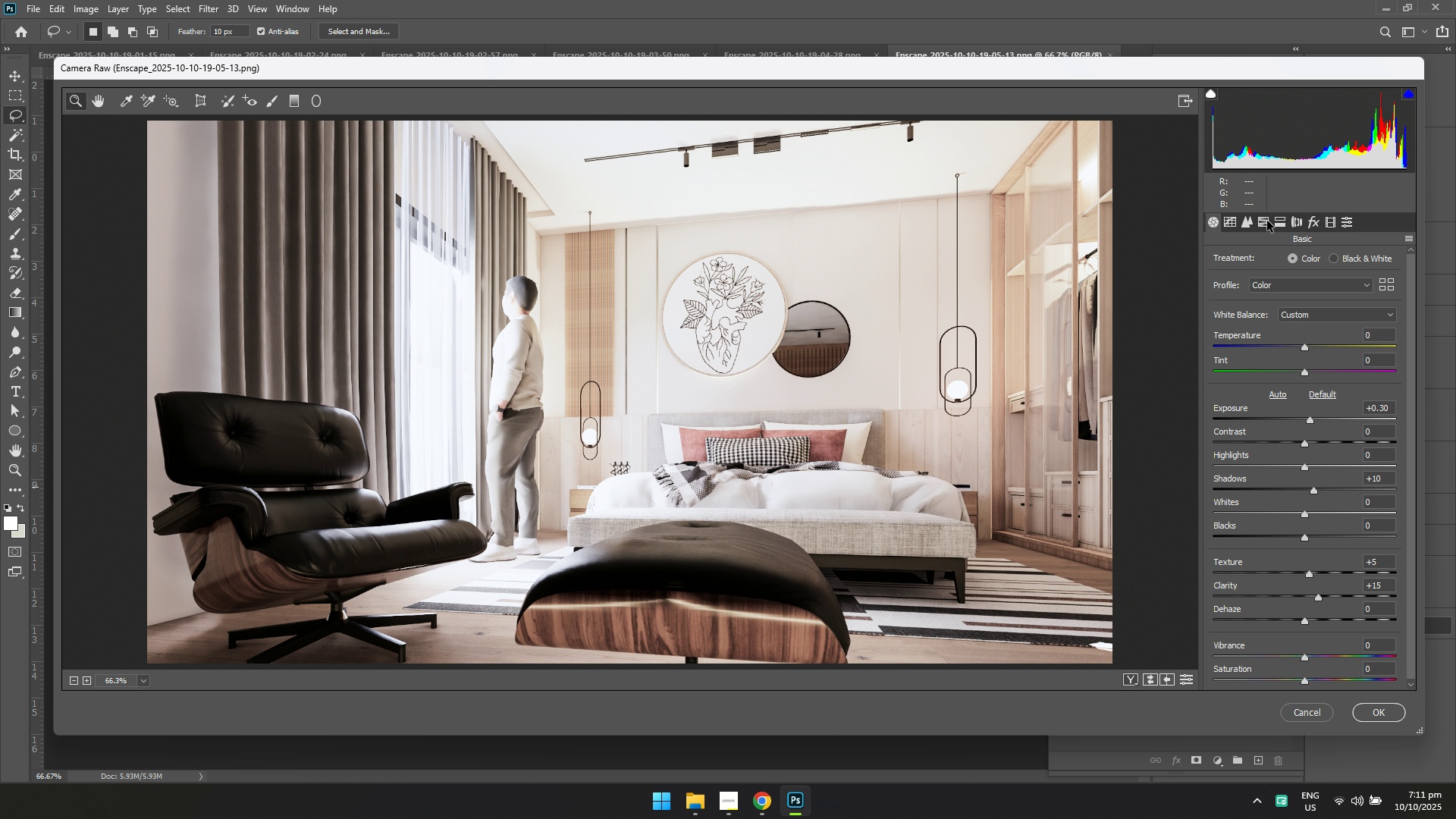 
left_click([1231, 216])
 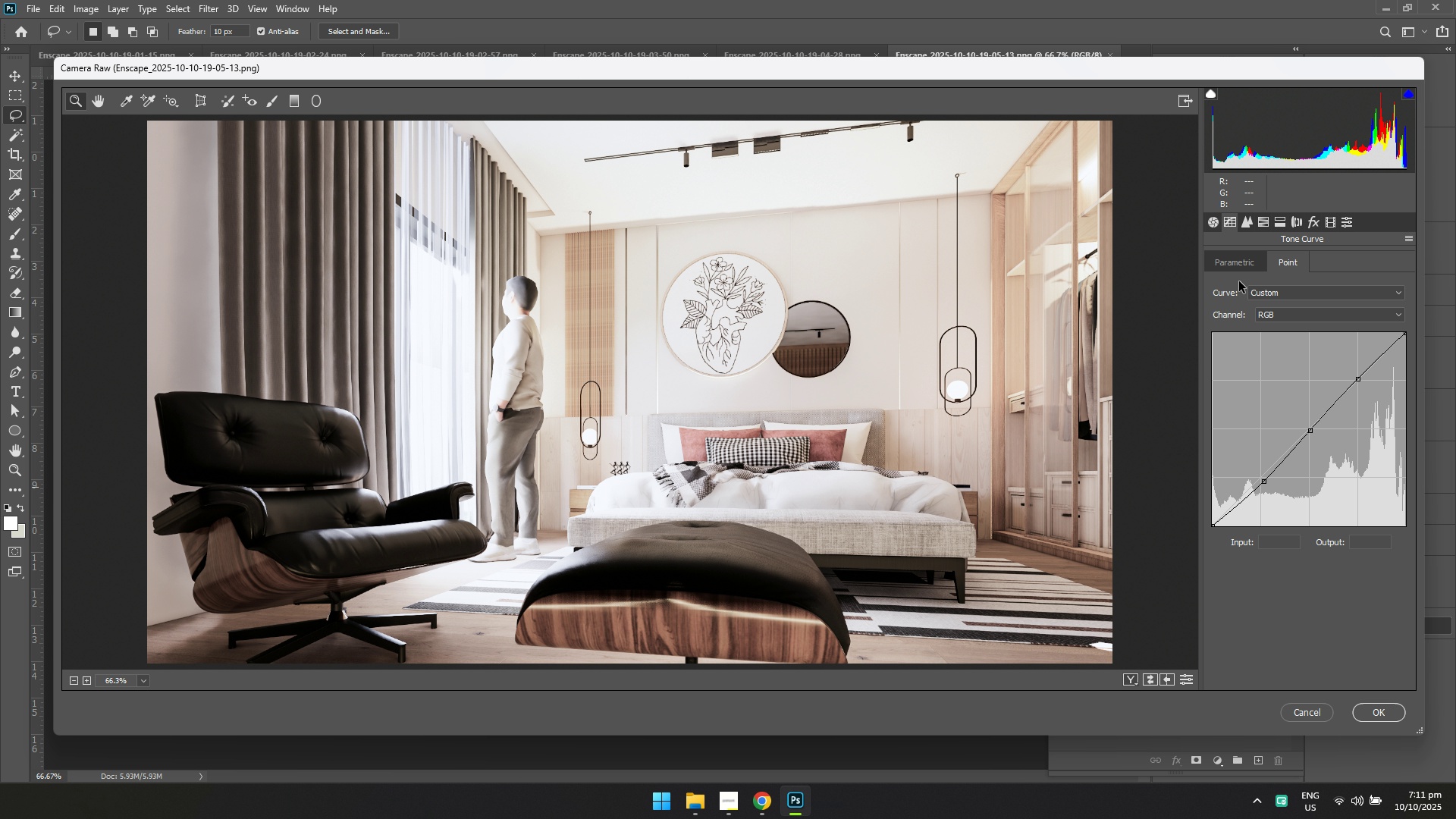 
left_click([1235, 262])
 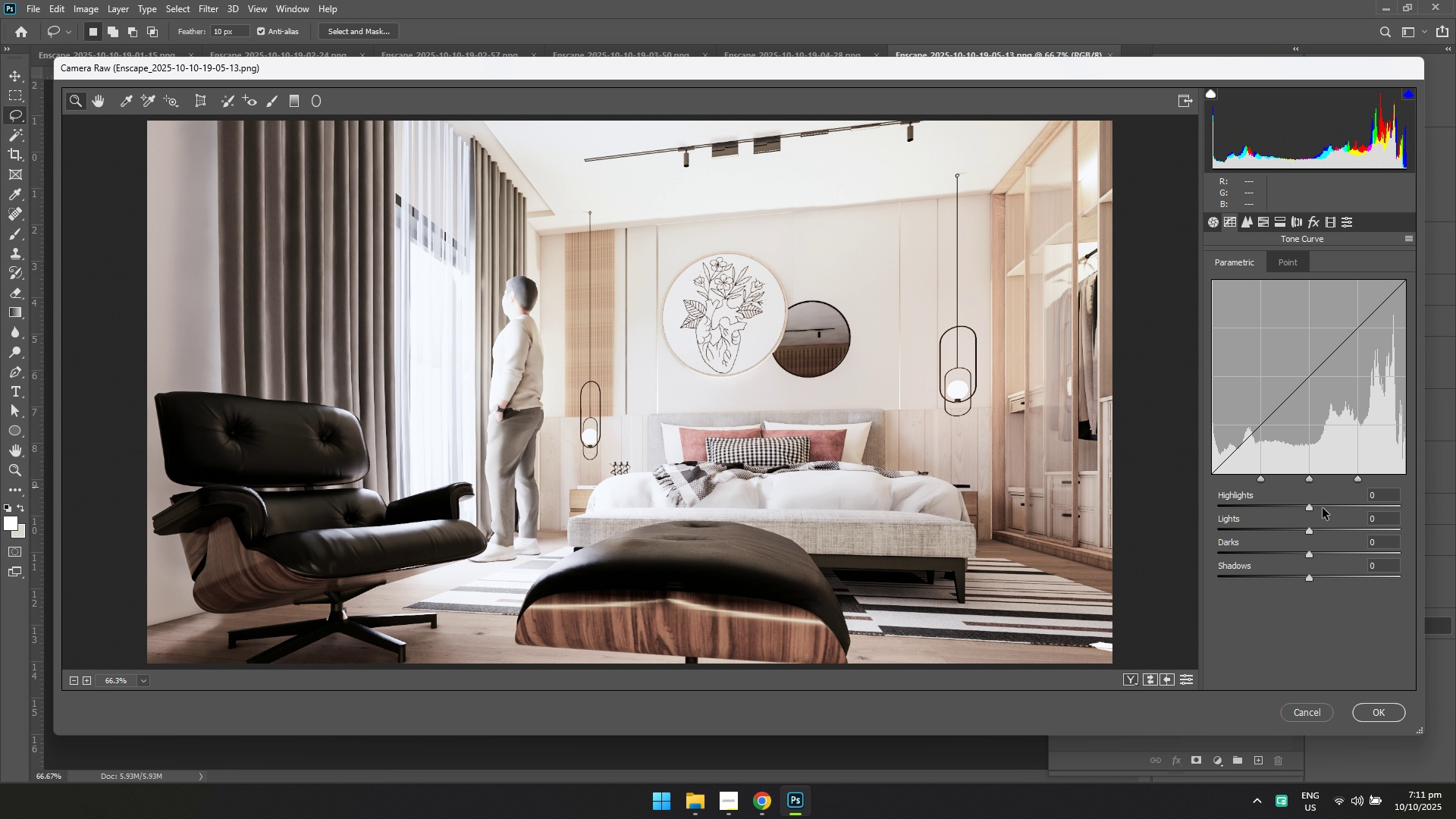 
left_click([1323, 508])
 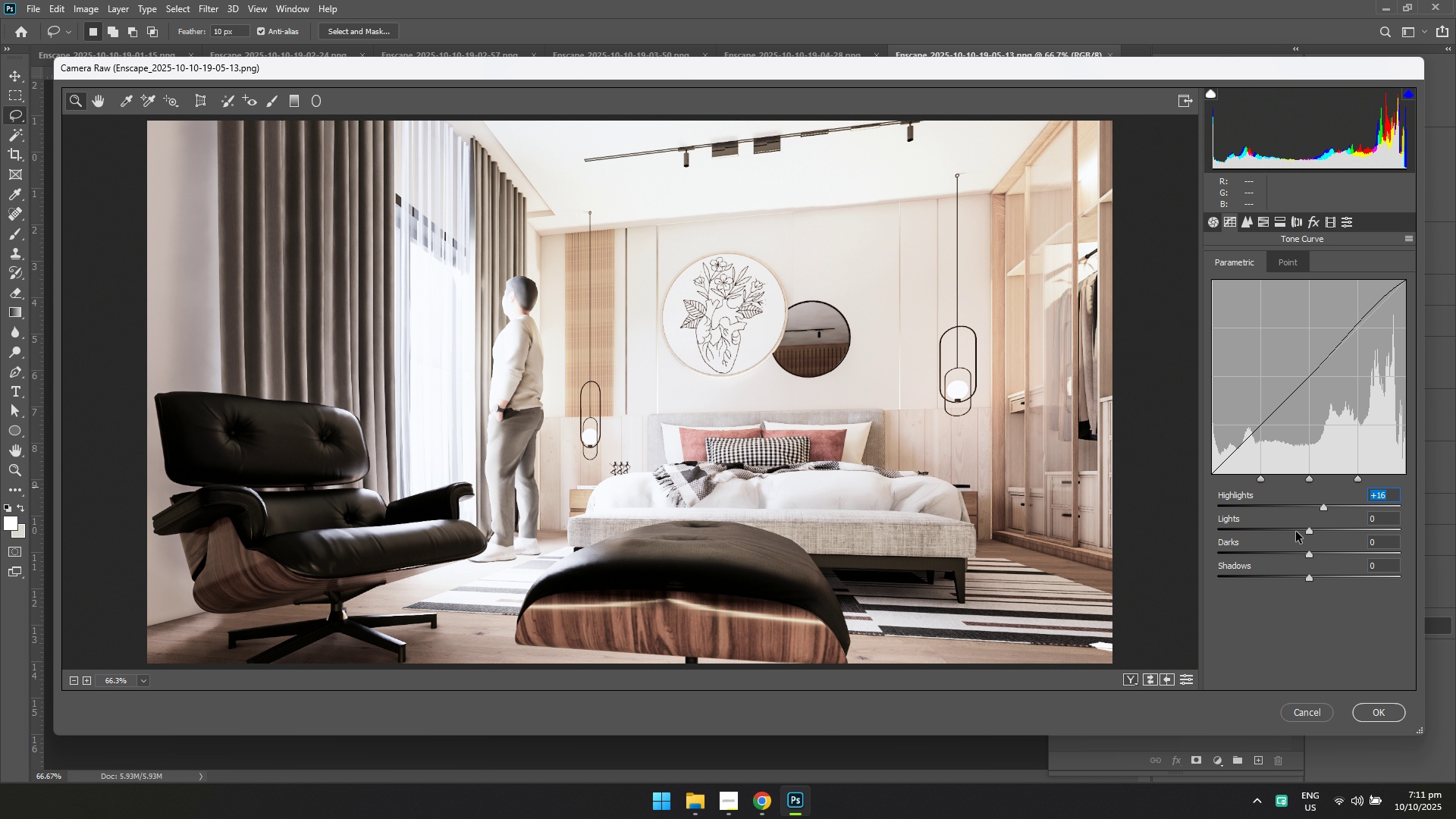 
left_click([1295, 532])
 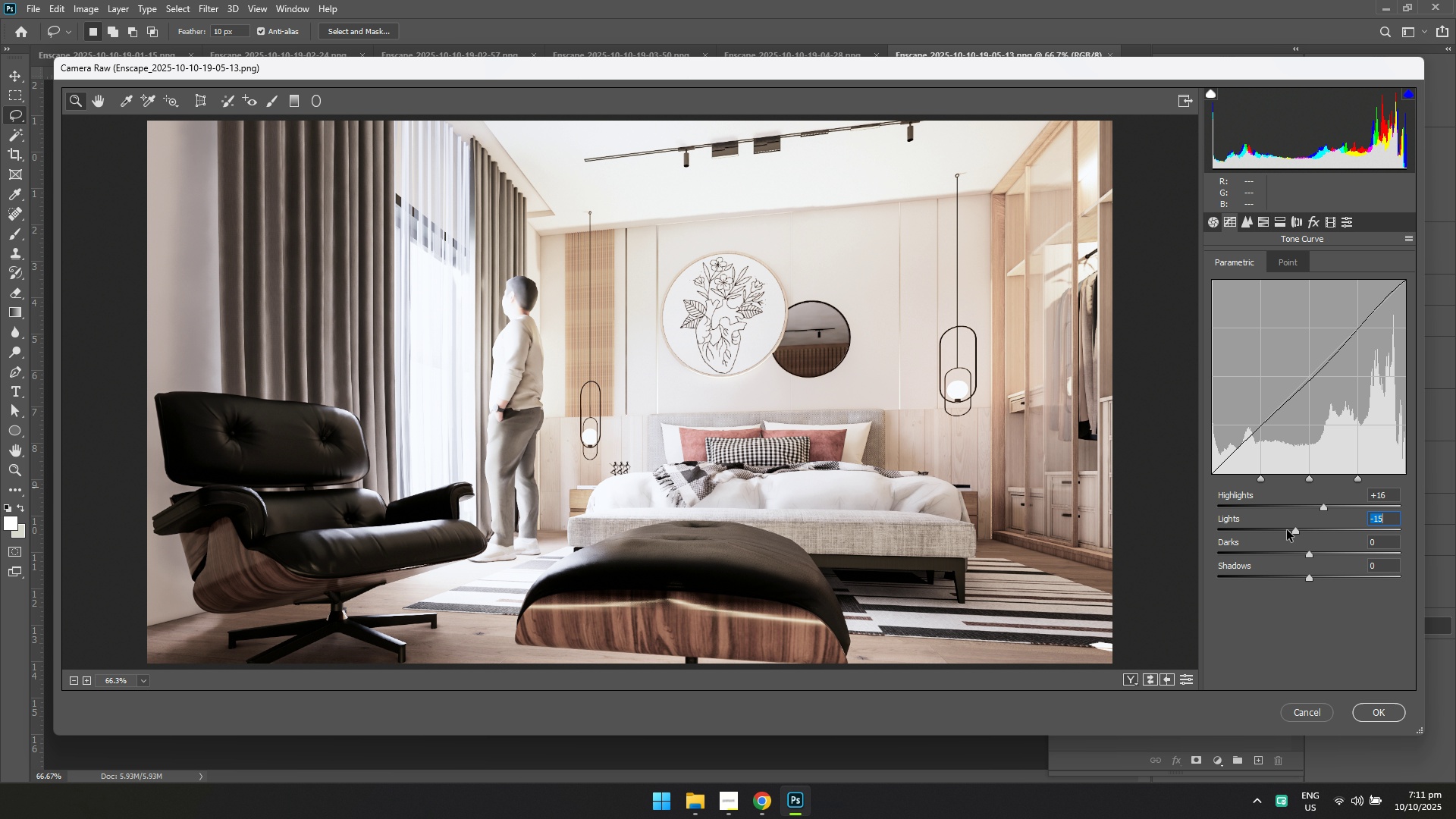 
double_click([1286, 530])
 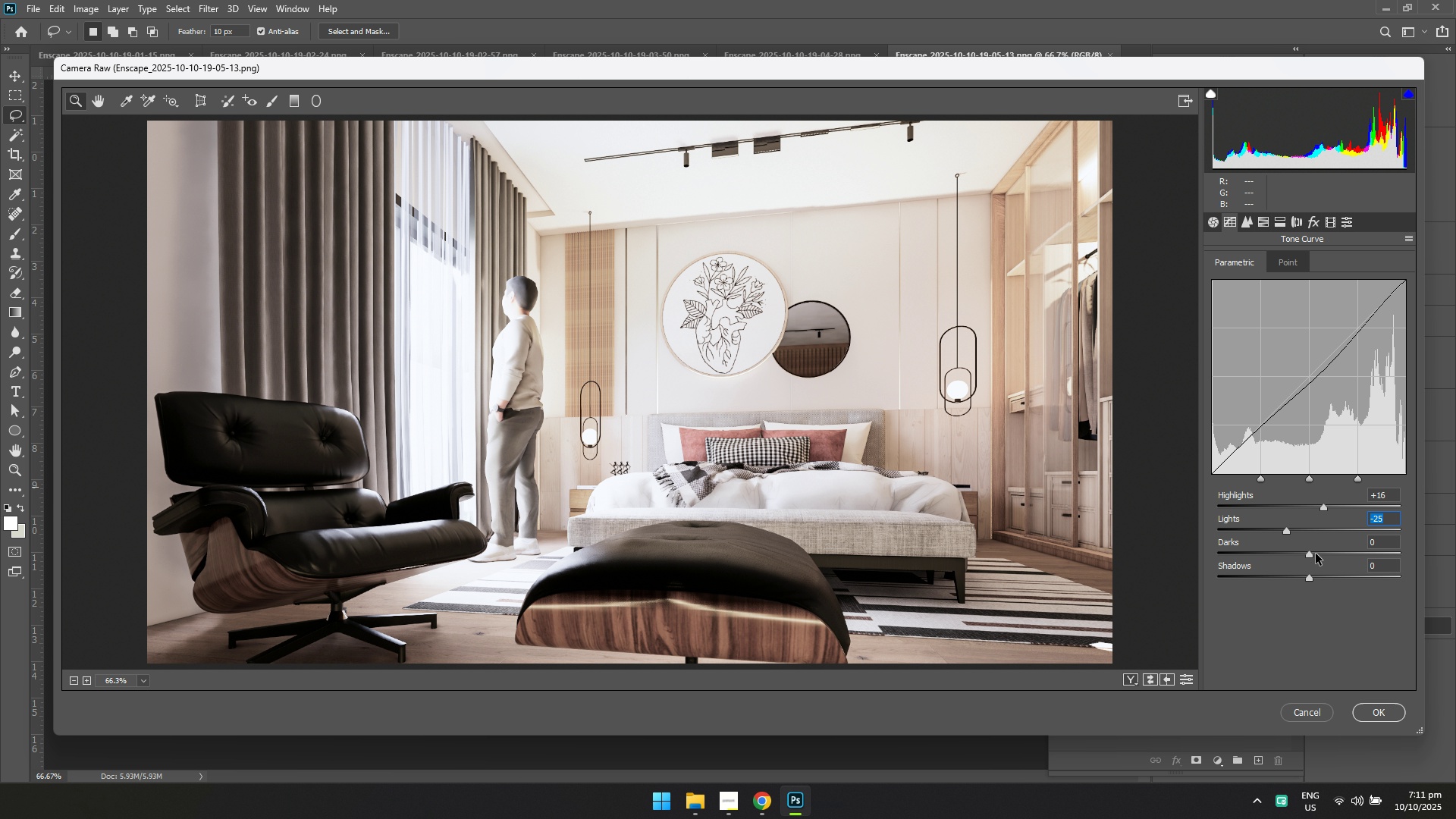 
left_click([1317, 556])
 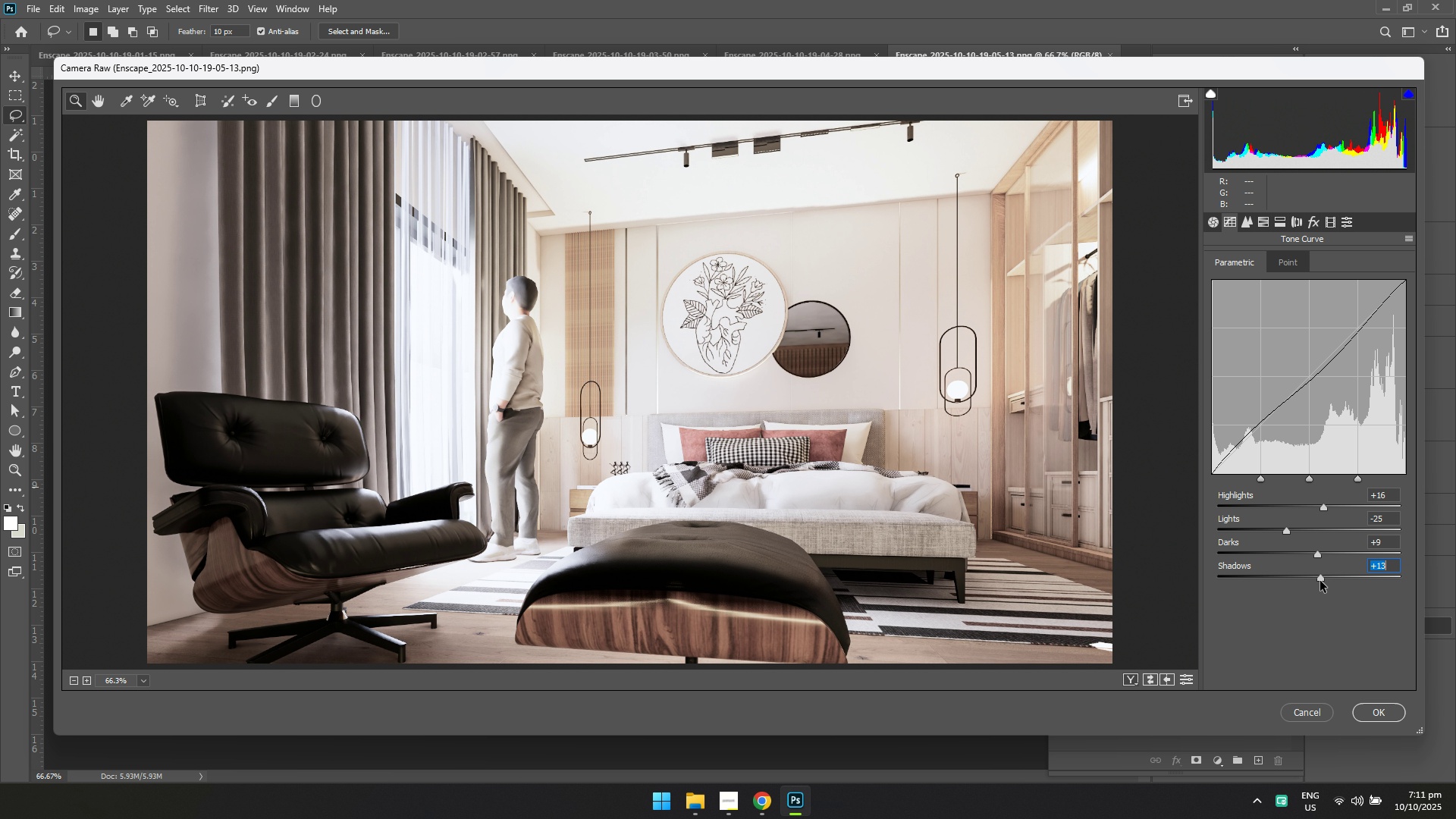 
left_click([1320, 581])
 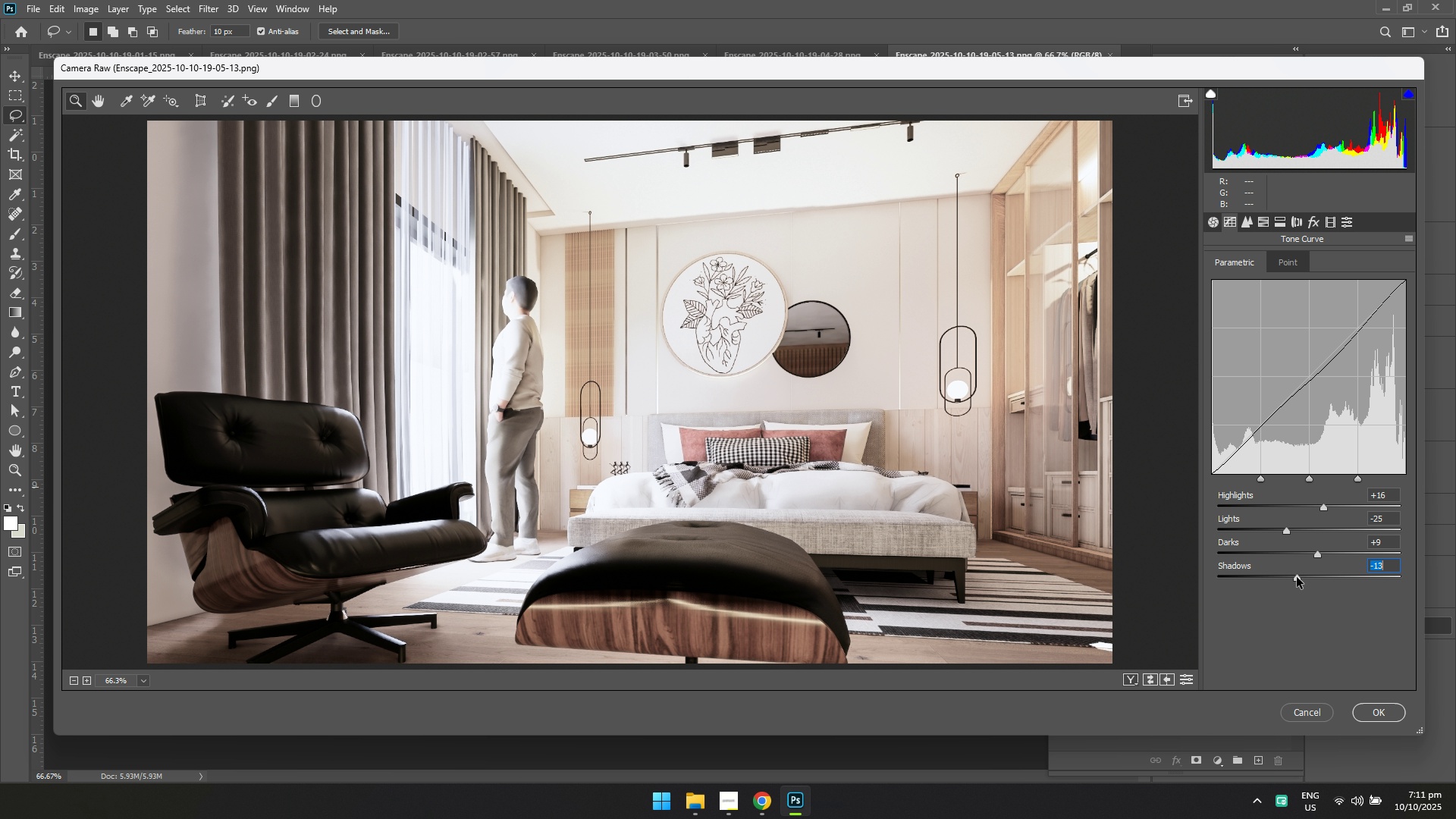 
double_click([1307, 578])
 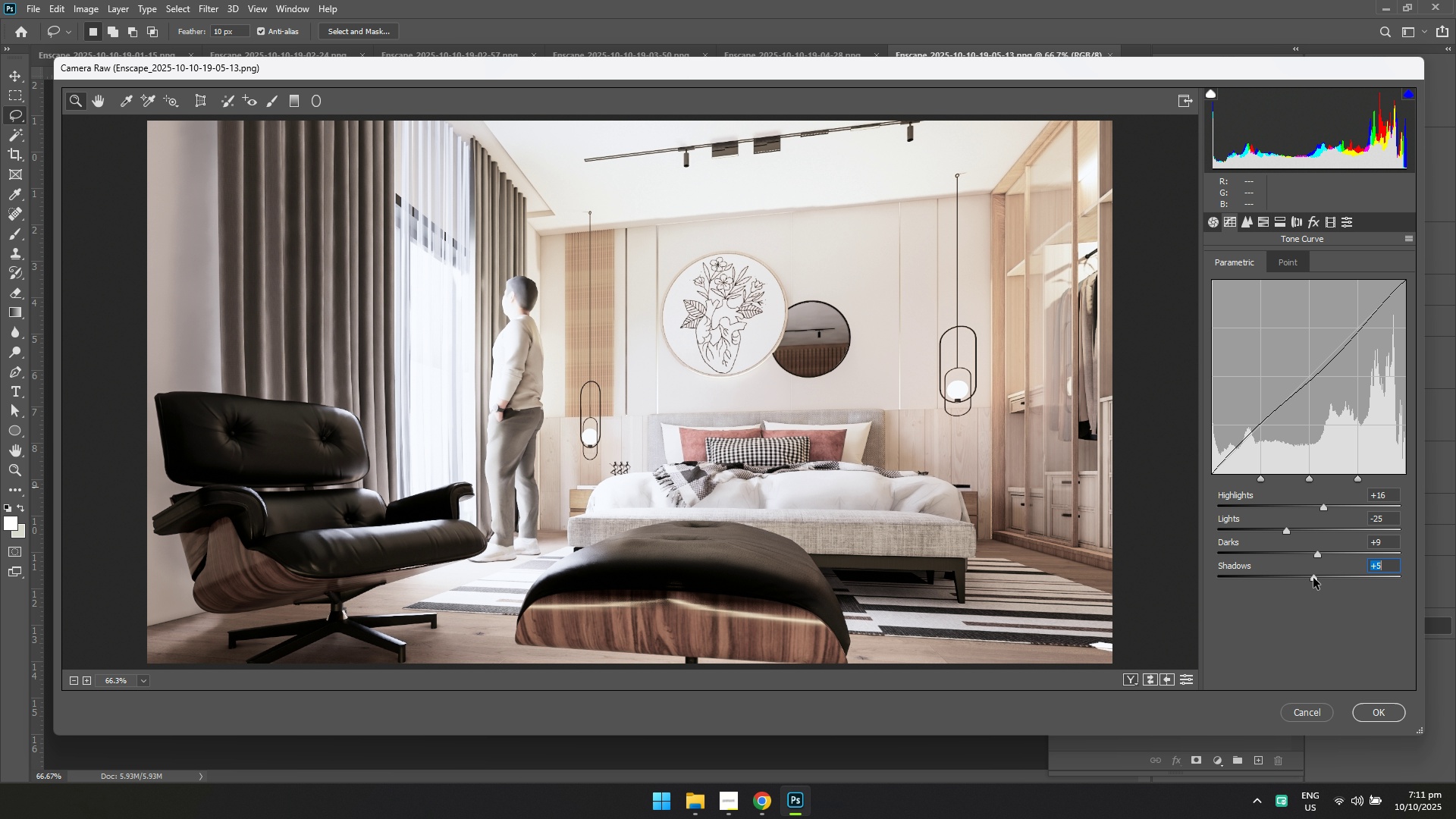 
triple_click([1313, 578])
 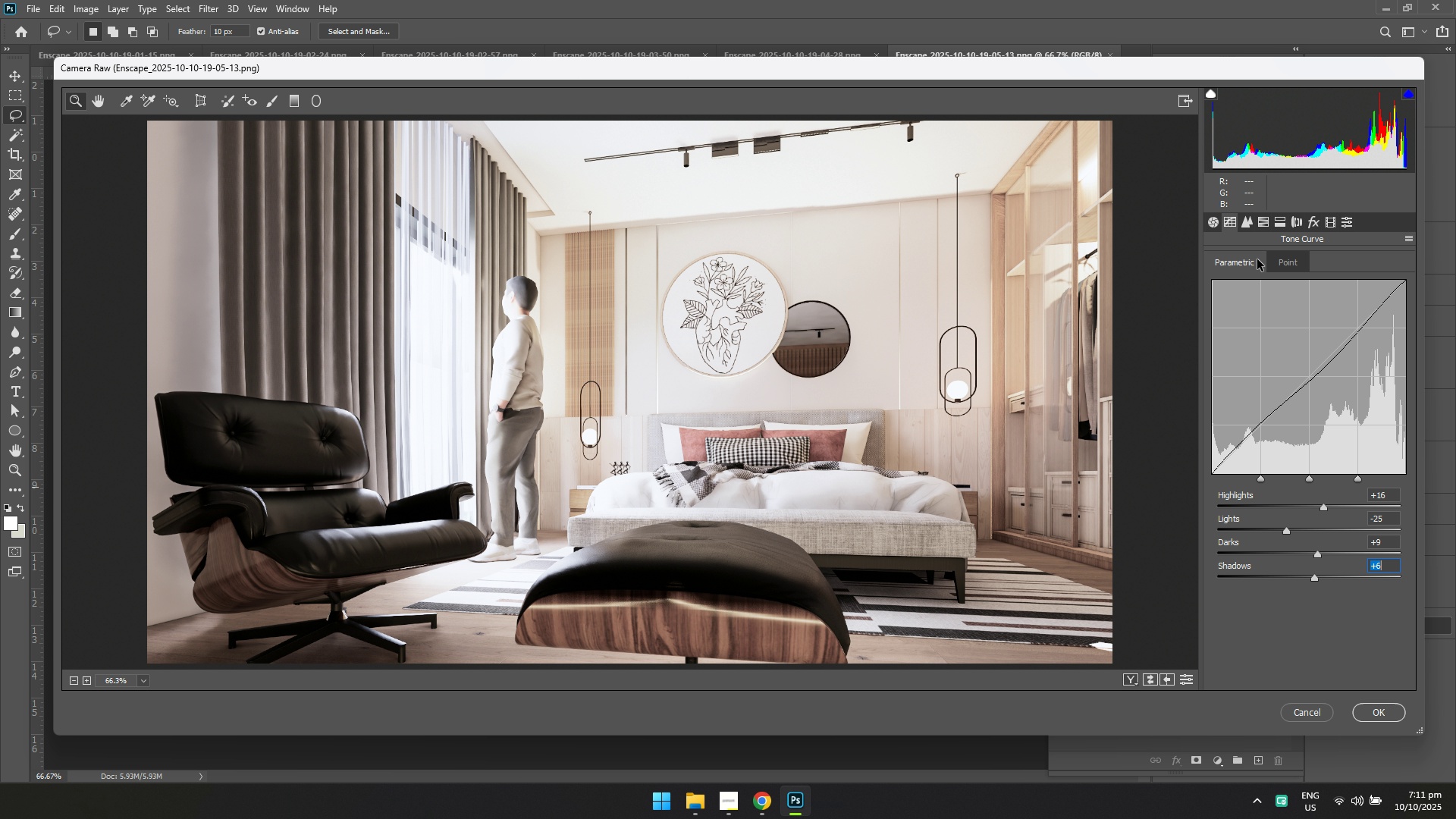 
left_click([1244, 218])
 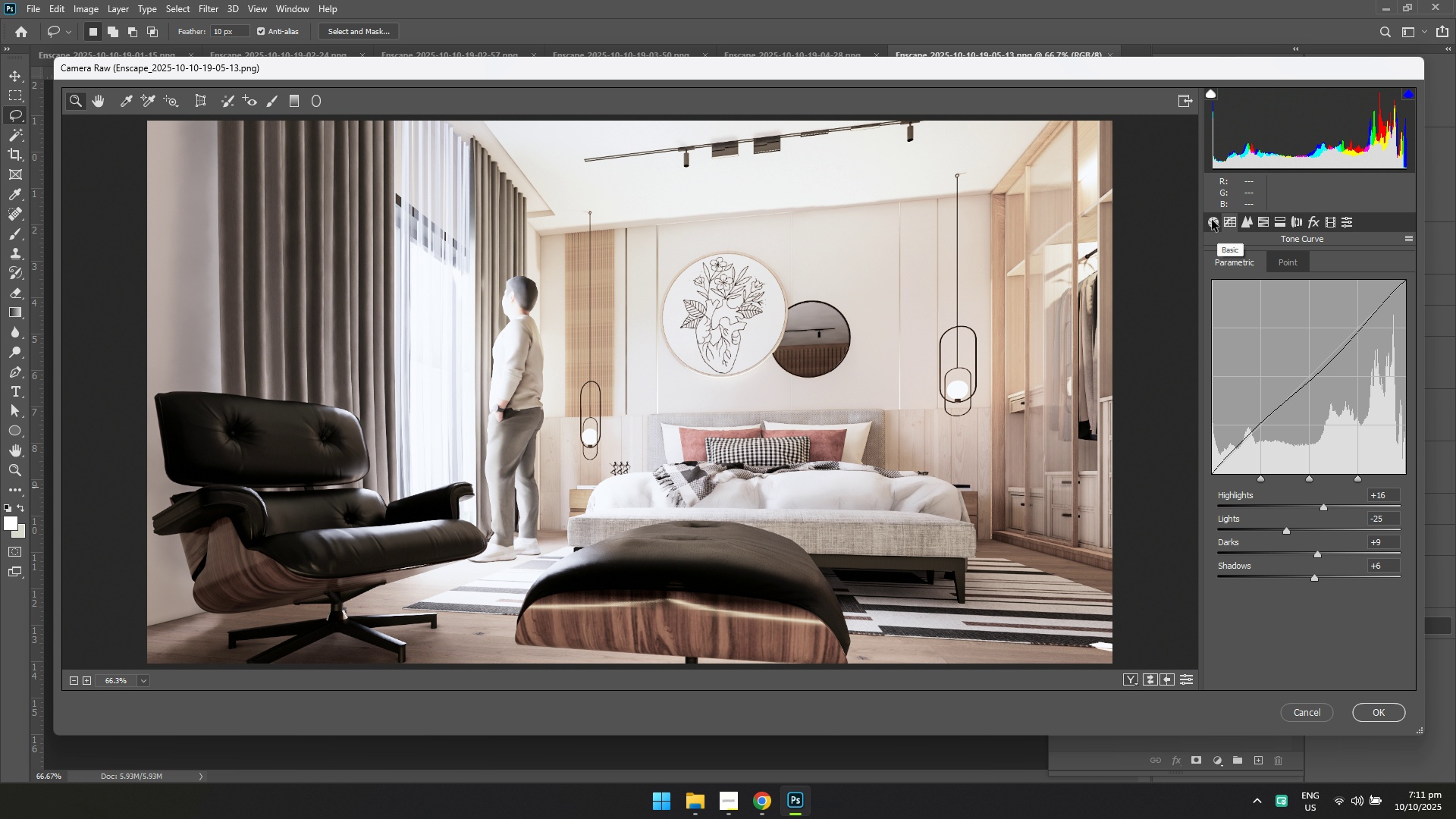 
triple_click([1212, 220])
 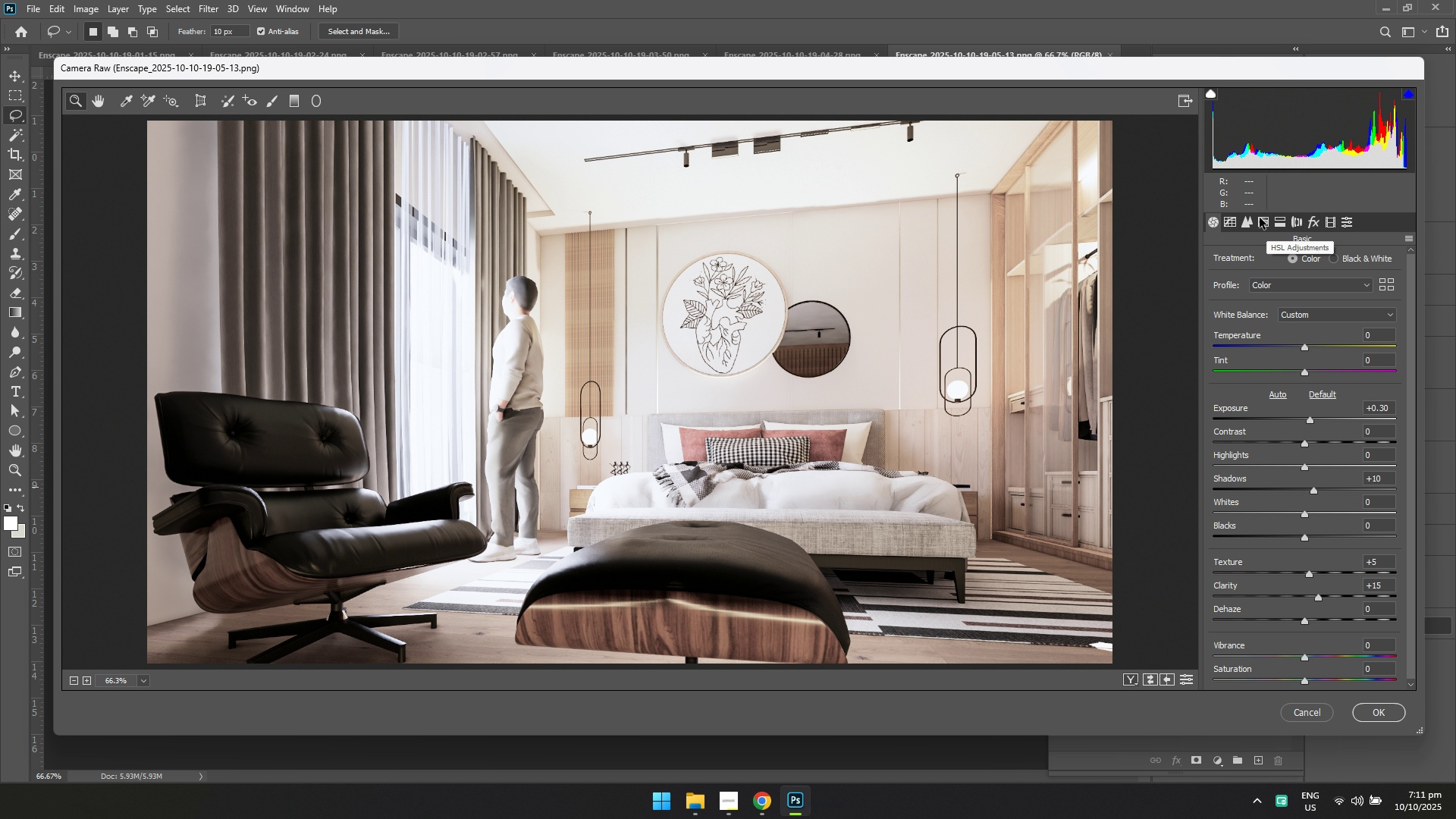 
left_click([1260, 218])
 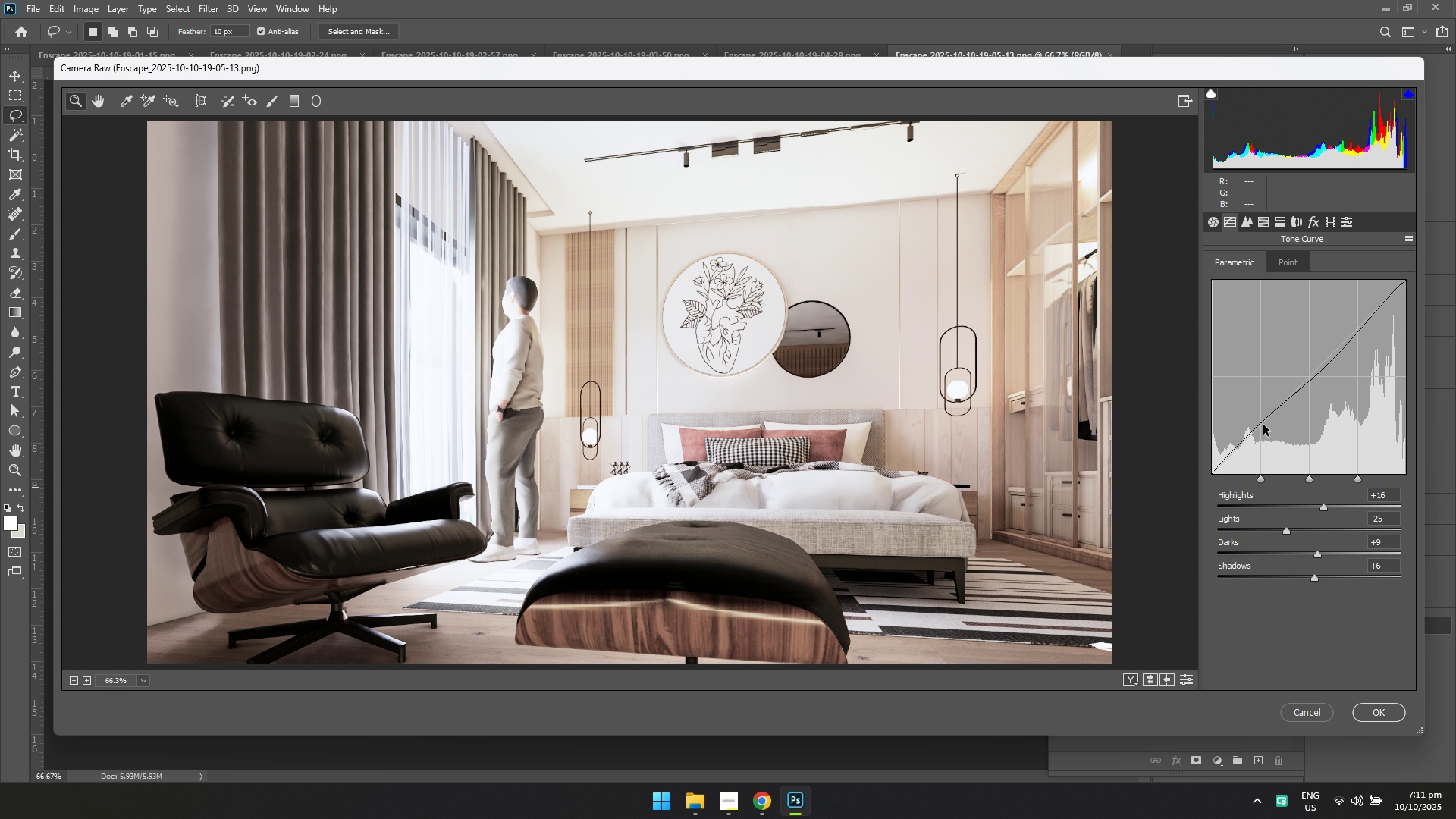 
left_click([1286, 268])
 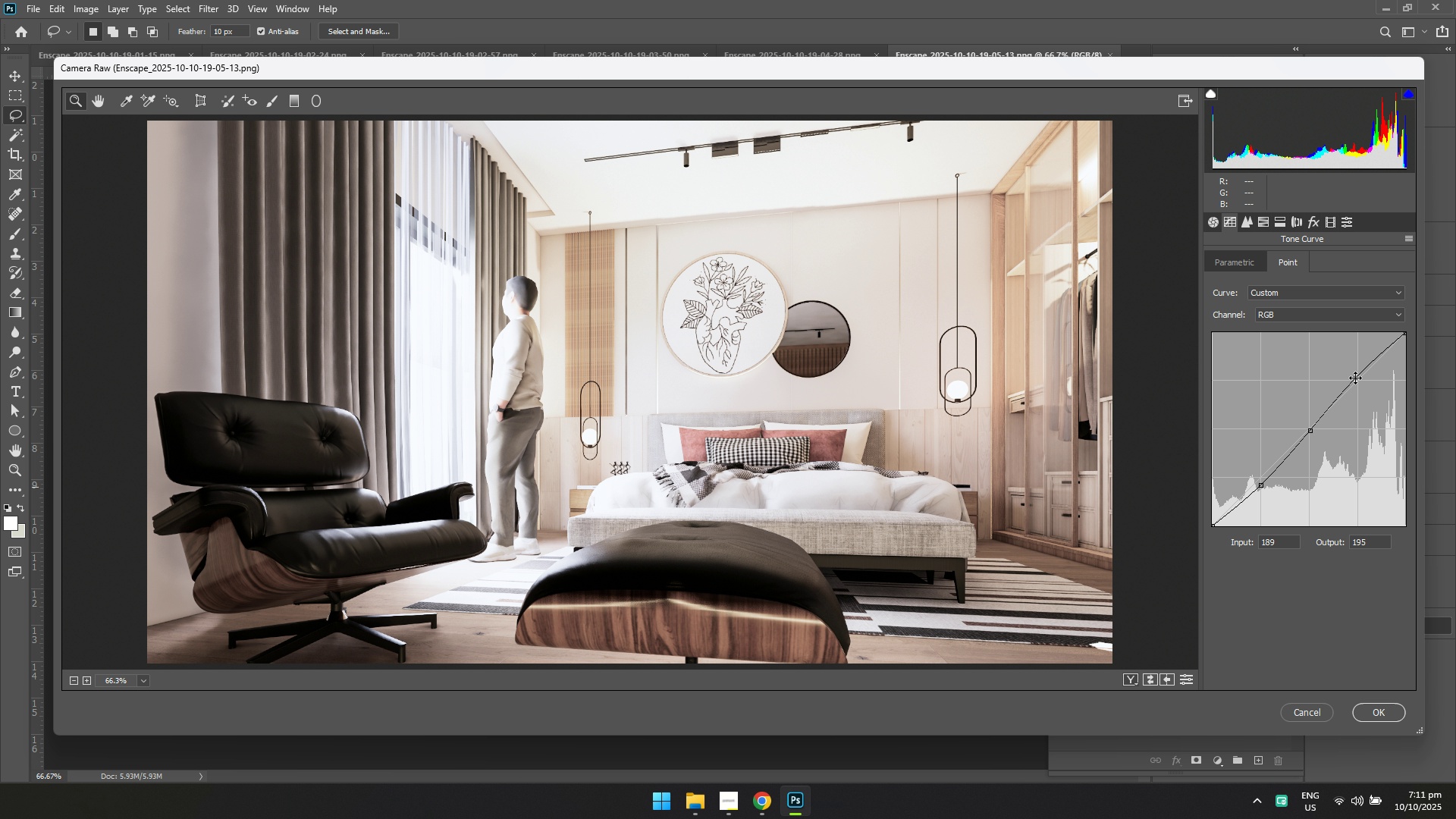 
left_click([1360, 713])
 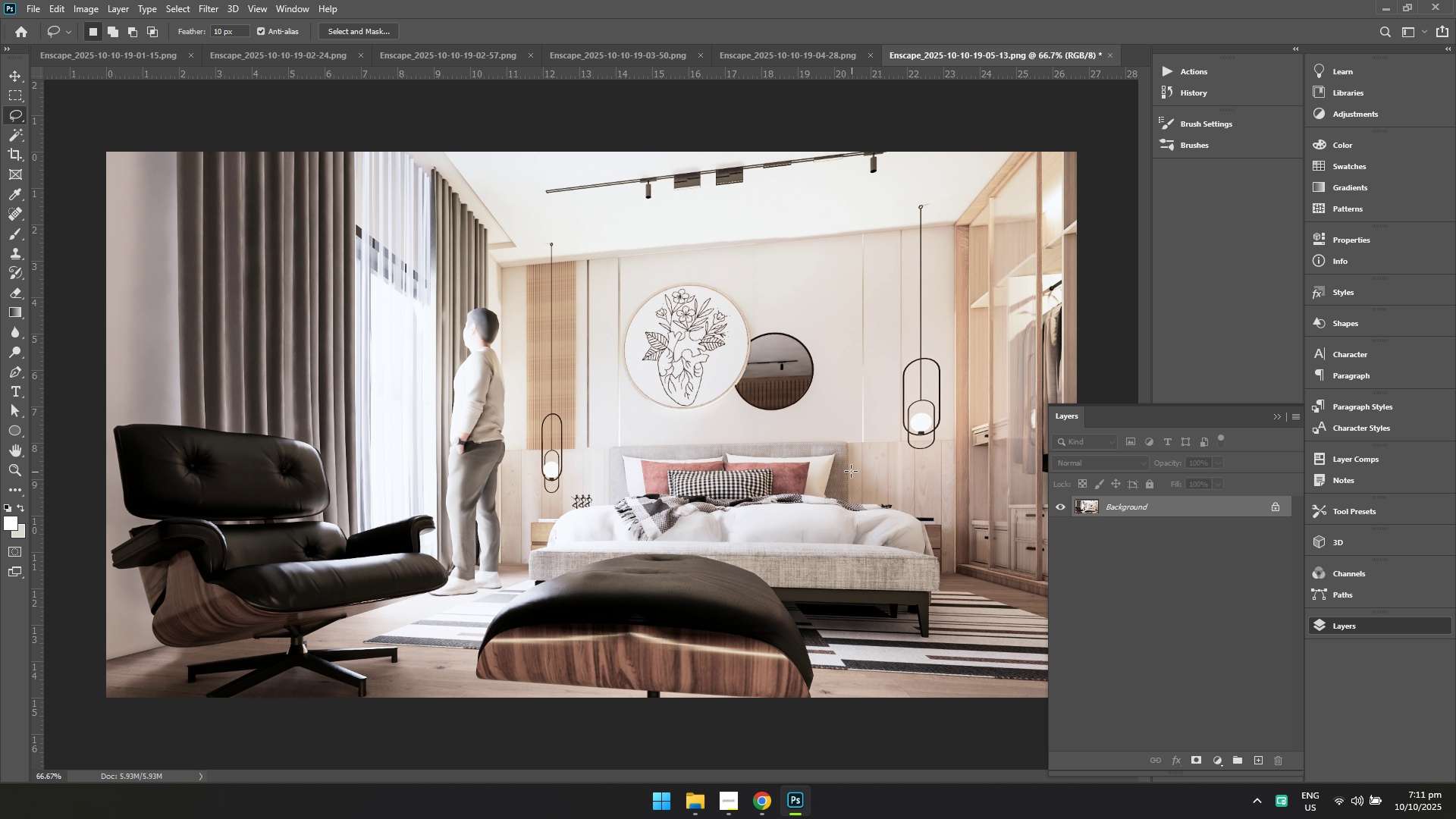 
key(Control+S)
 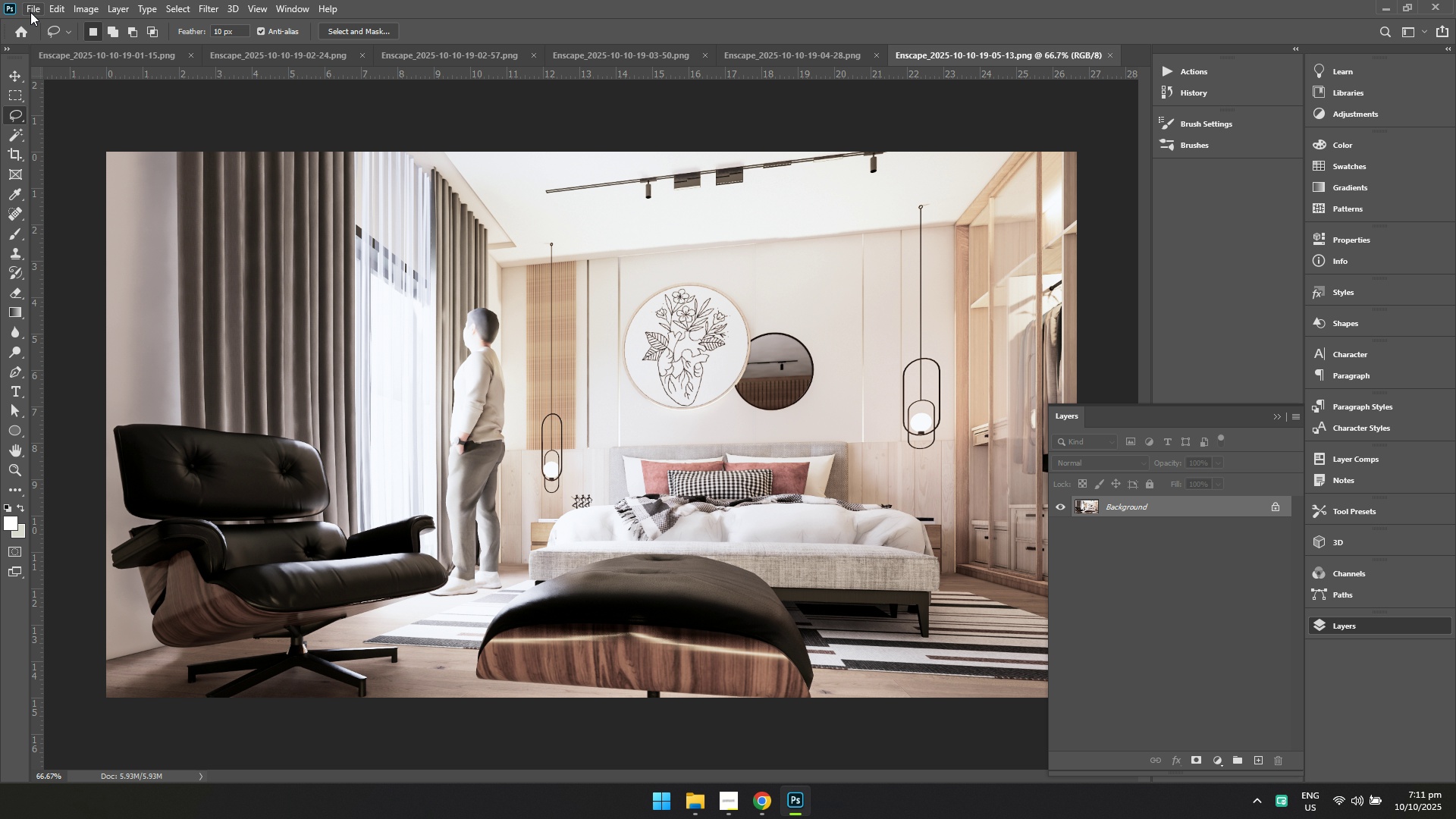 
double_click([47, 40])
 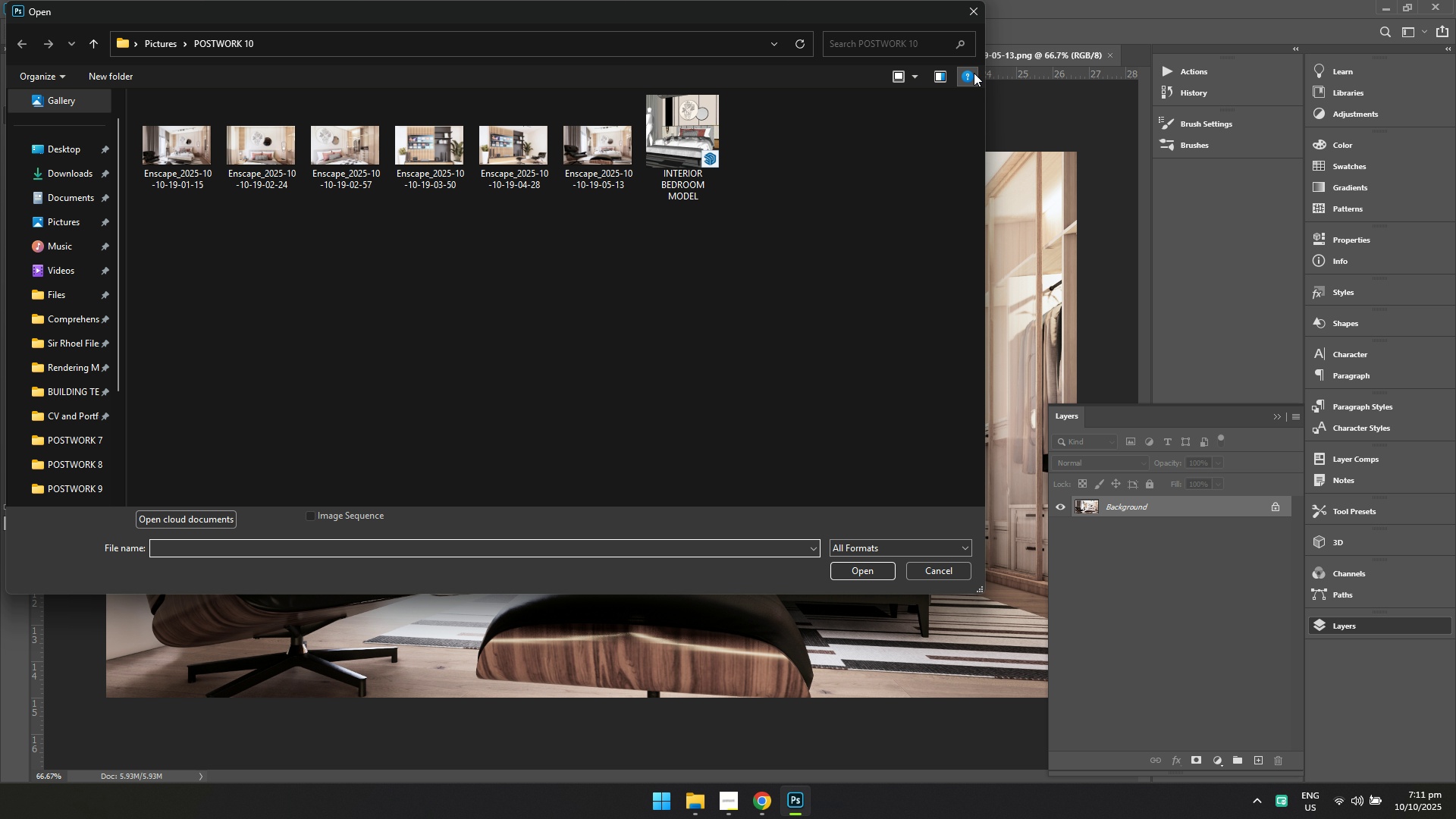 
left_click([974, 10])